 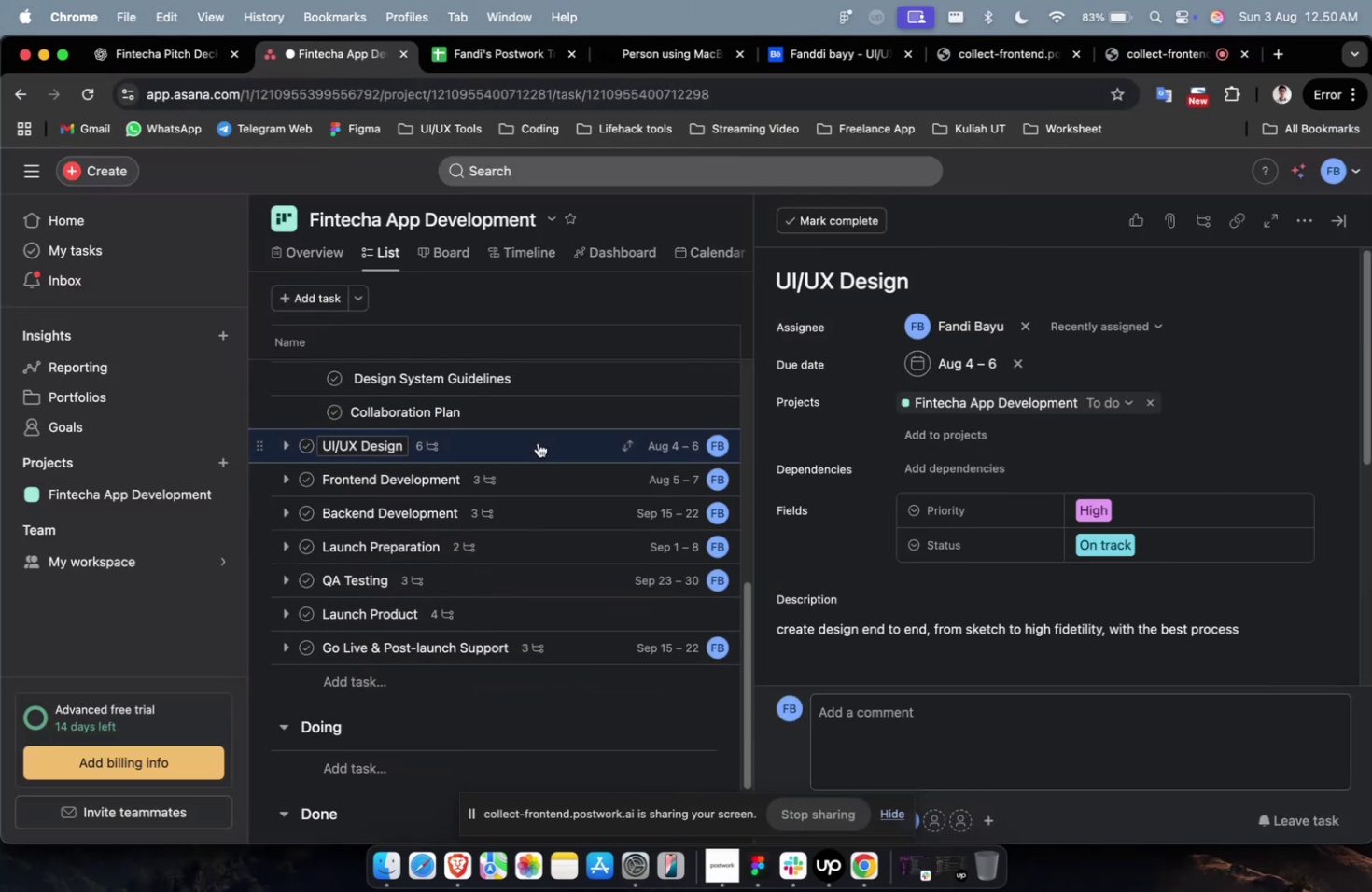 
scroll: coordinate [805, 537], scroll_direction: down, amount: 14.0
 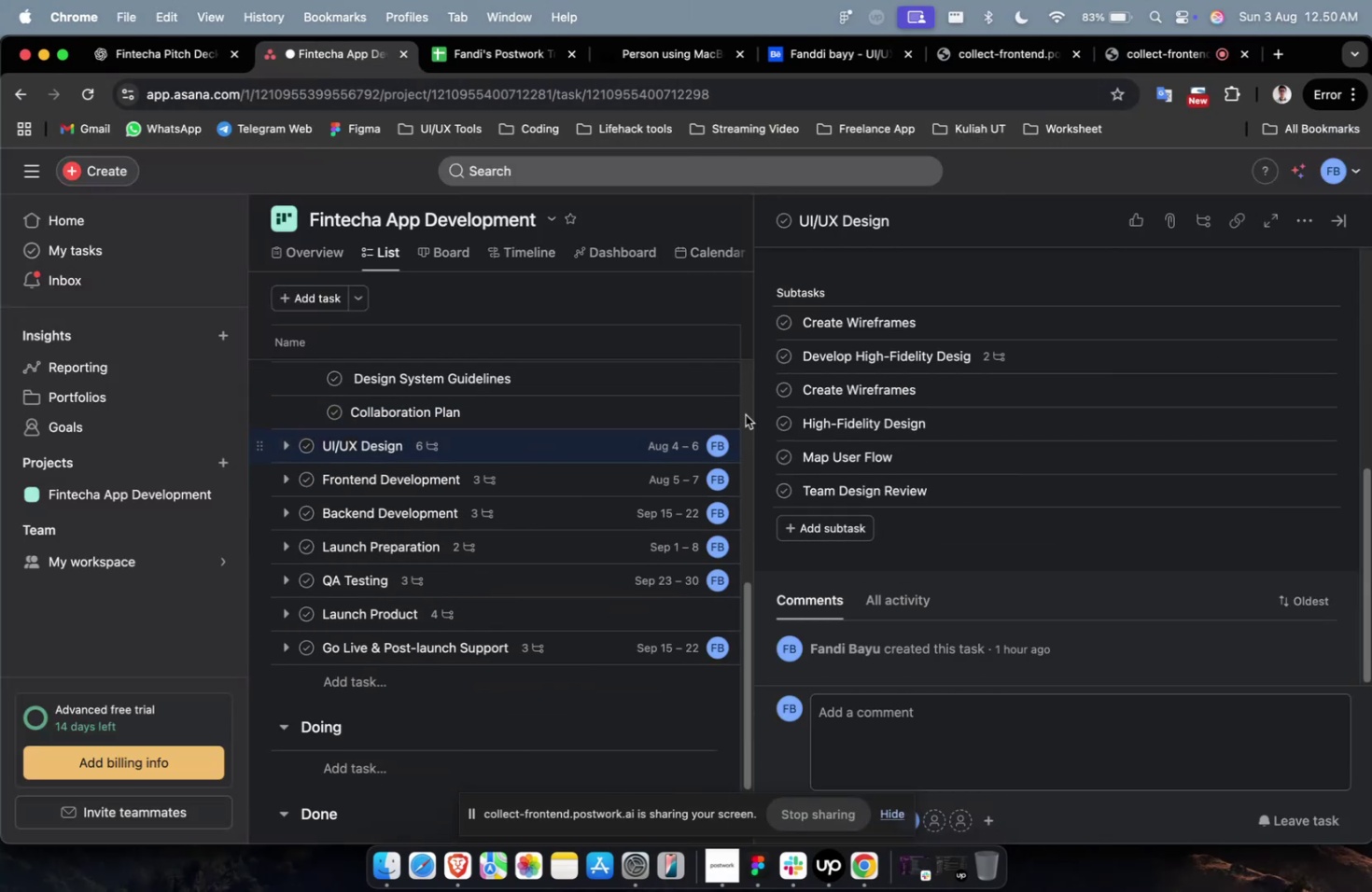 
scroll: coordinate [752, 417], scroll_direction: up, amount: 4.0
 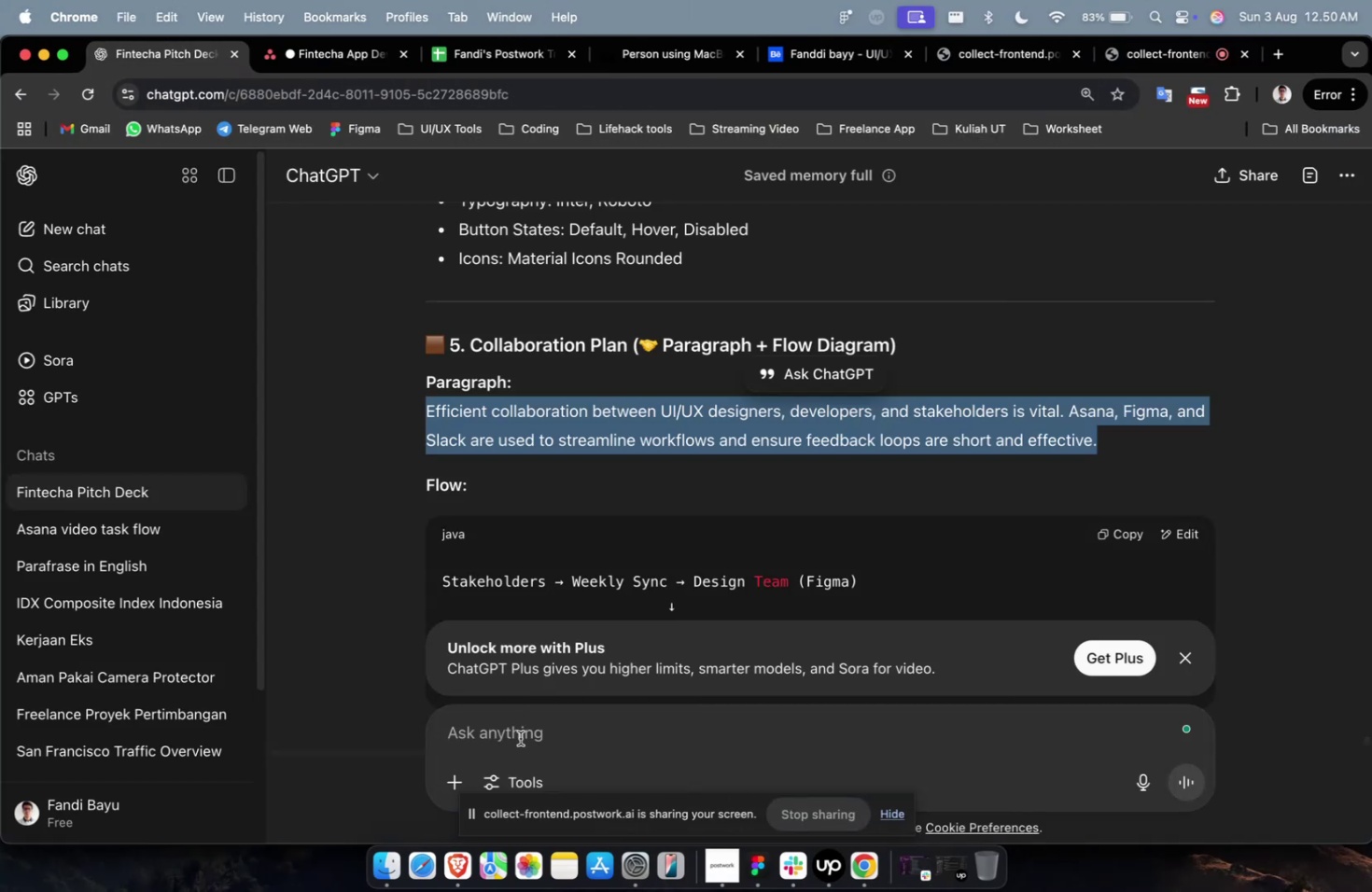 
type(sekarang ke ui/x)
key(Backspace)
type(ux design, tolong buatkan 10 sub task dengan s)
key(Backspace)
type(description tambahan dan)
key(Backspace)
key(Backspace)
key(Backspace)
key(Backspace)
 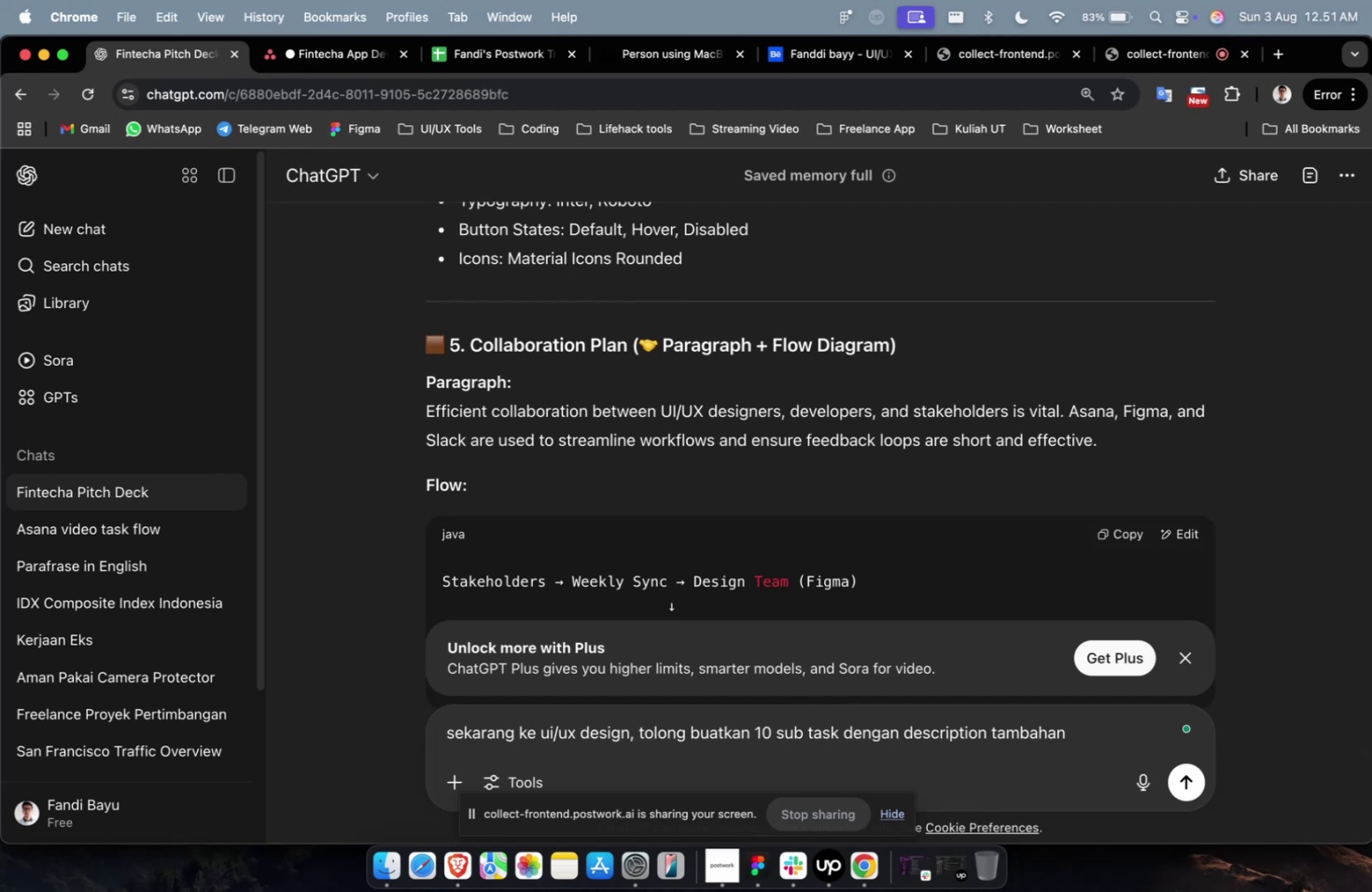 
key(Enter)
 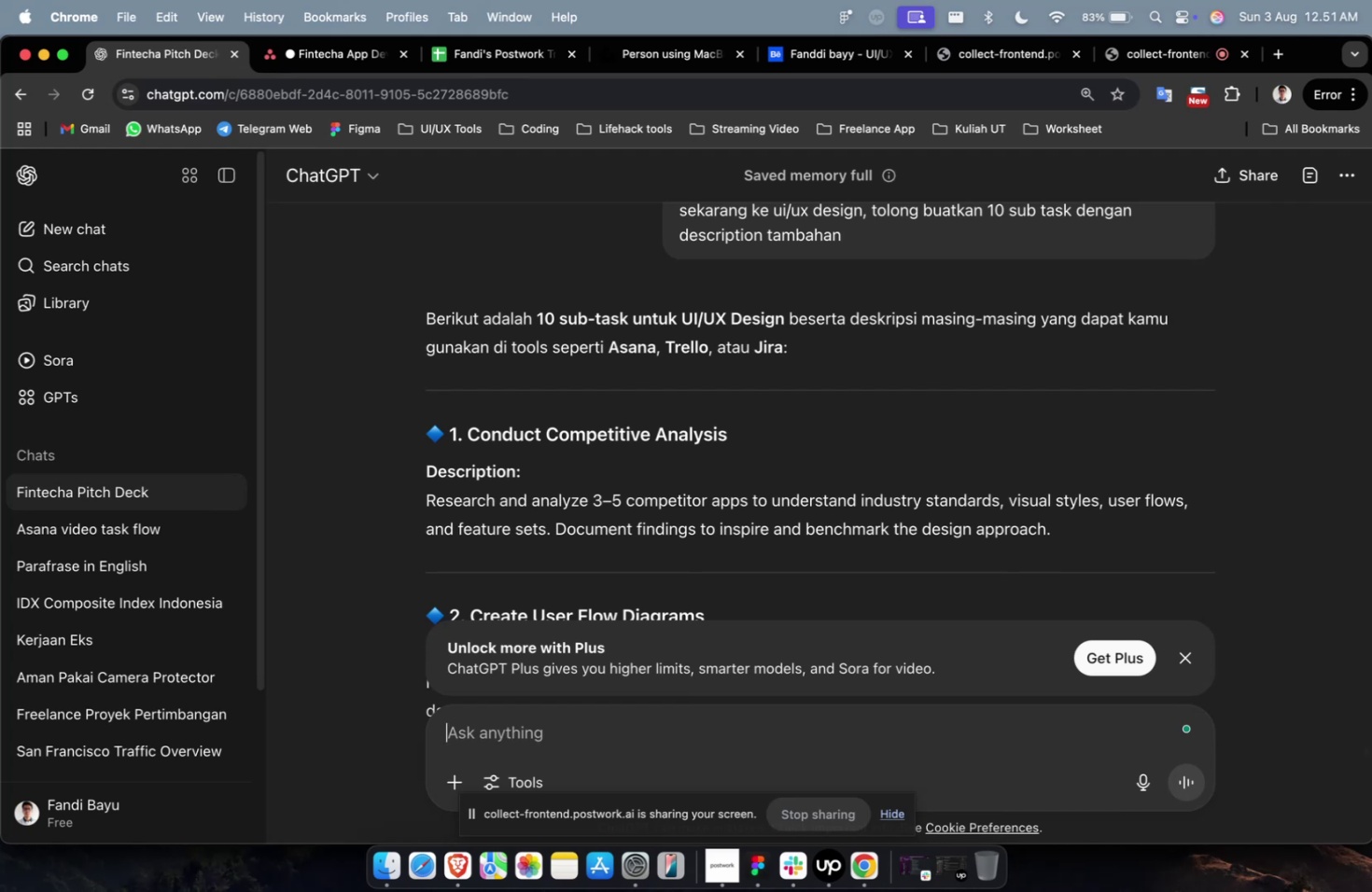 
wait(46.5)
 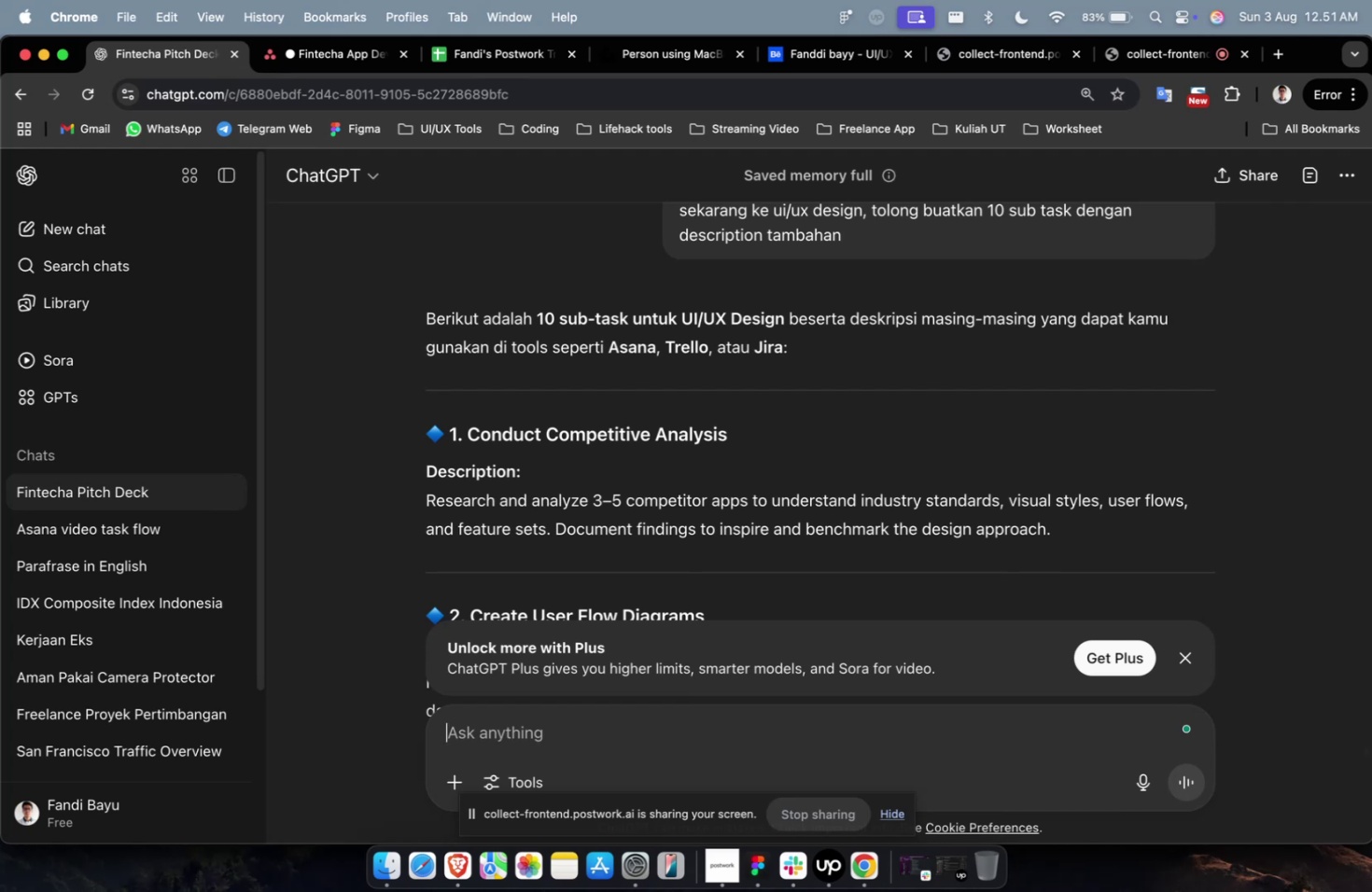 
scroll: coordinate [507, 563], scroll_direction: down, amount: 6.0
 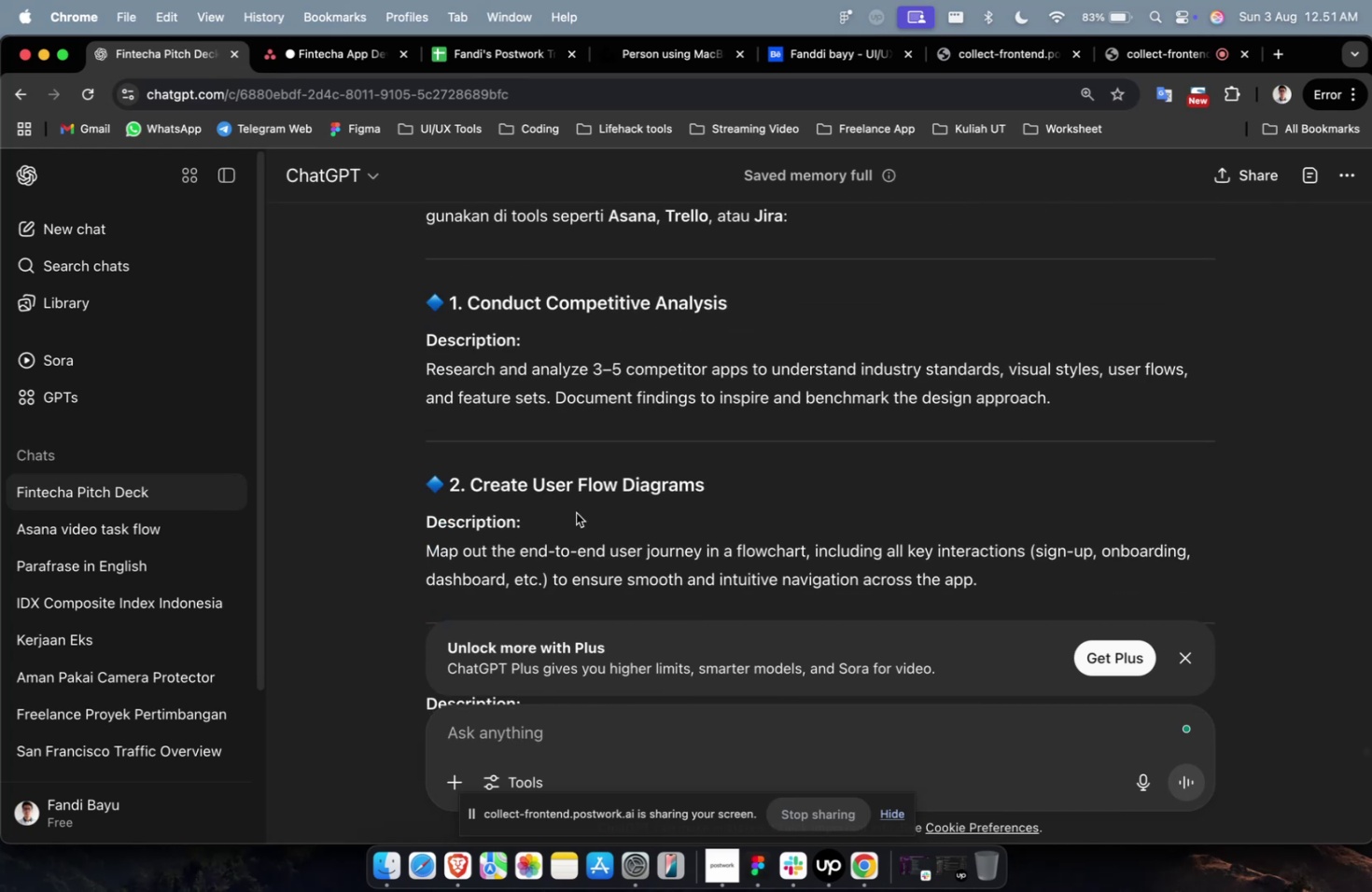 
scroll: coordinate [587, 508], scroll_direction: up, amount: 3.0
 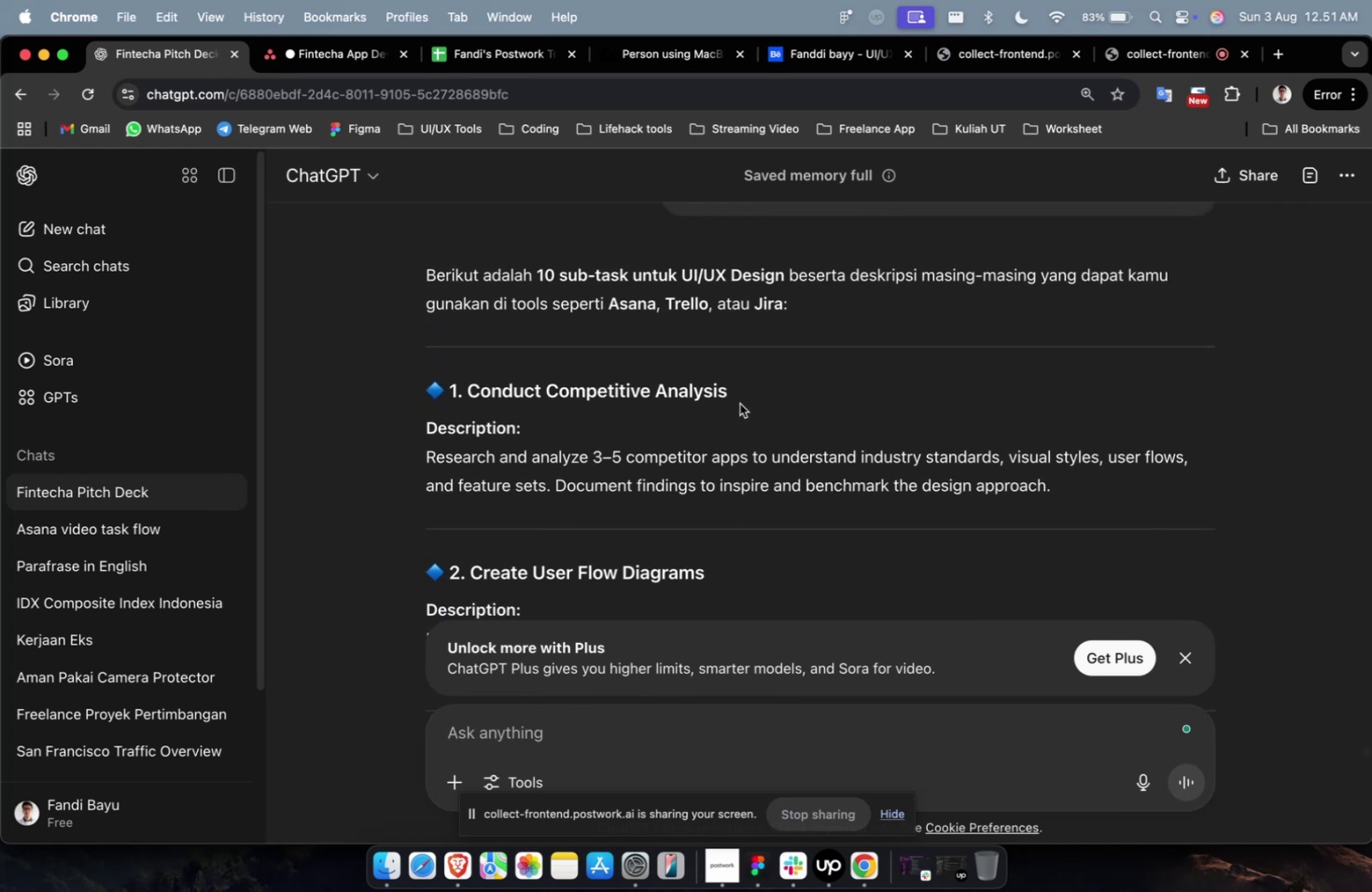 
left_click_drag(start_coordinate=[741, 395], to_coordinate=[470, 397])
 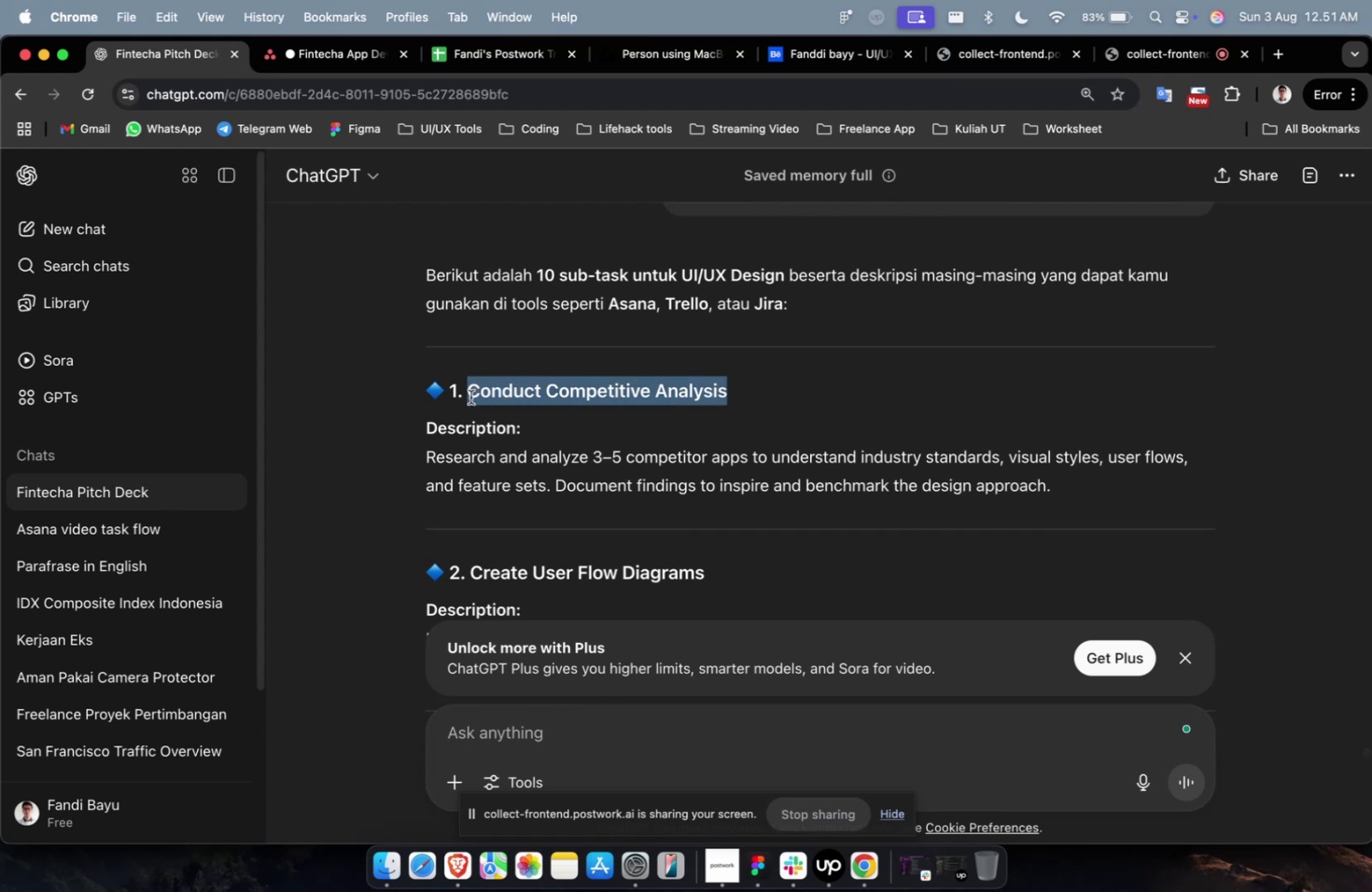 
key(Meta+C)
 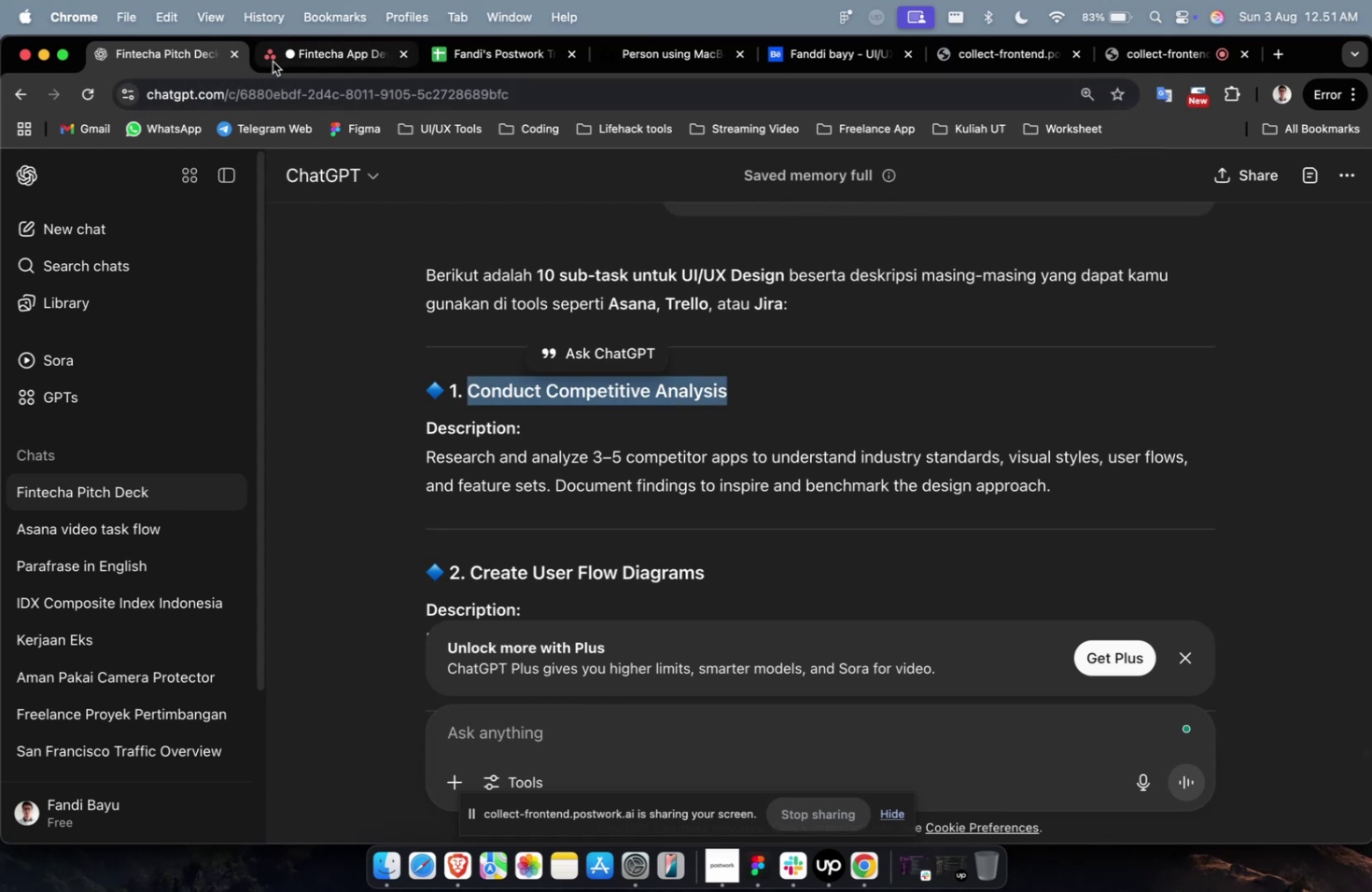 
left_click([283, 55])
 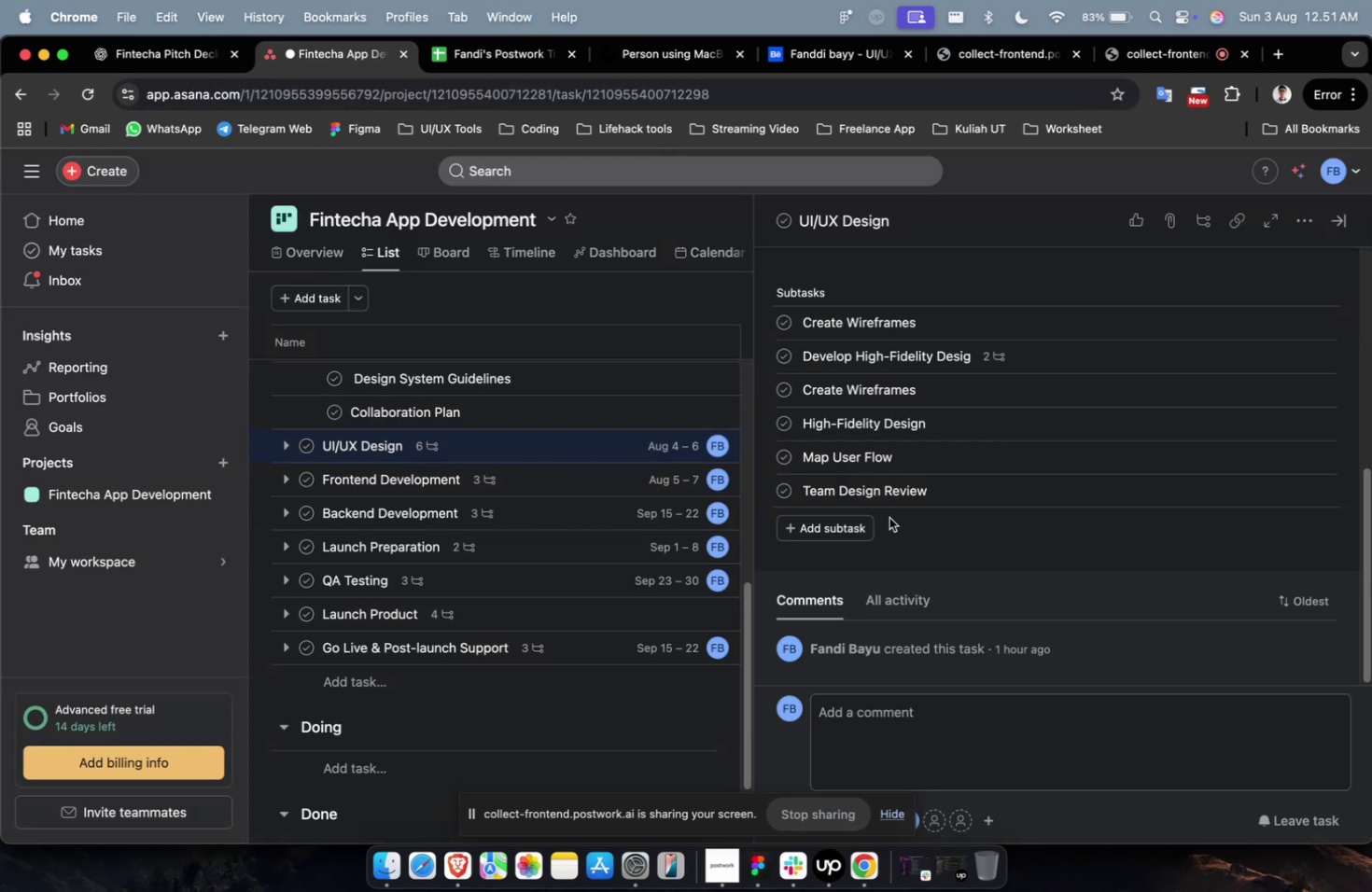 
left_click([840, 515])
 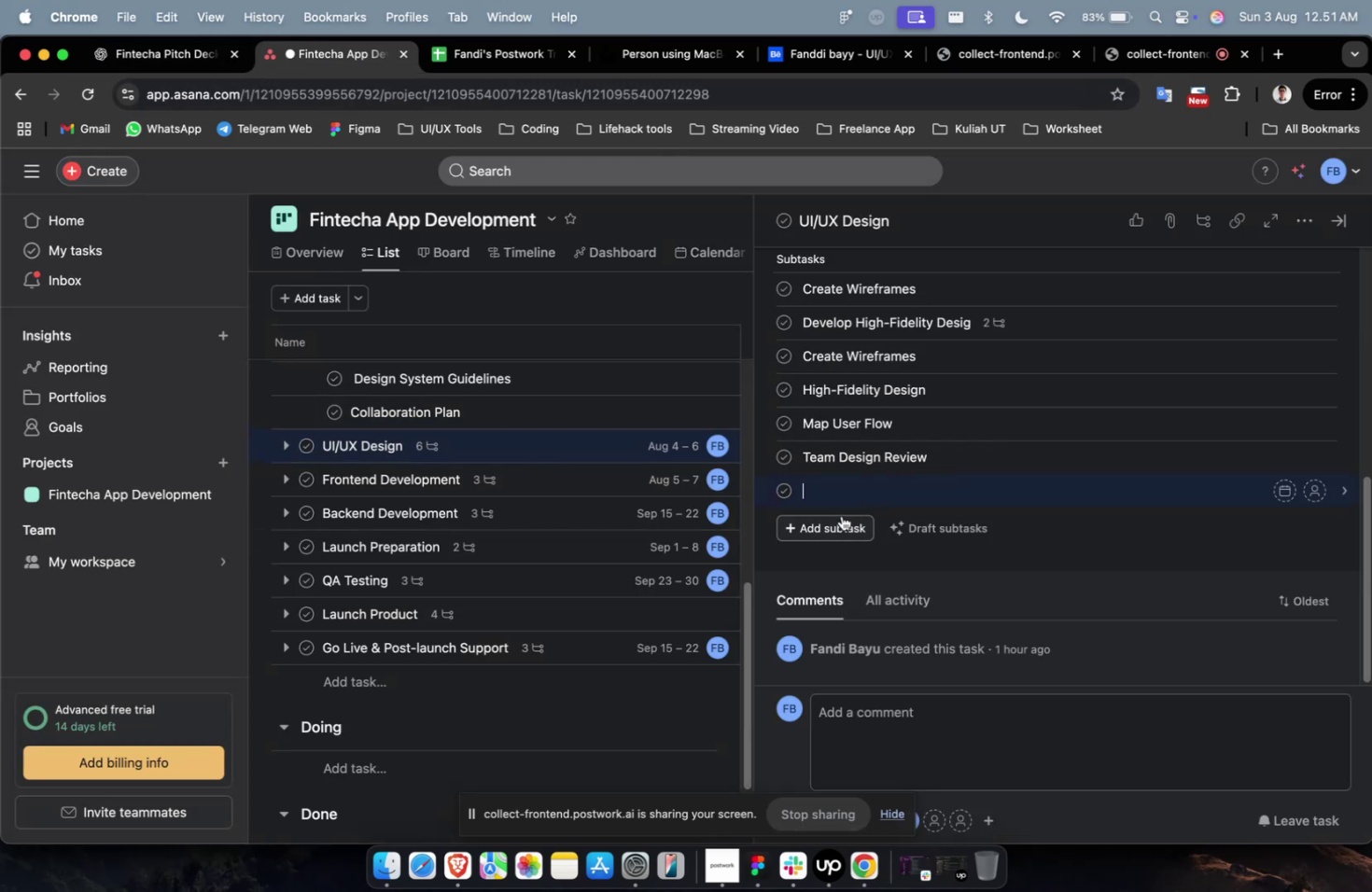 
key(Meta+V)
 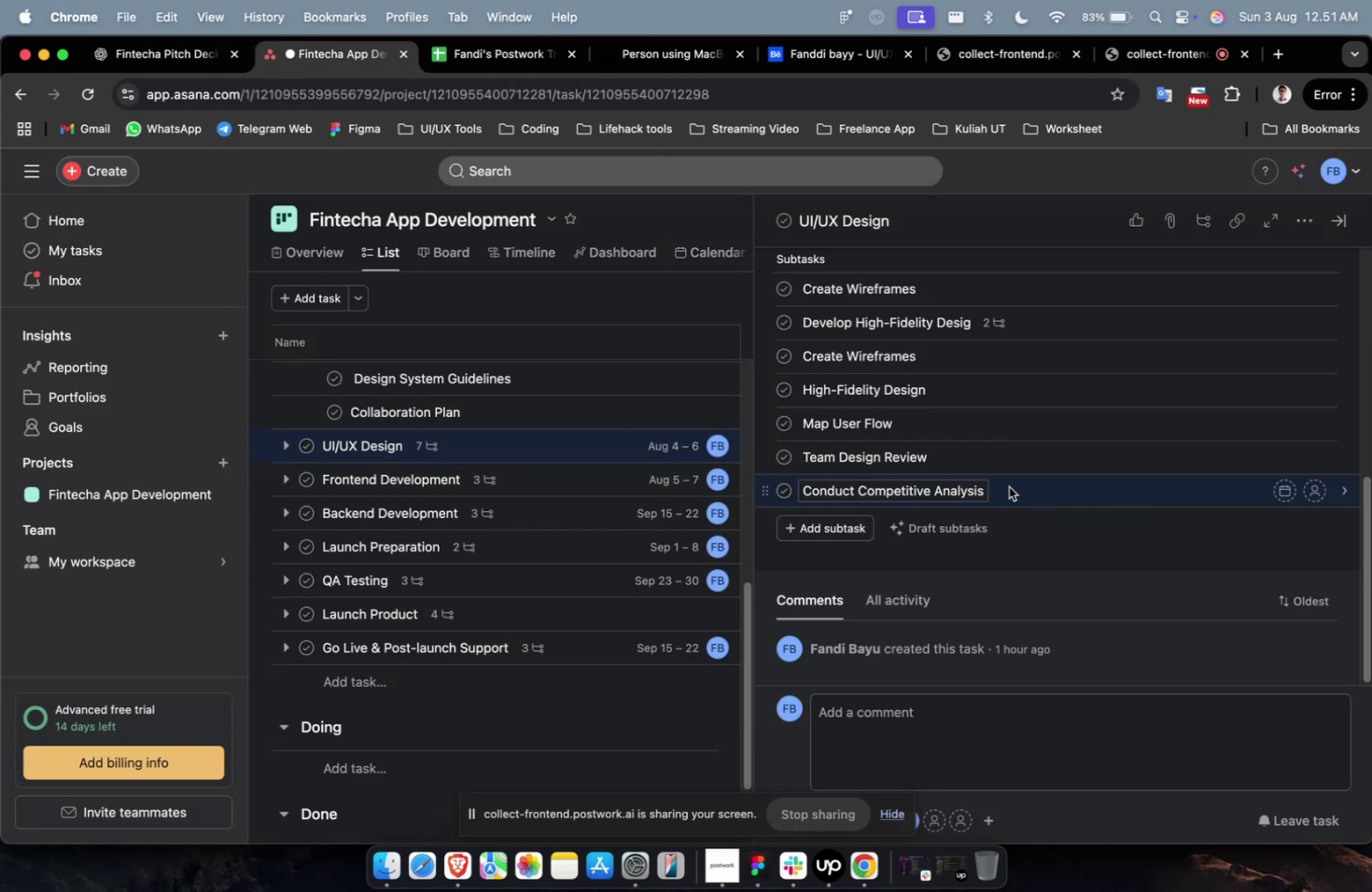 
double_click([1005, 482])
 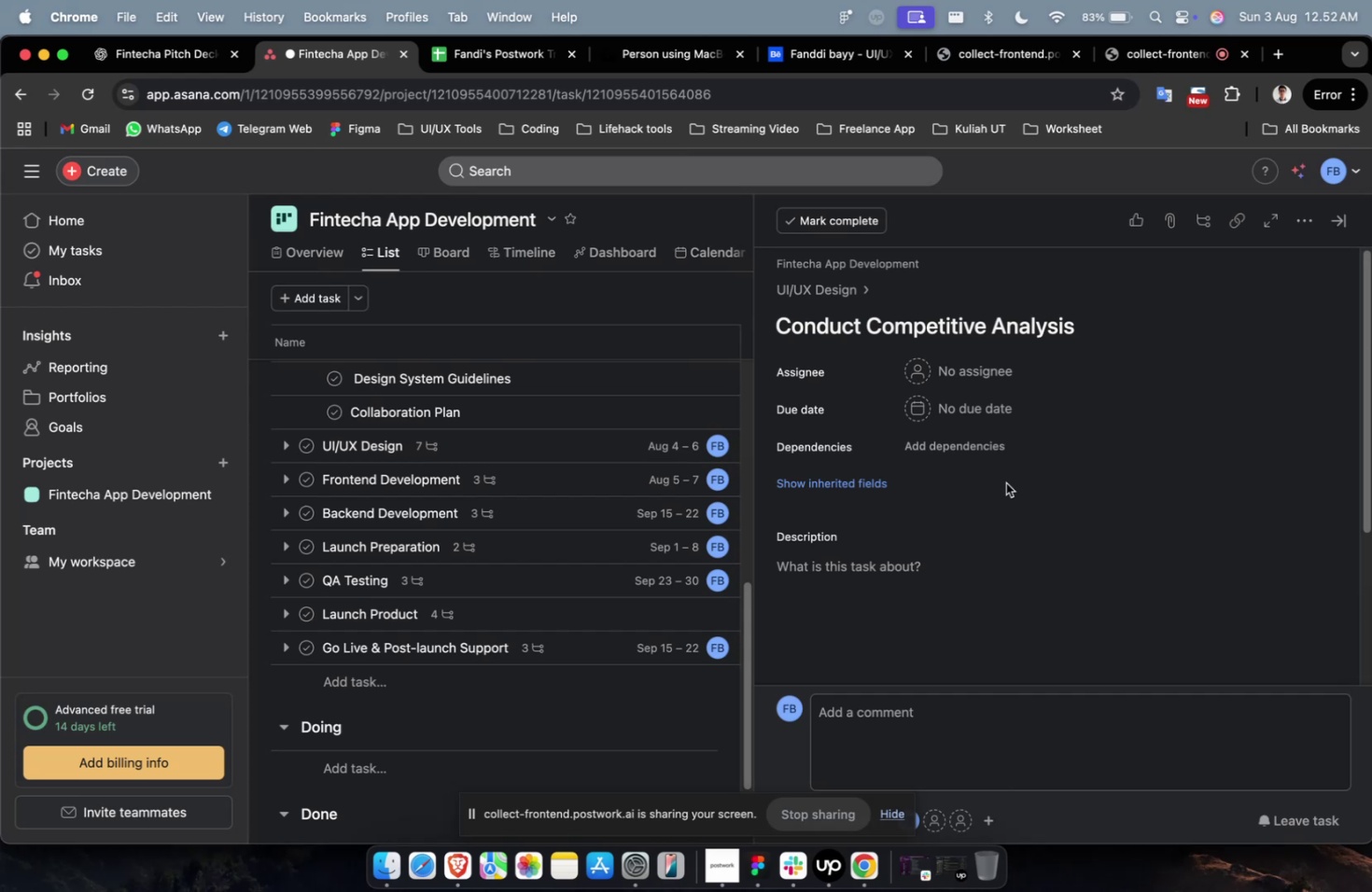 
wait(7.41)
 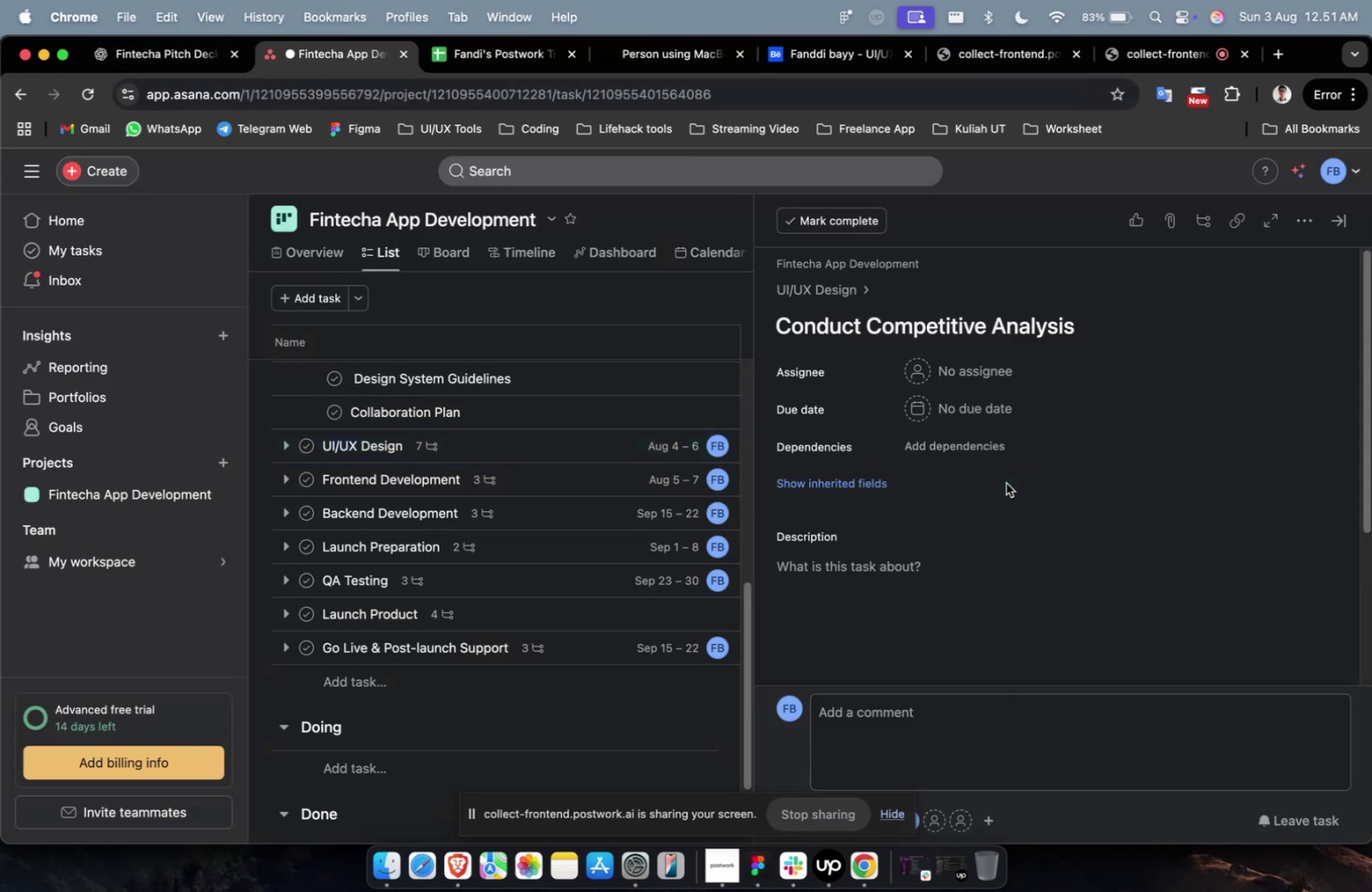 
left_click([161, 63])
 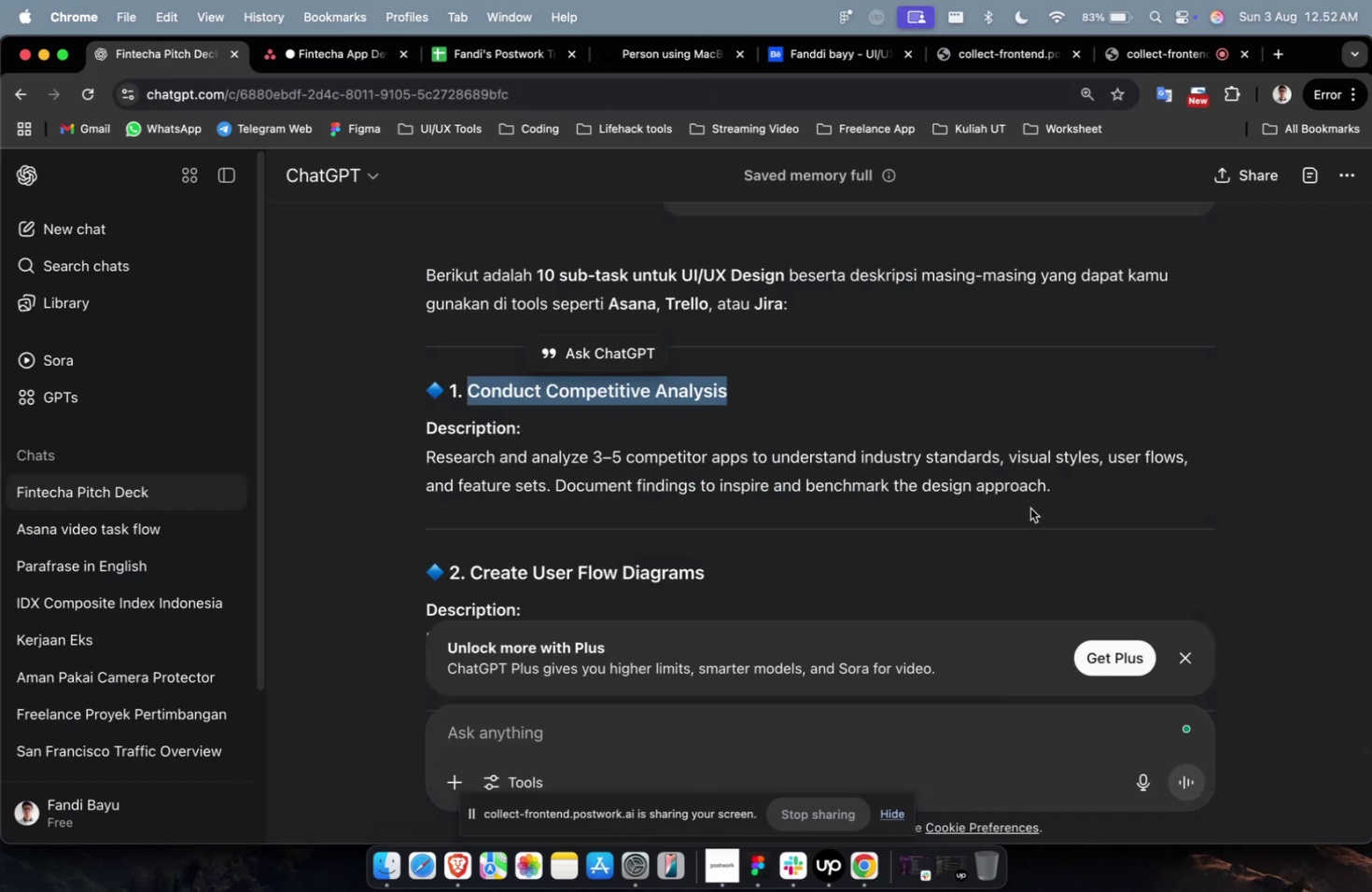 
left_click_drag(start_coordinate=[1052, 486], to_coordinate=[416, 464])
 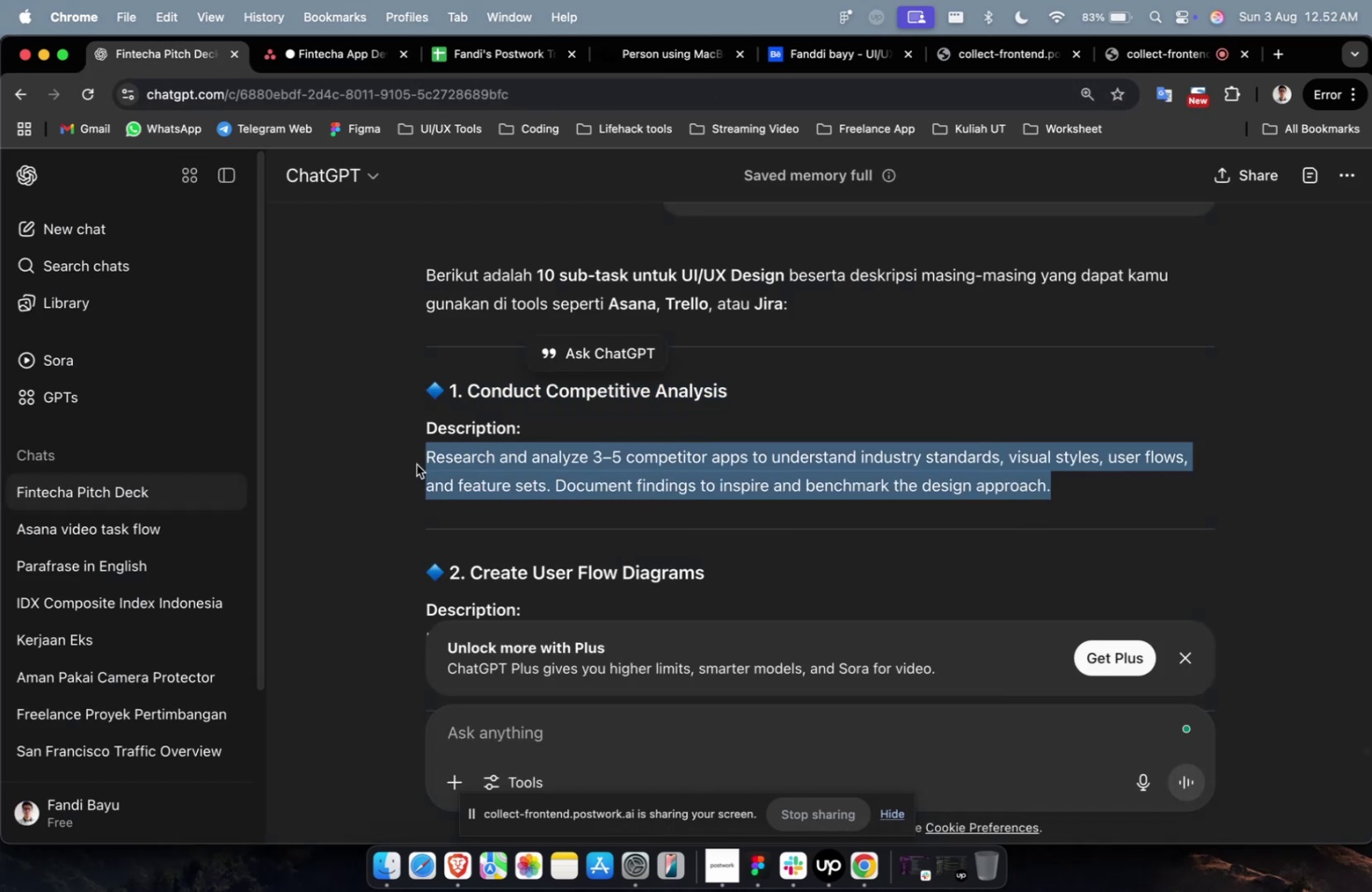 
key(Meta+C)
 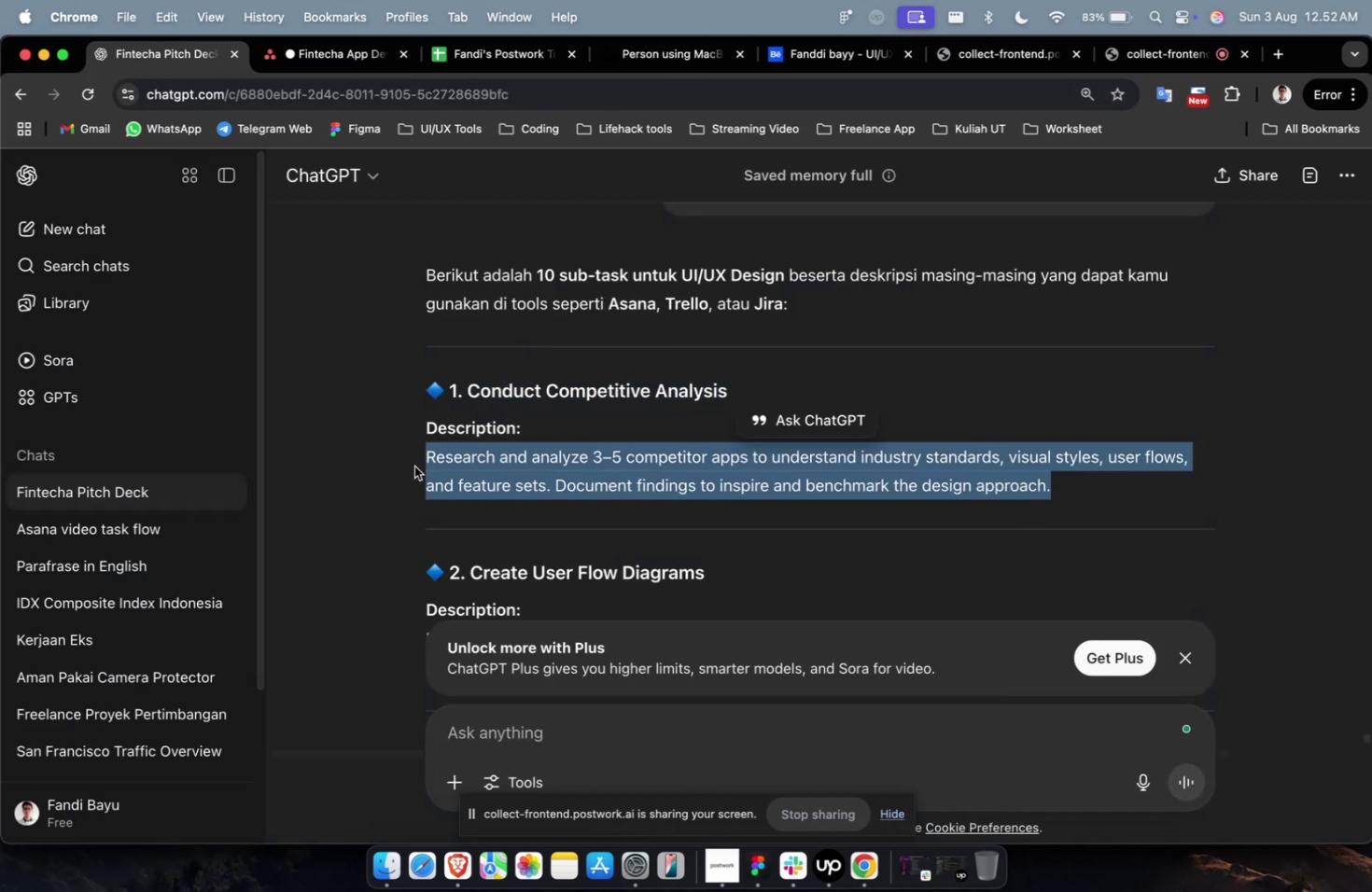 
key(Meta+C)
 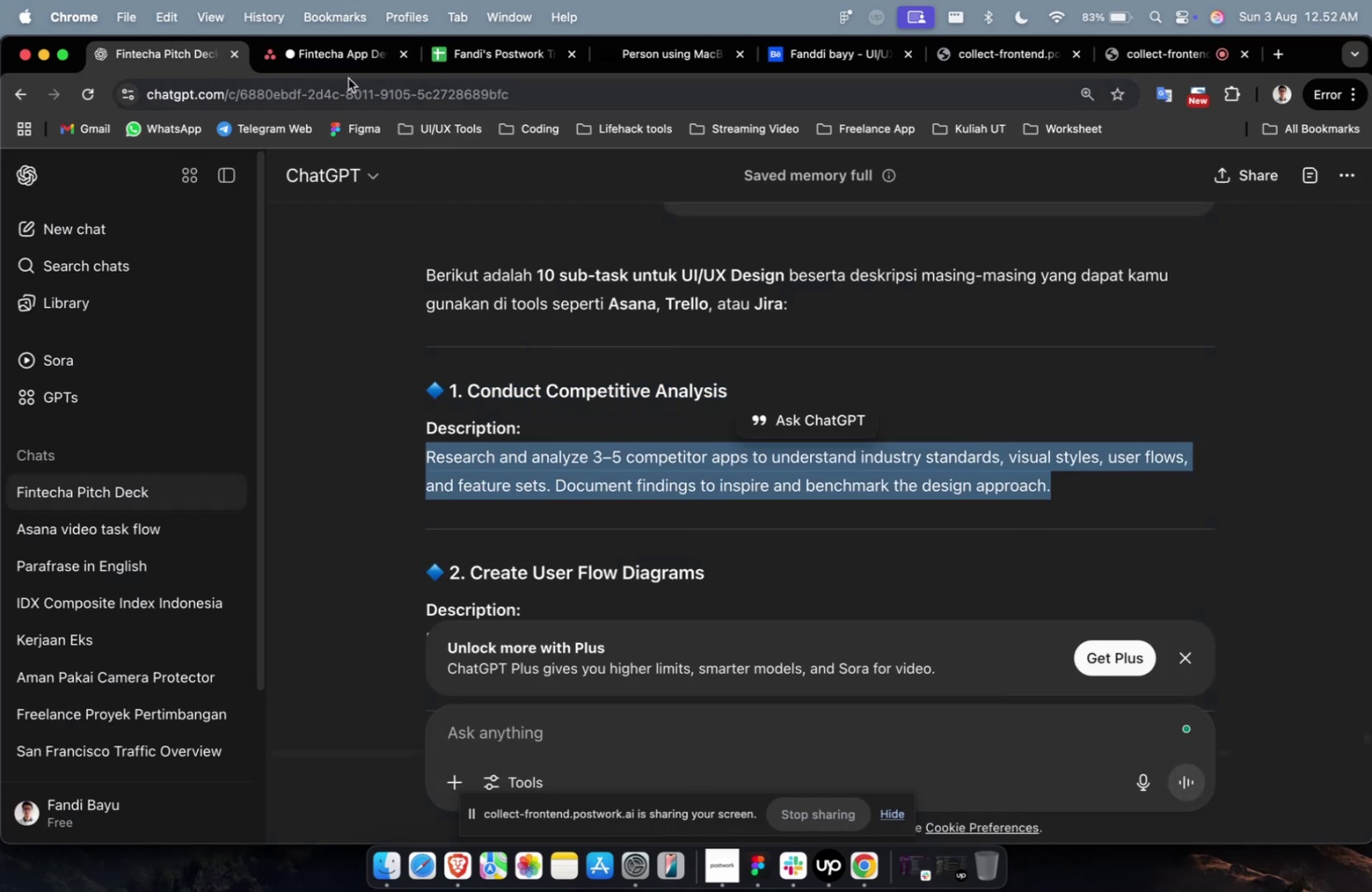 
left_click([344, 64])
 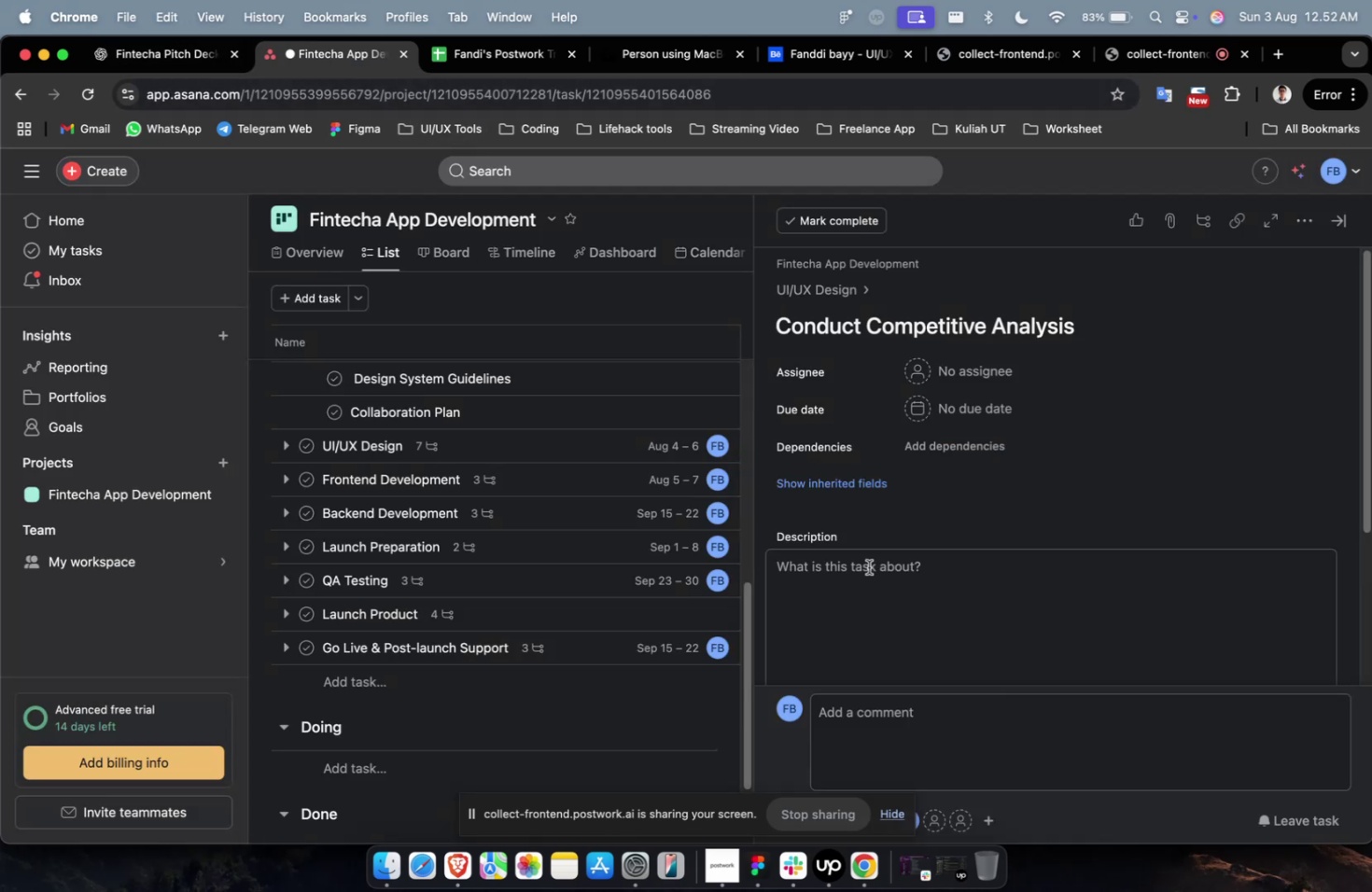 
left_click([874, 577])
 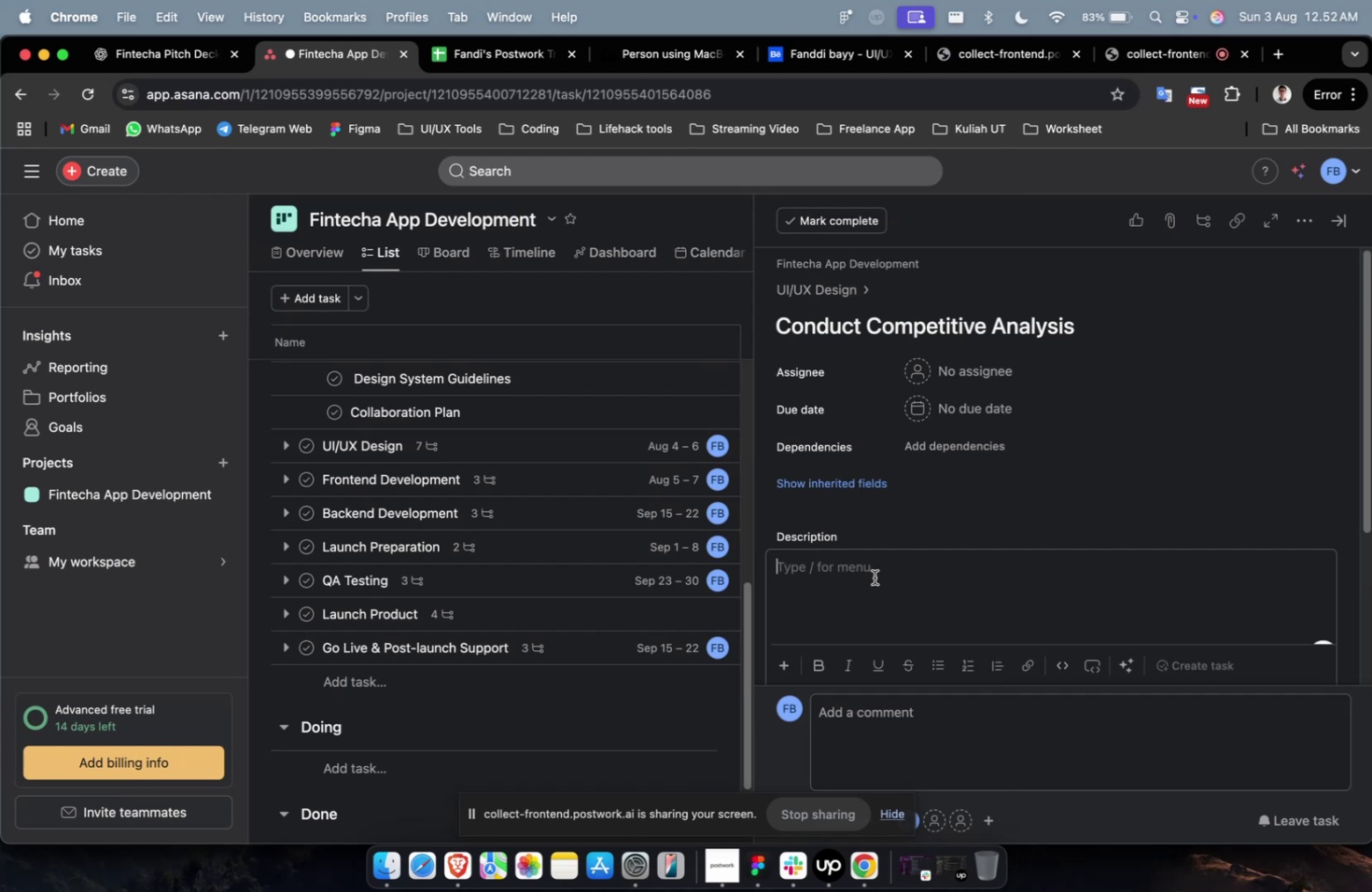 
key(Meta+V)
 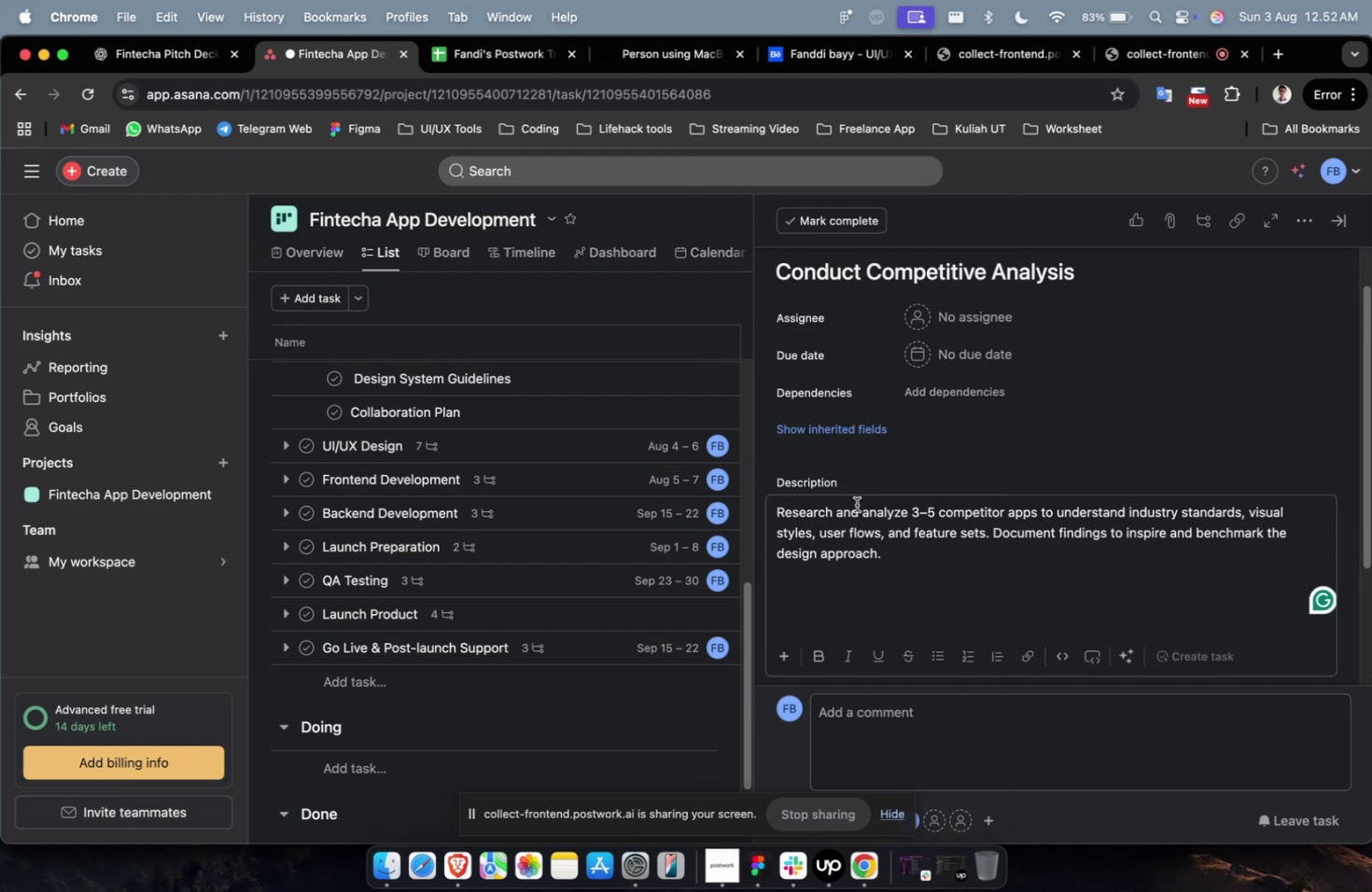 
scroll: coordinate [875, 680], scroll_direction: up, amount: 2.0
 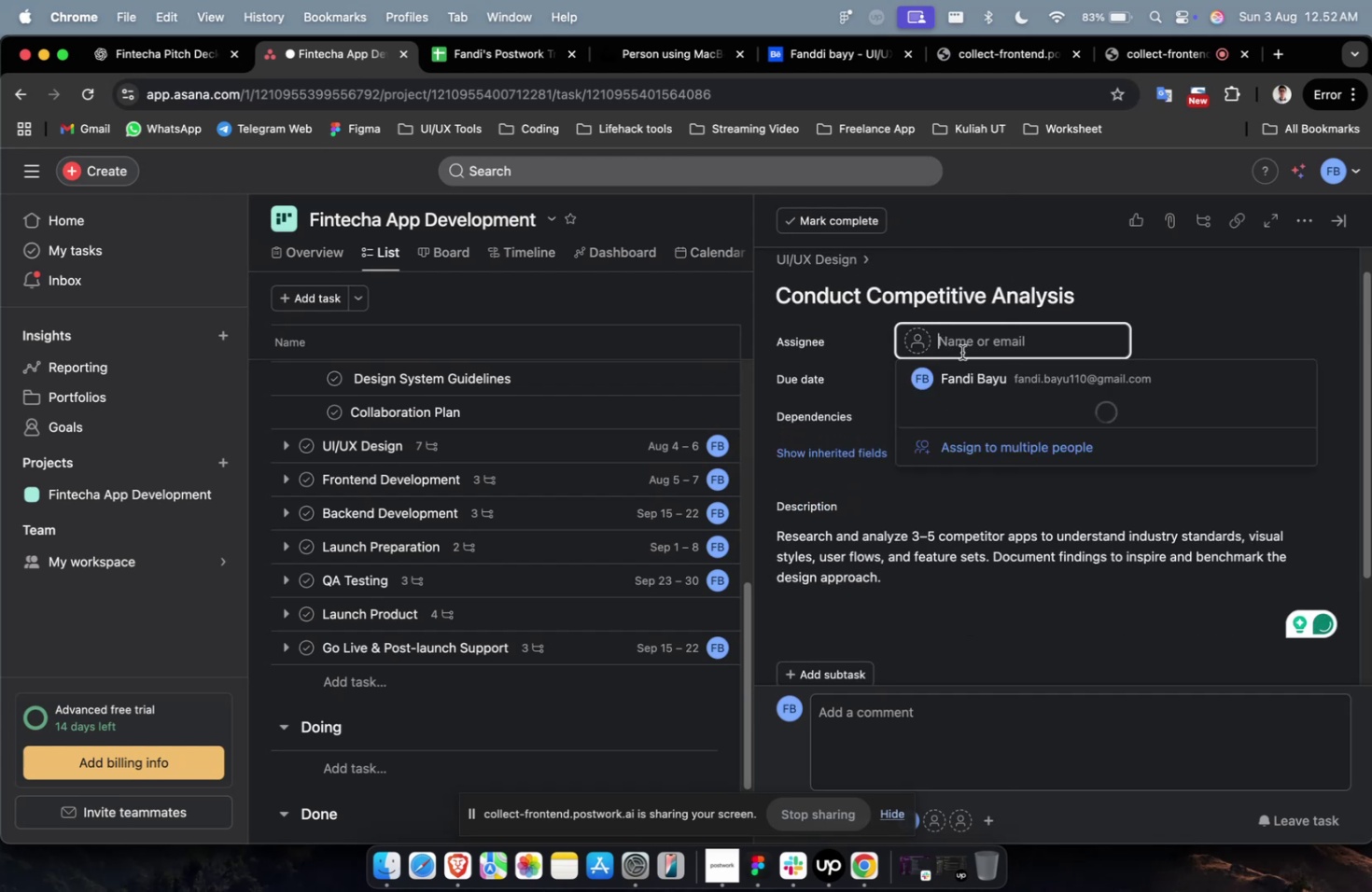 
left_click([968, 380])
 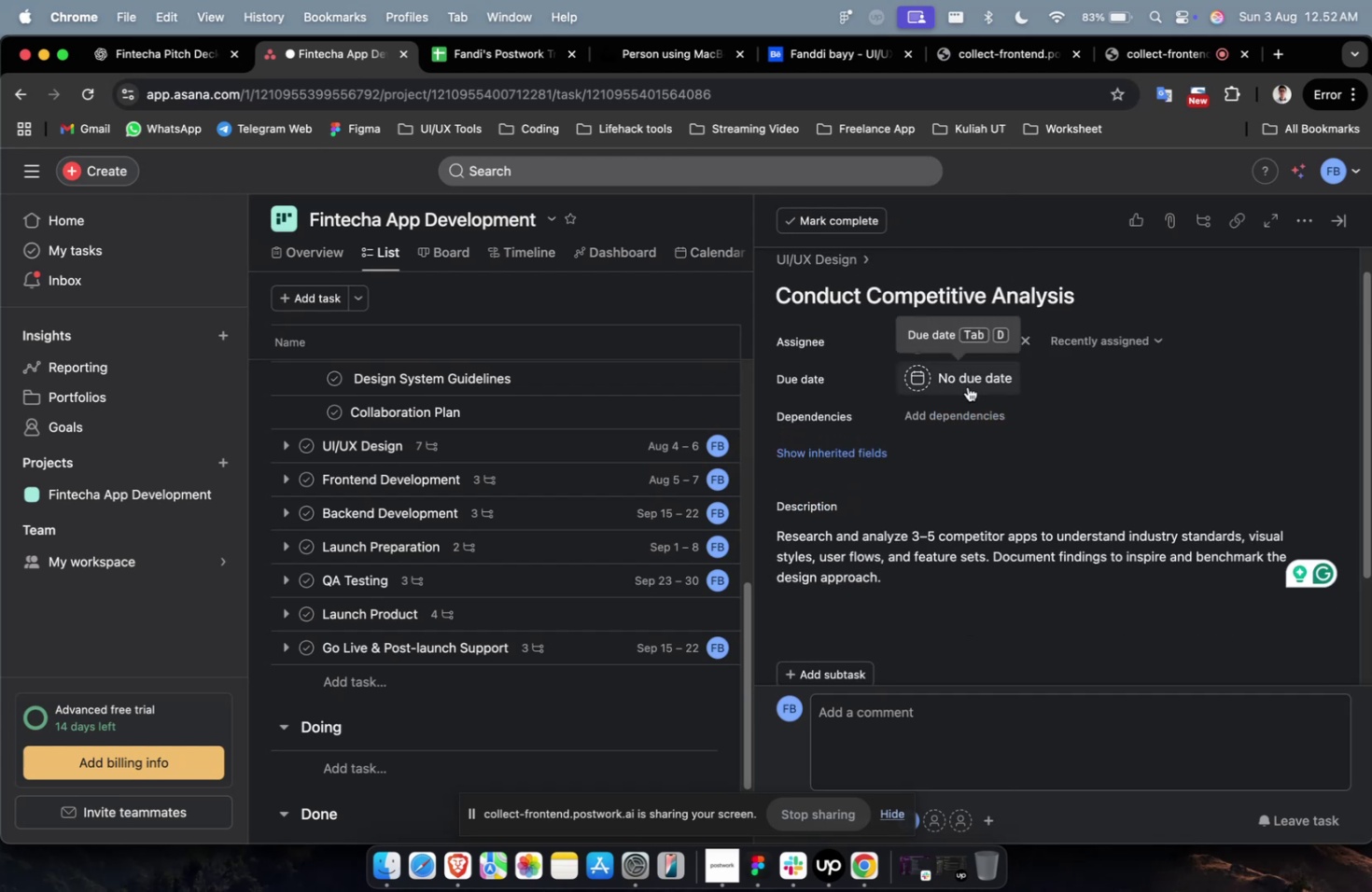 
left_click([967, 386])
 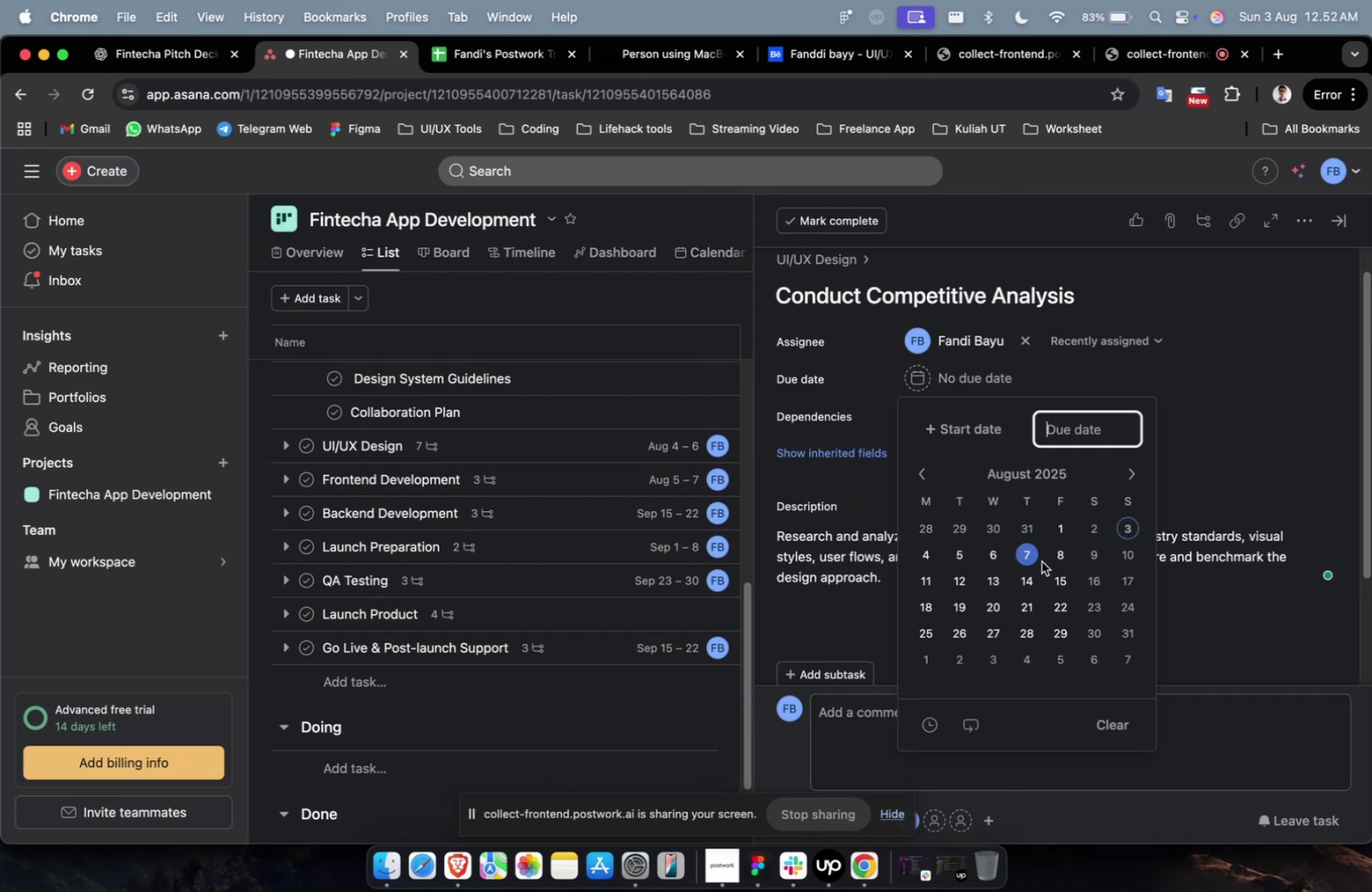 
left_click([1038, 560])
 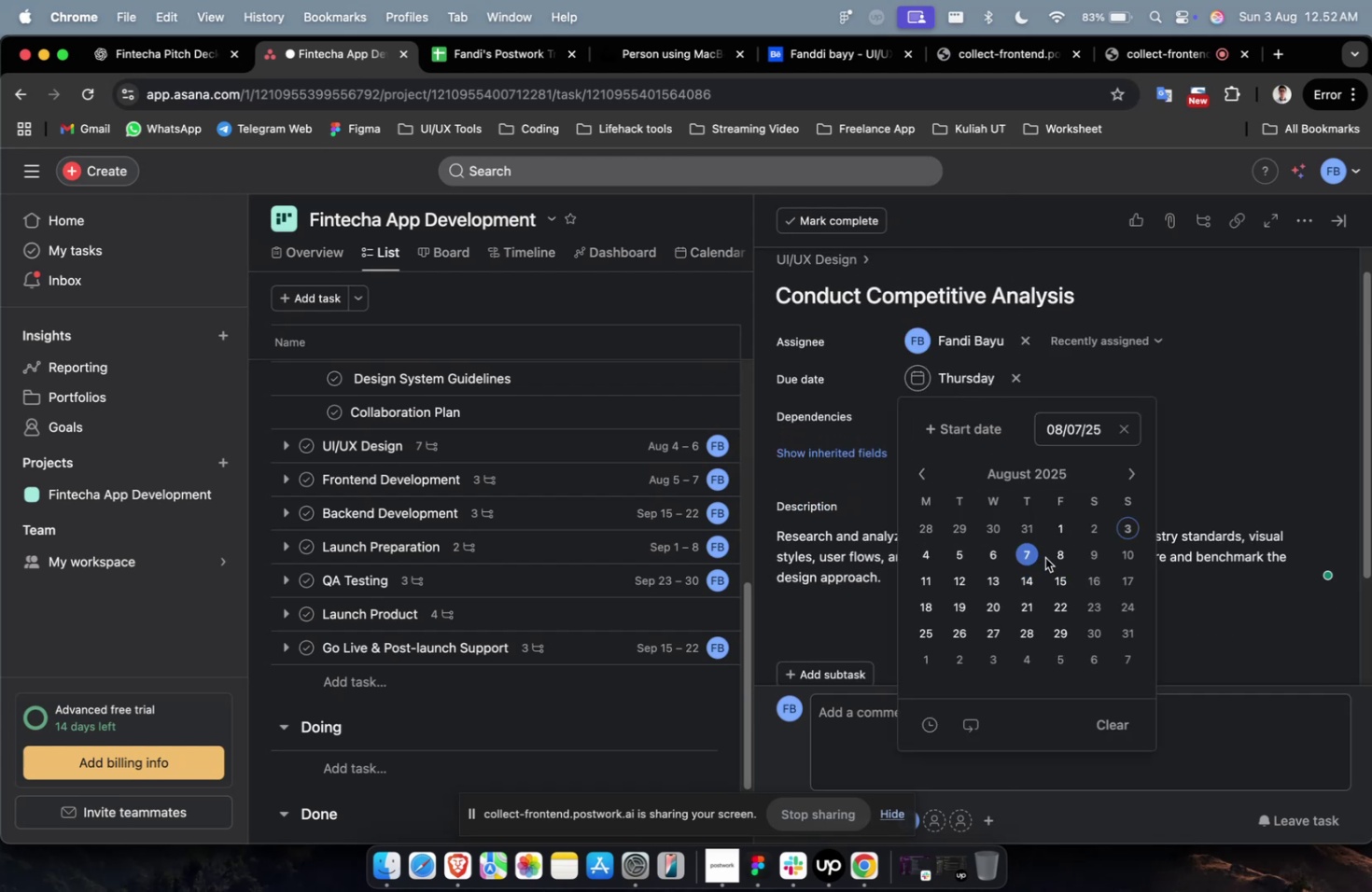 
double_click([1052, 557])
 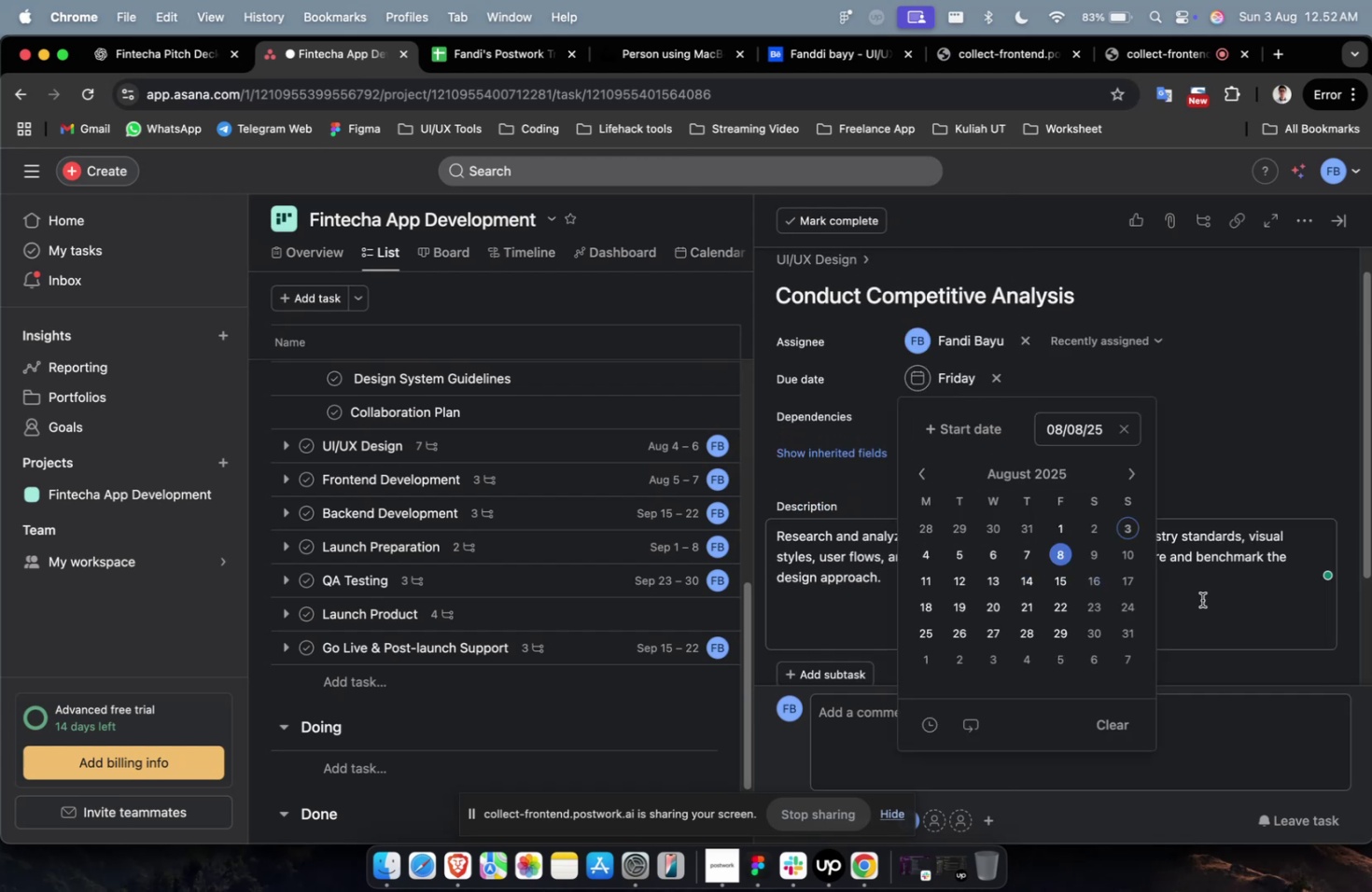 
triple_click([1201, 599])
 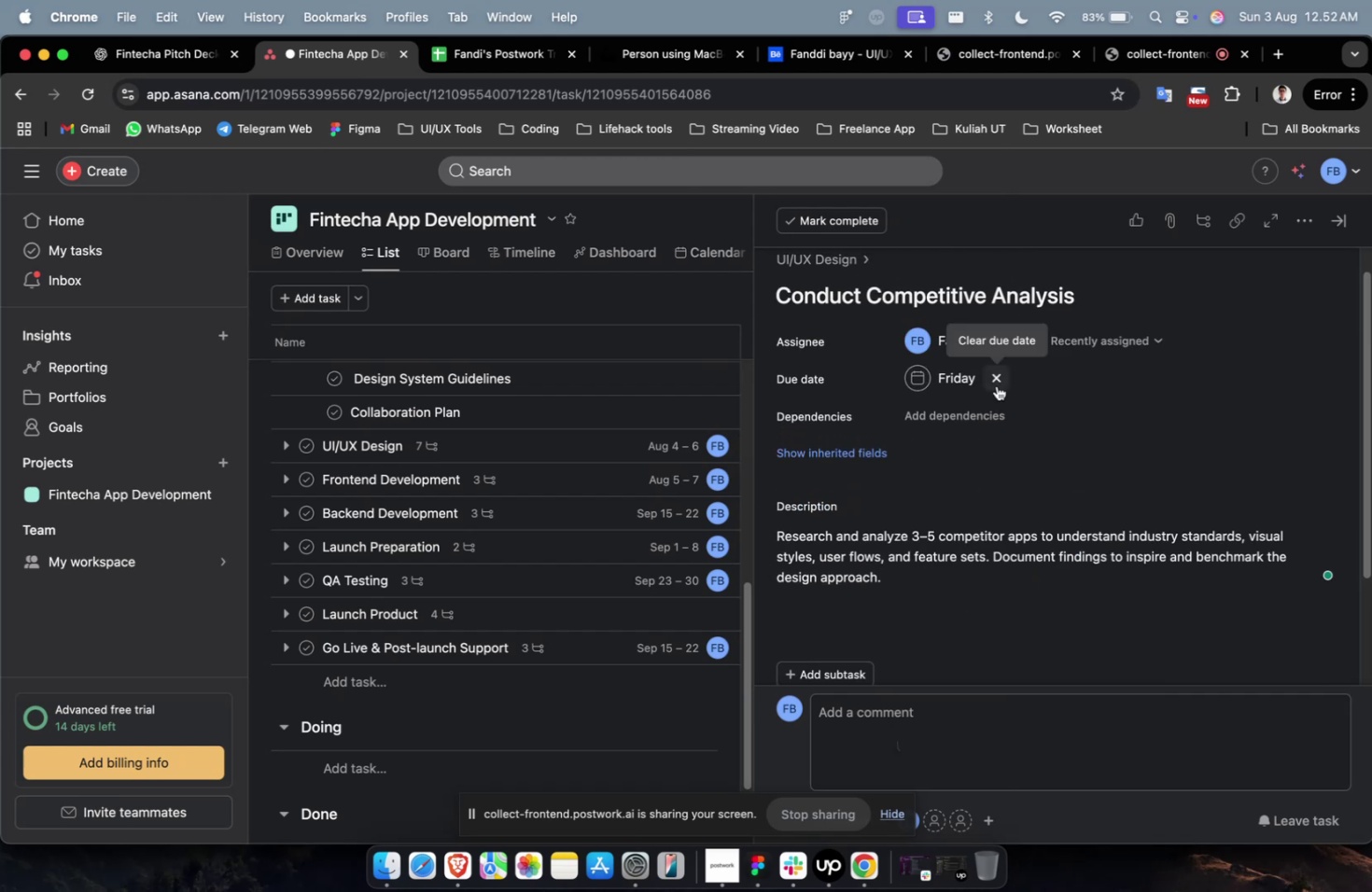 
triple_click([996, 385])
 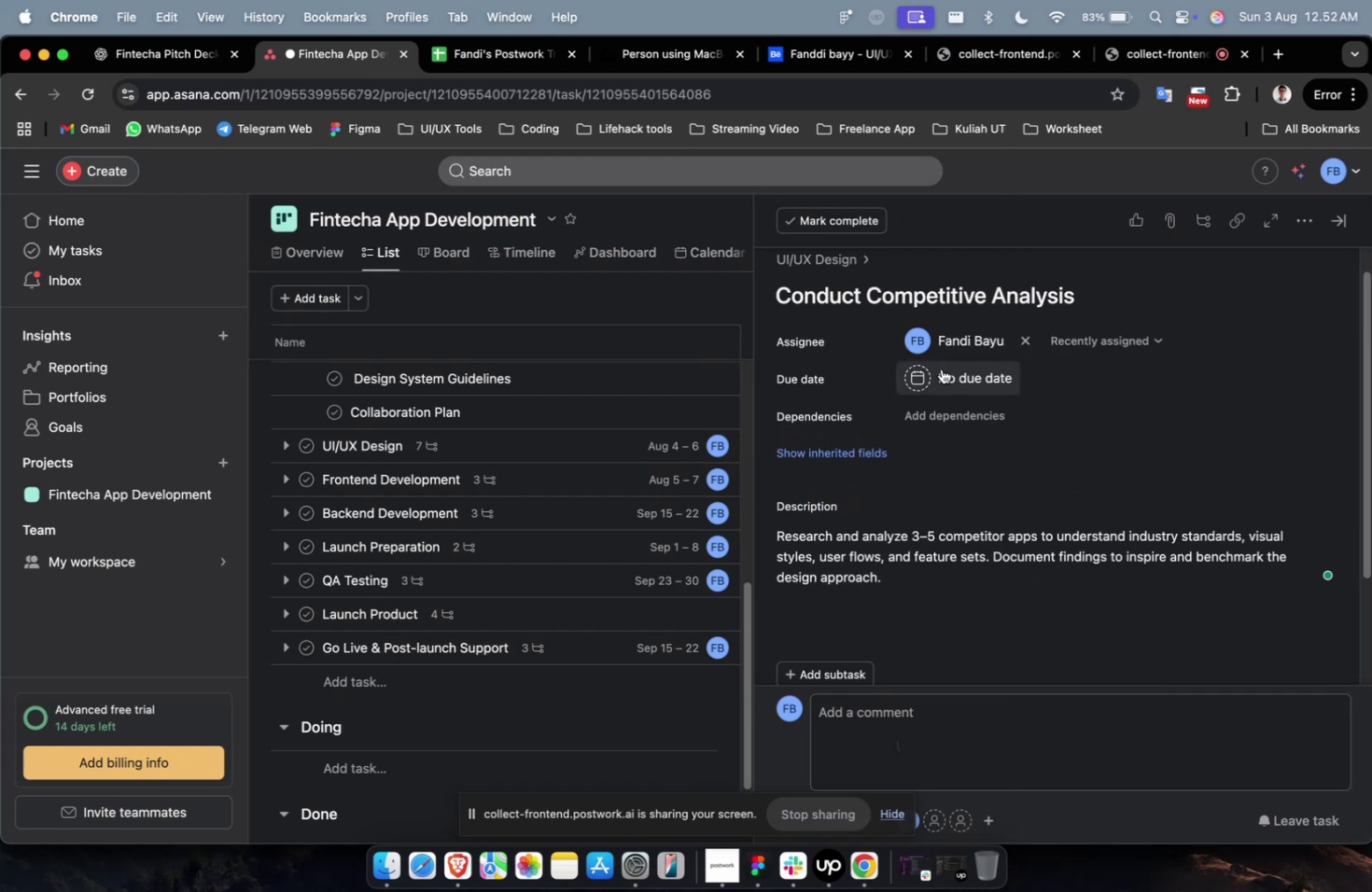 
triple_click([941, 369])
 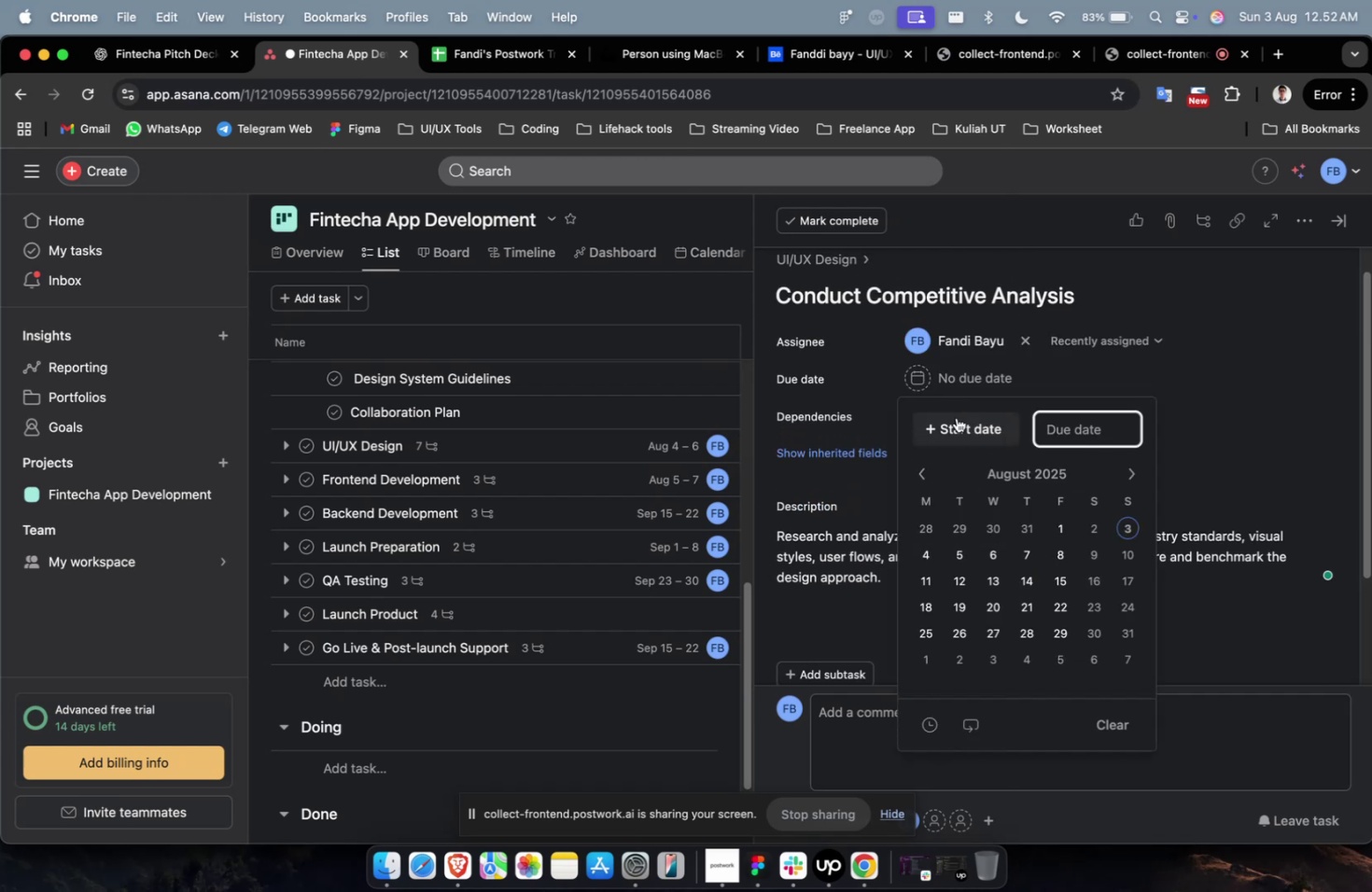 
left_click([955, 420])
 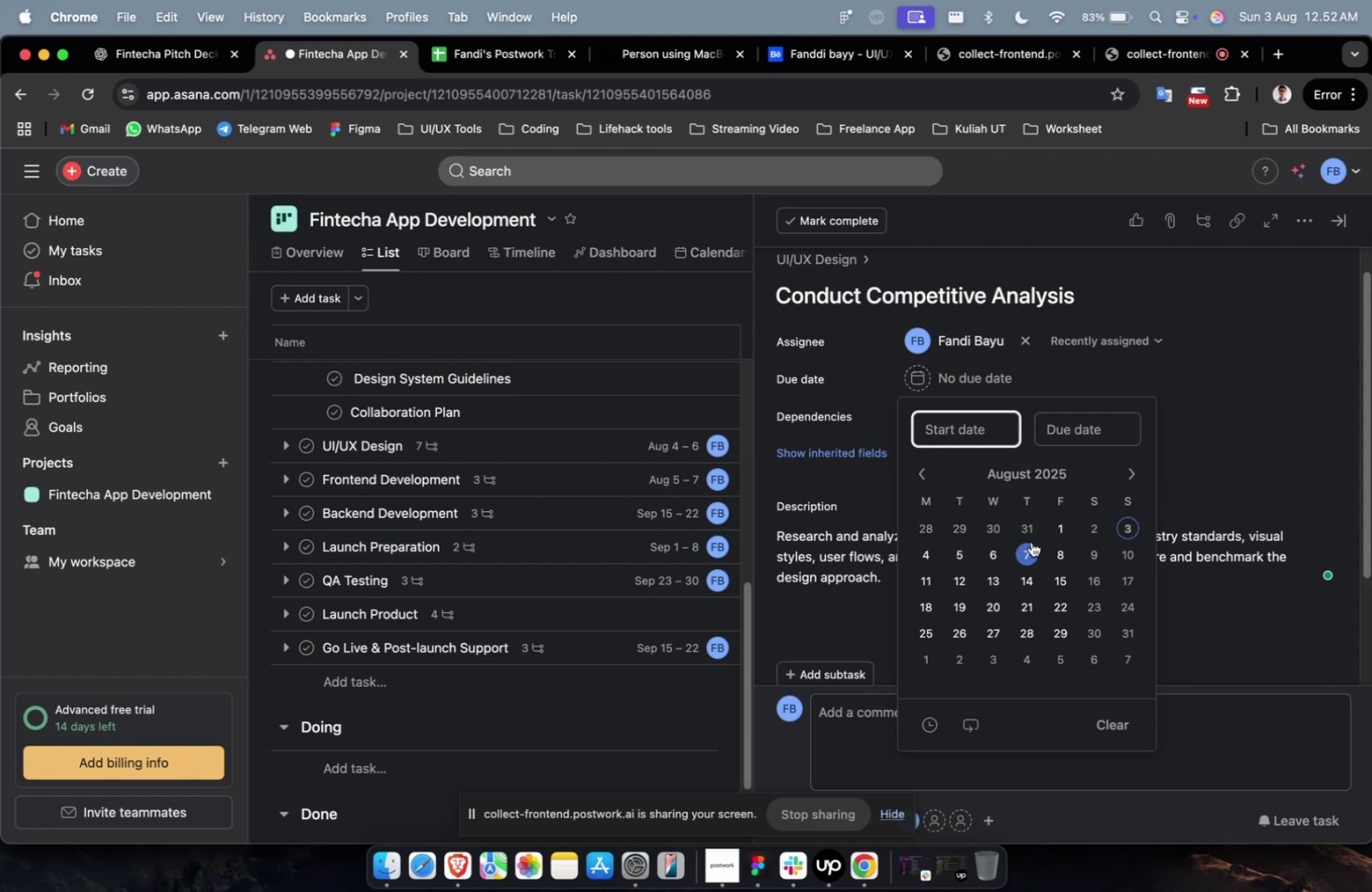 
left_click([1029, 542])
 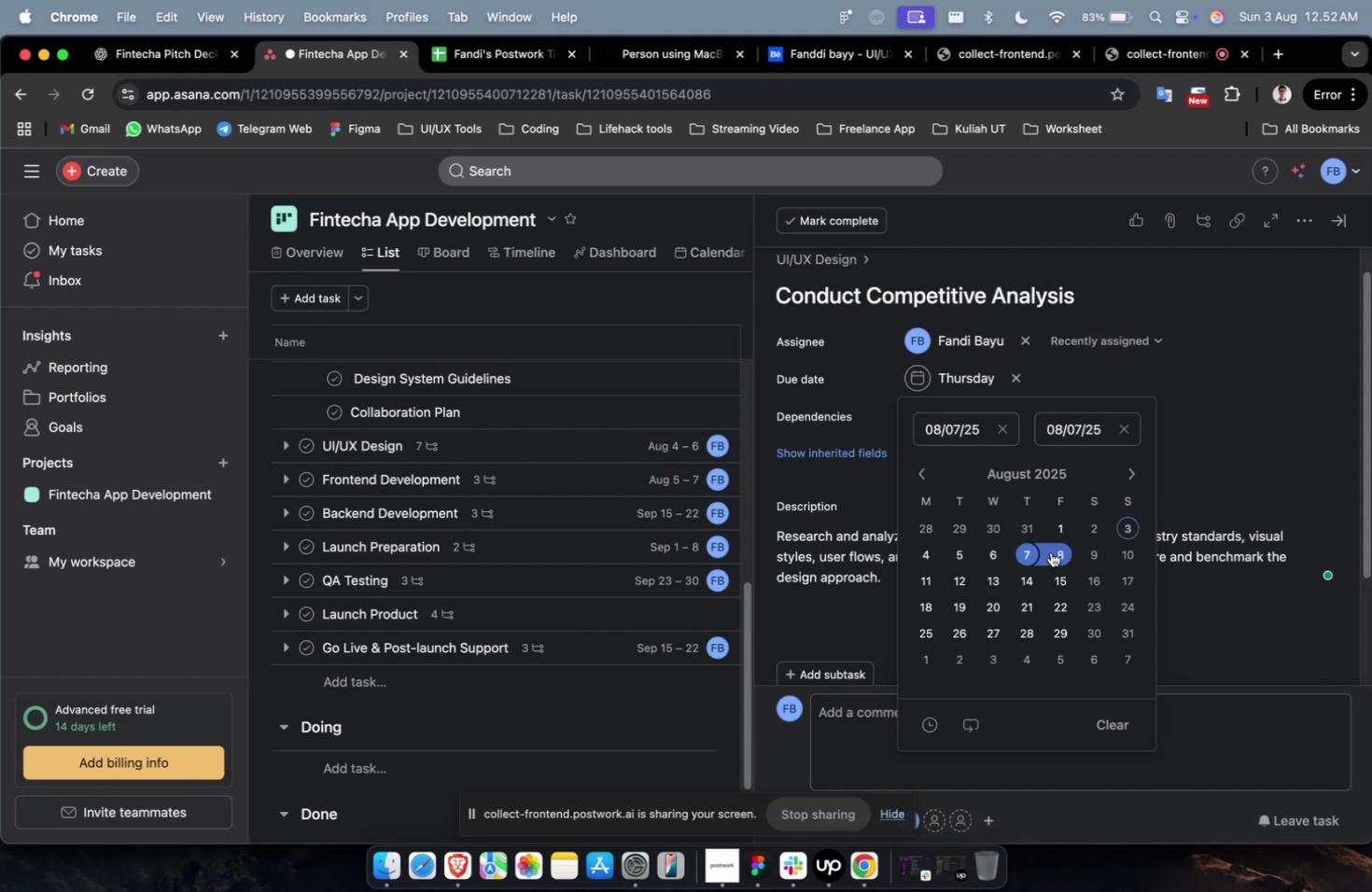 
double_click([1052, 552])
 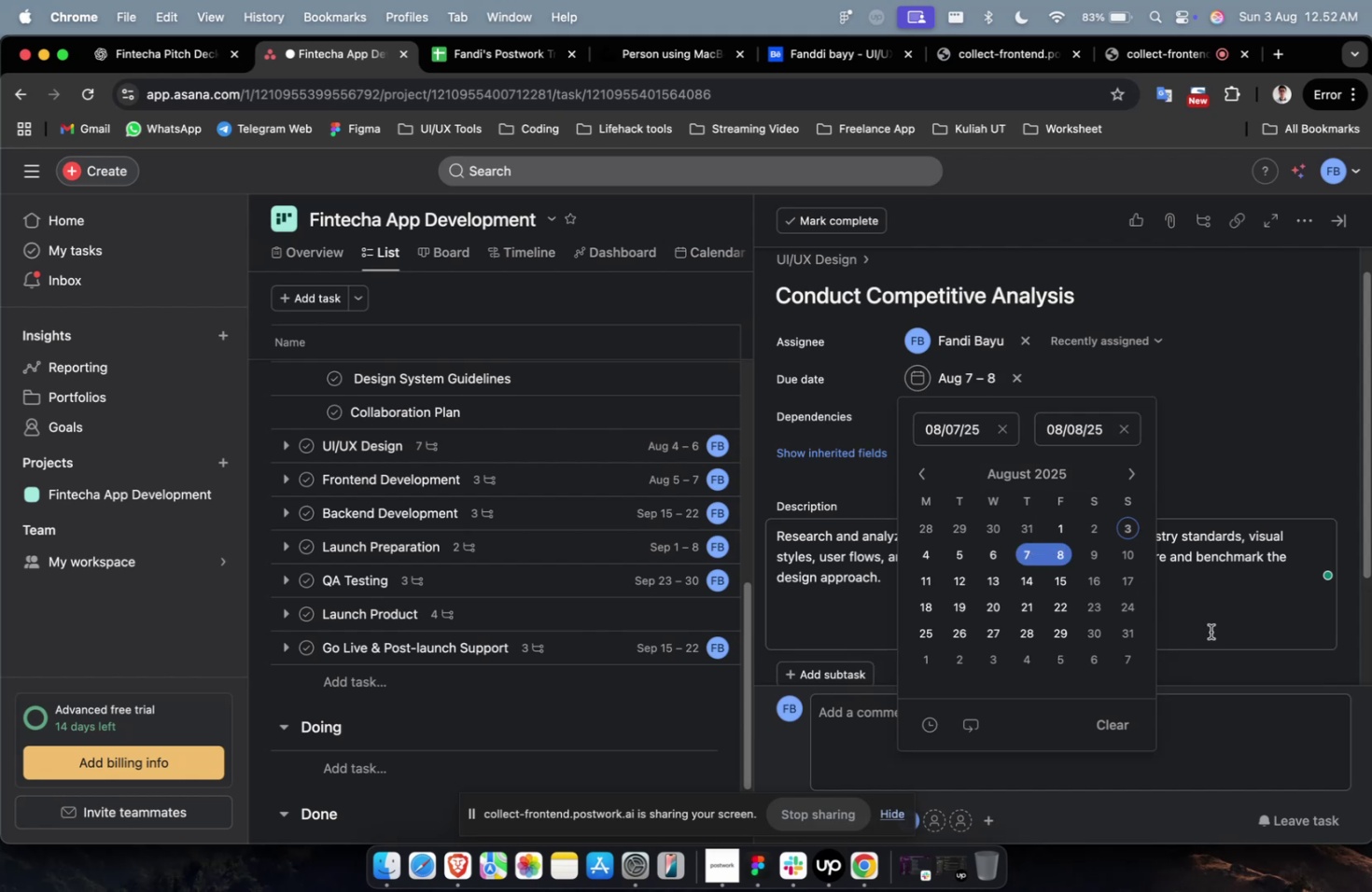 
triple_click([1210, 631])
 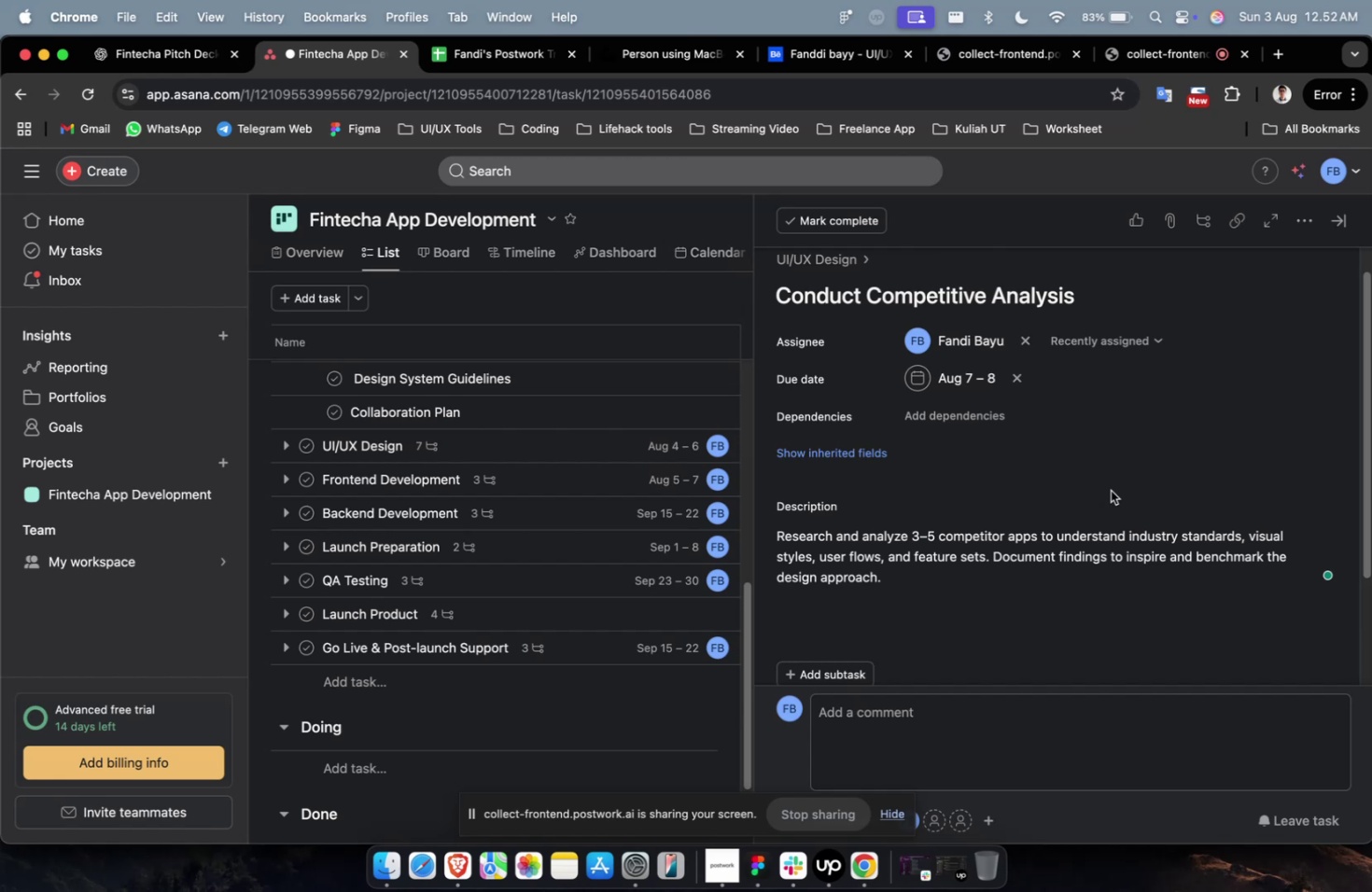 
wait(13.9)
 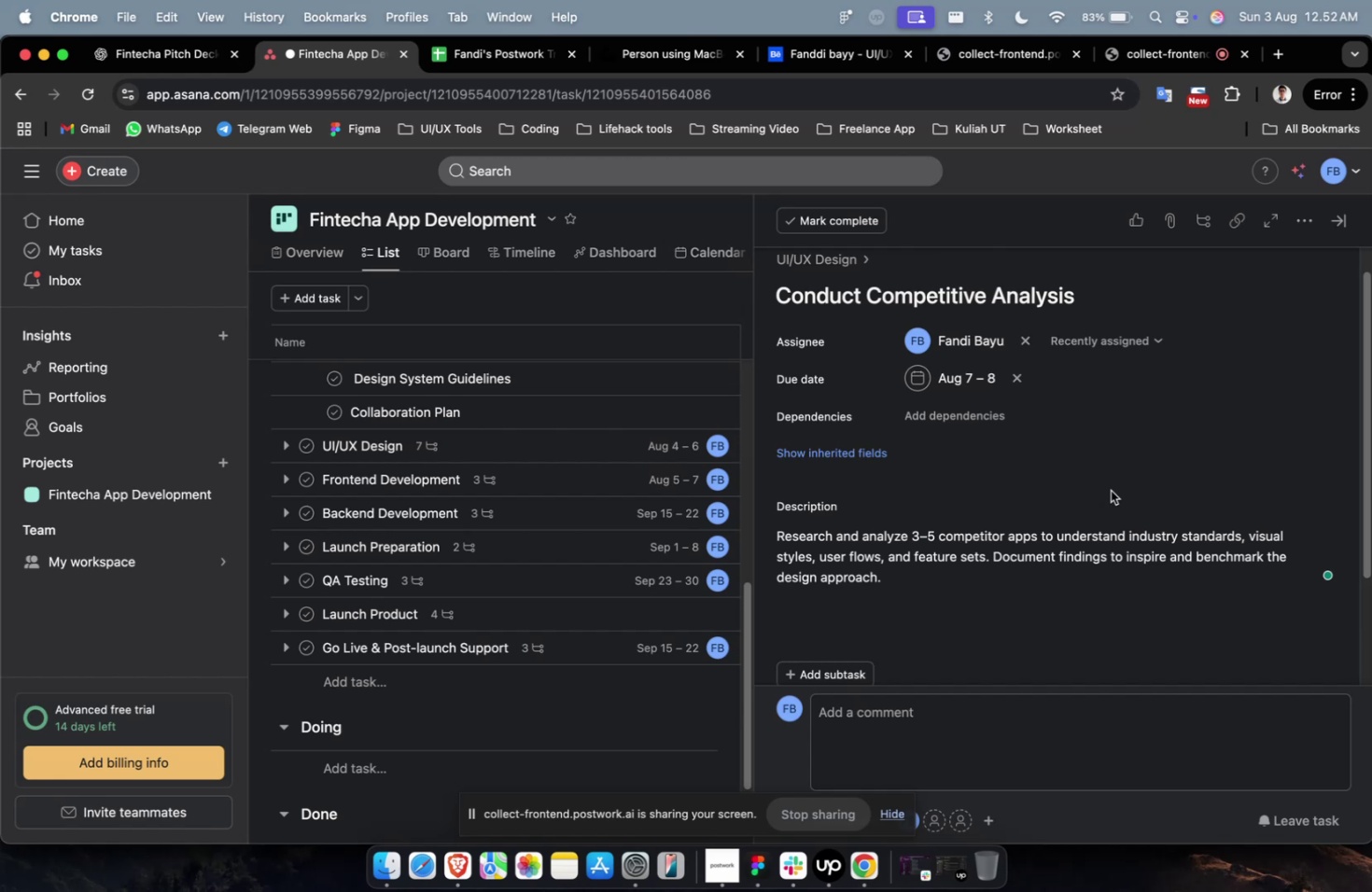 
left_click([147, 61])
 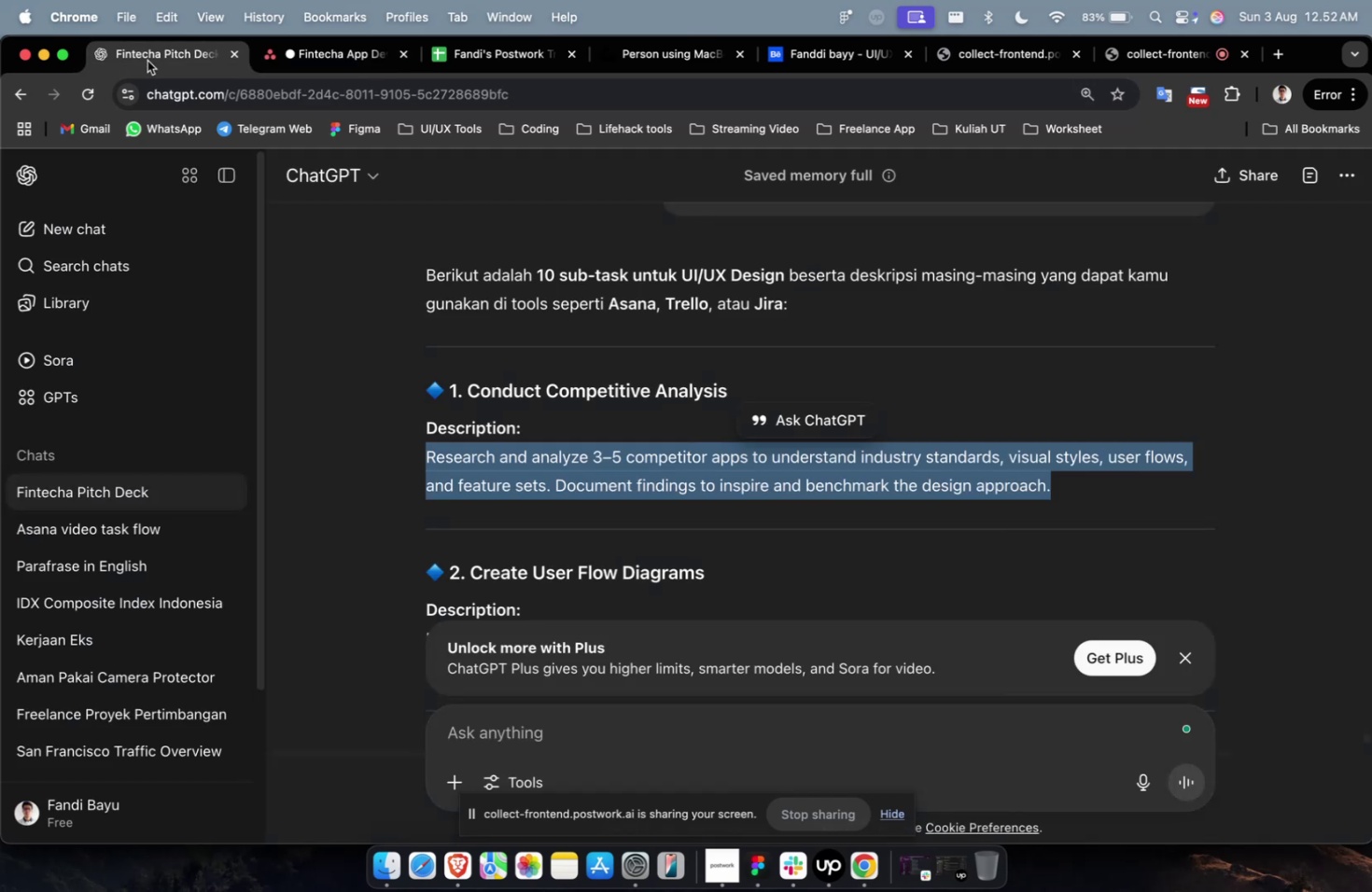 
scroll: coordinate [742, 401], scroll_direction: down, amount: 12.0
 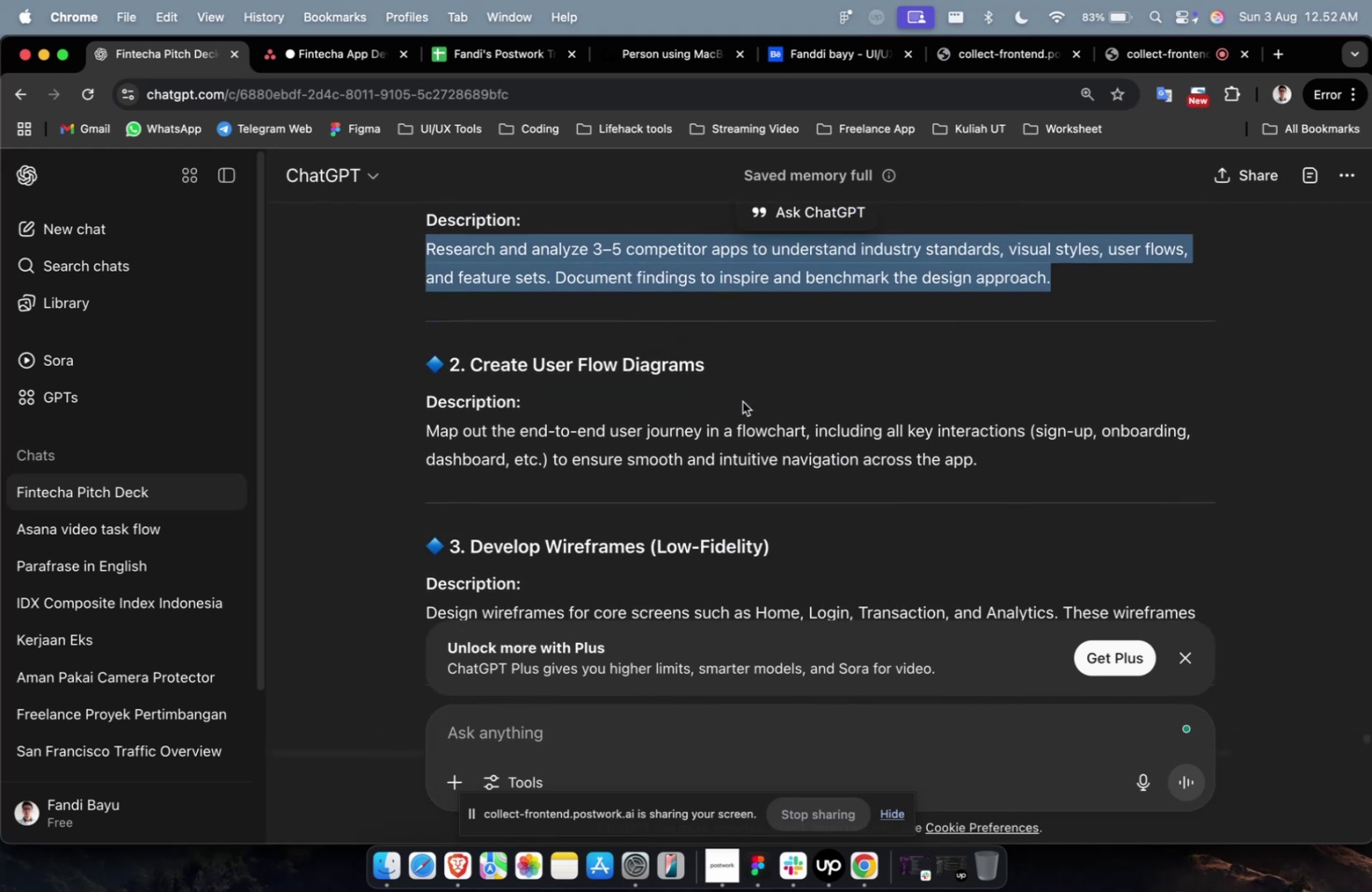 
scroll: coordinate [742, 401], scroll_direction: up, amount: 6.0
 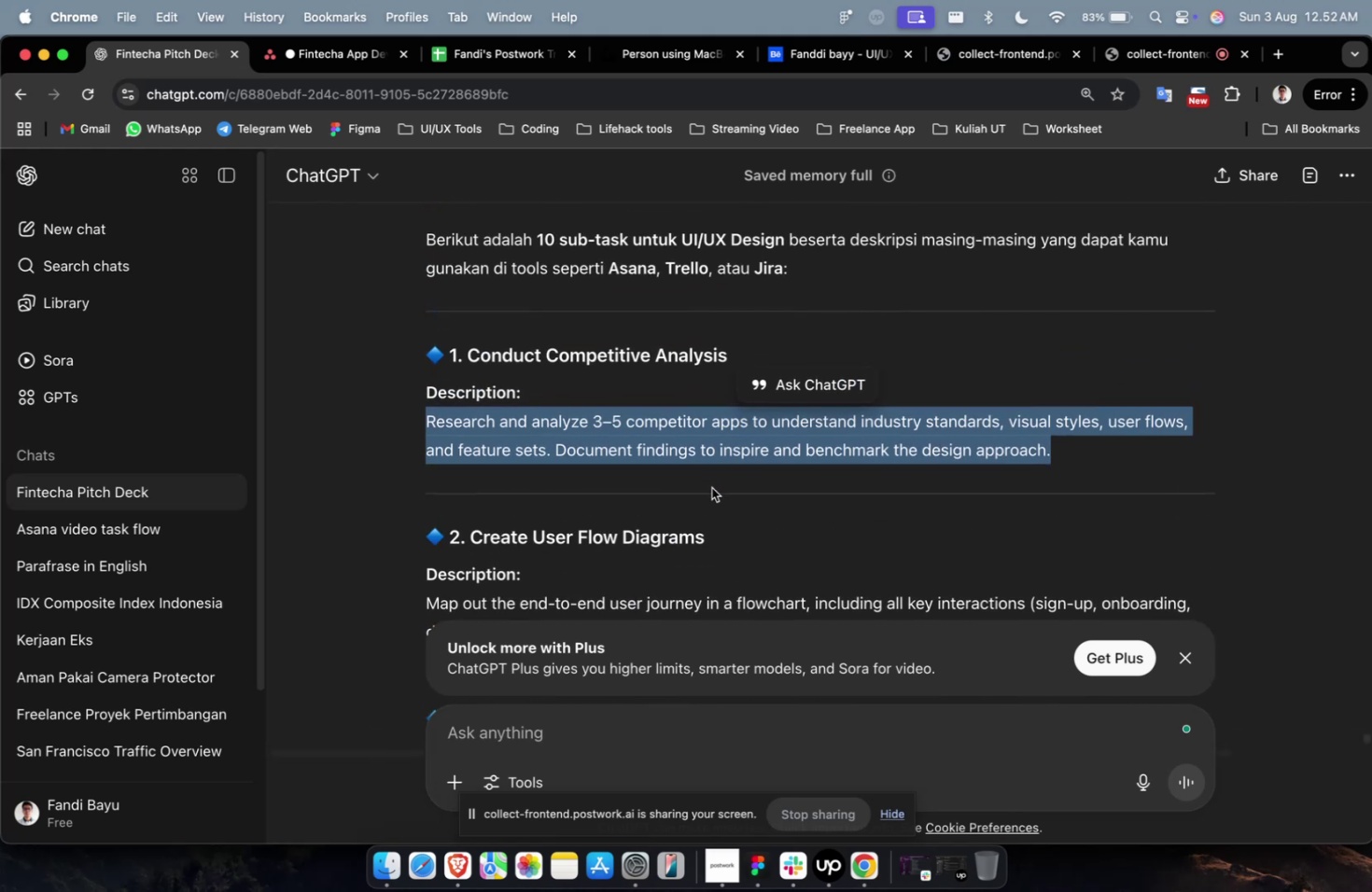 
left_click_drag(start_coordinate=[719, 541], to_coordinate=[466, 541])
 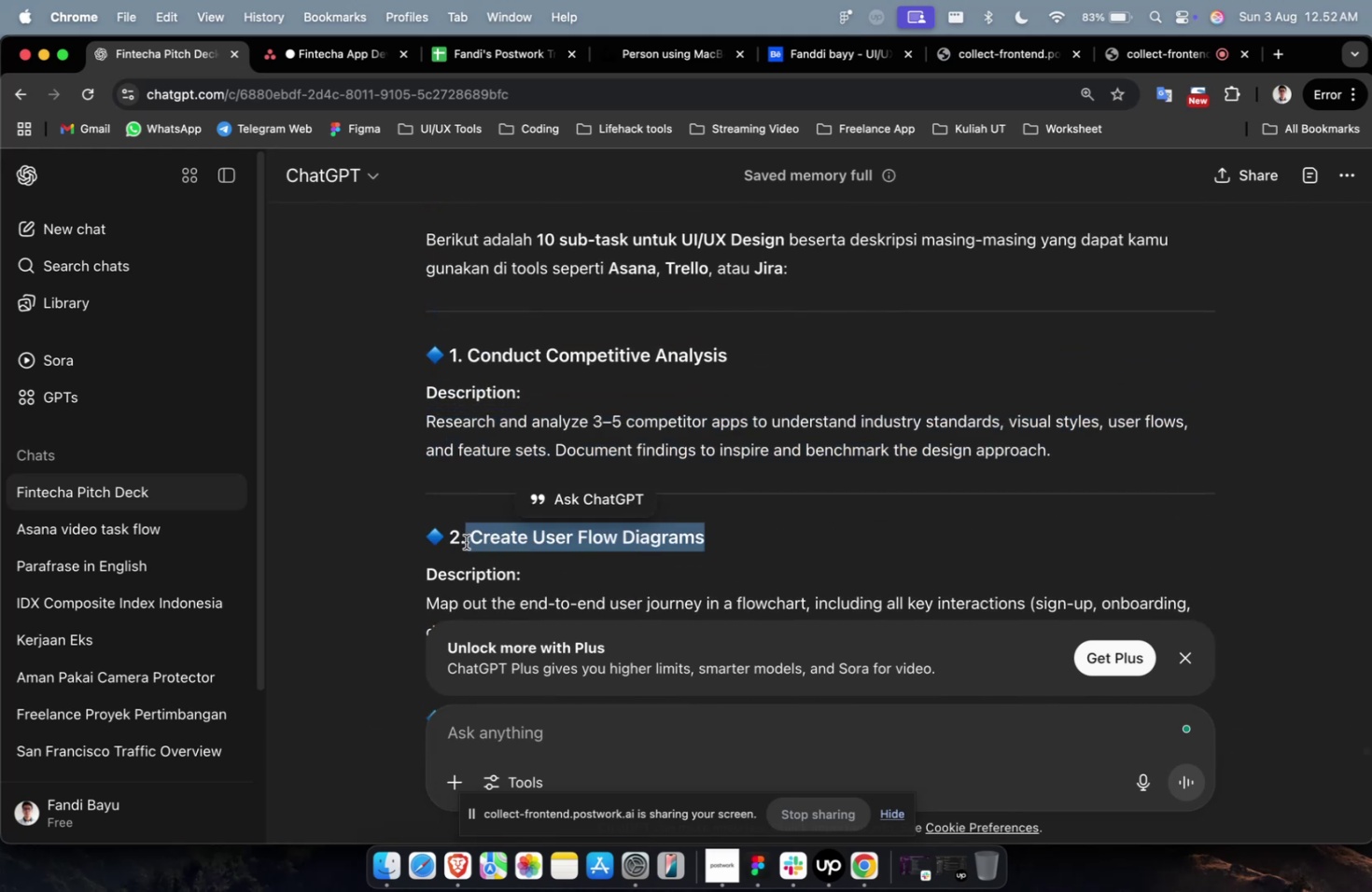 
key(Meta+C)
 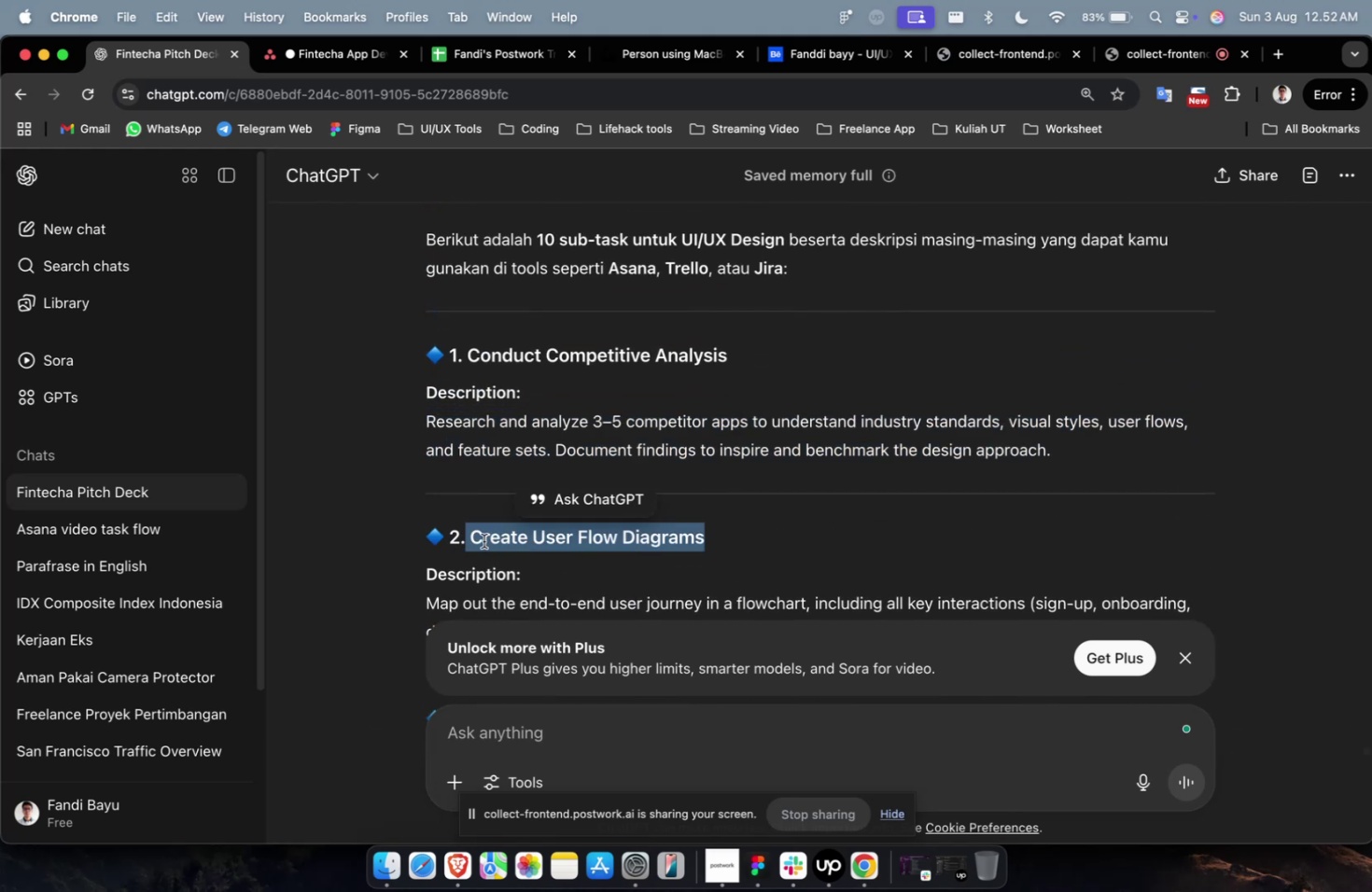 
key(Meta+C)
 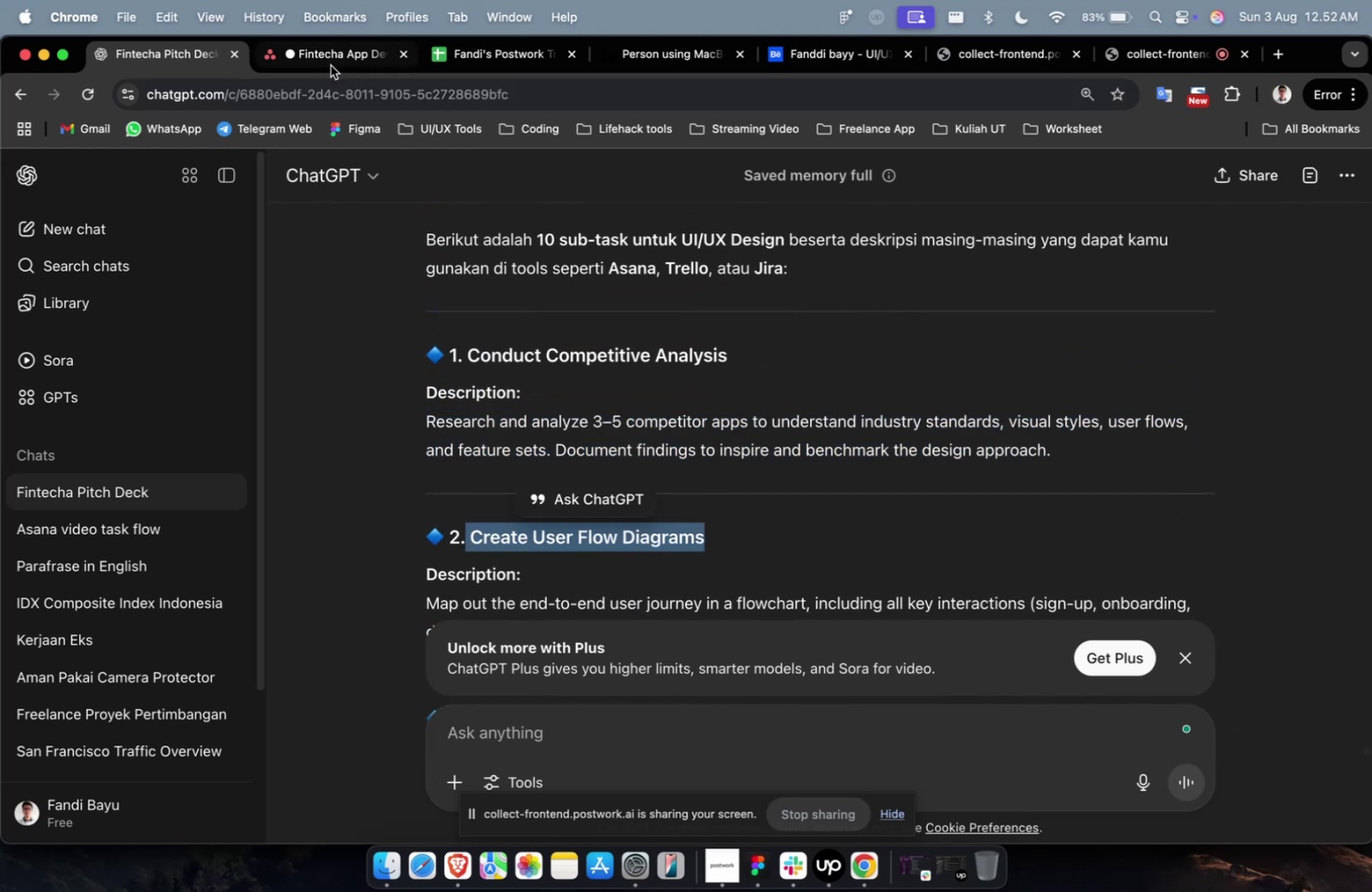 
left_click([328, 62])
 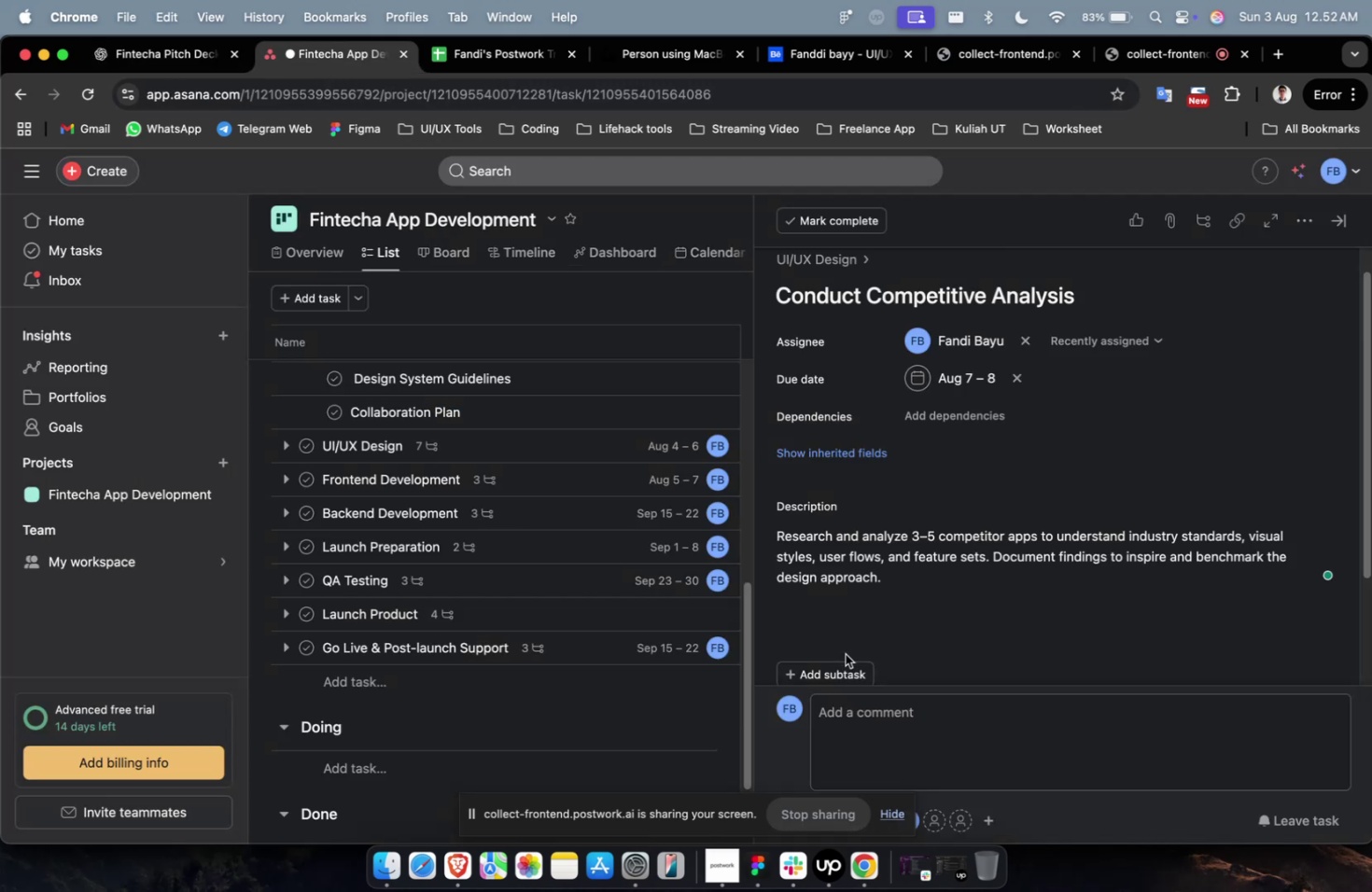 
scroll: coordinate [839, 626], scroll_direction: down, amount: 4.0
 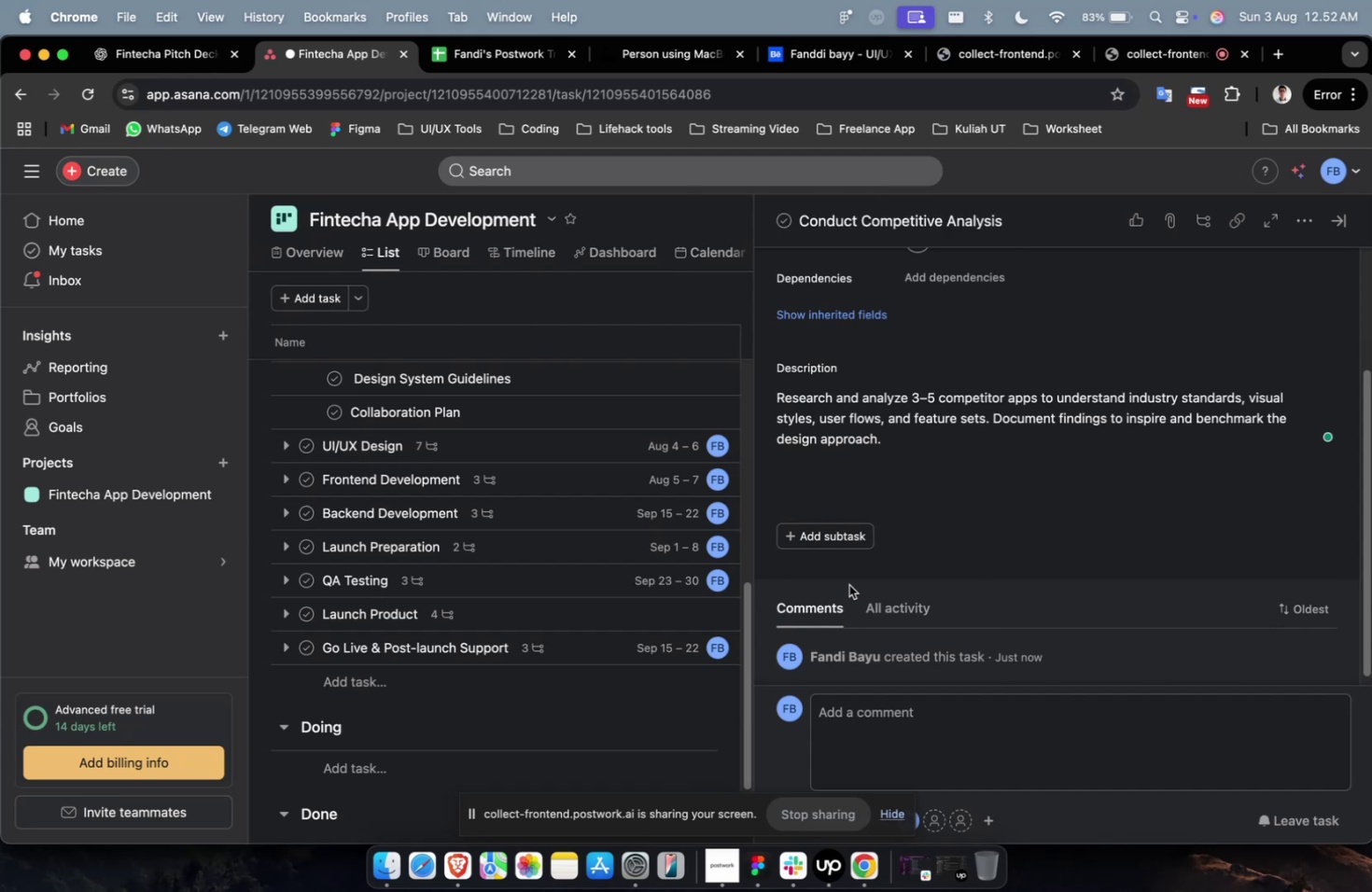 
left_click([847, 580])
 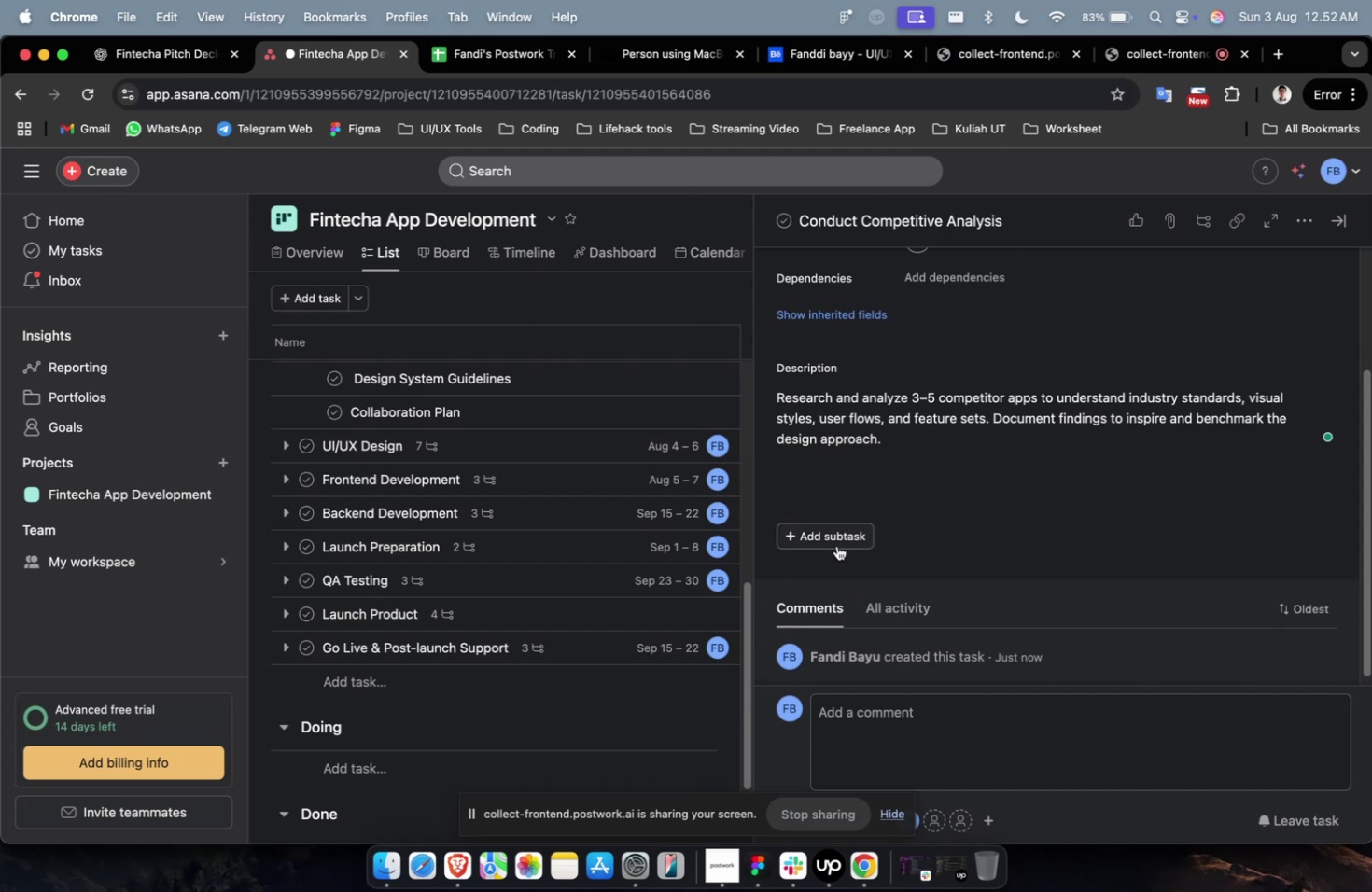 
double_click([836, 545])
 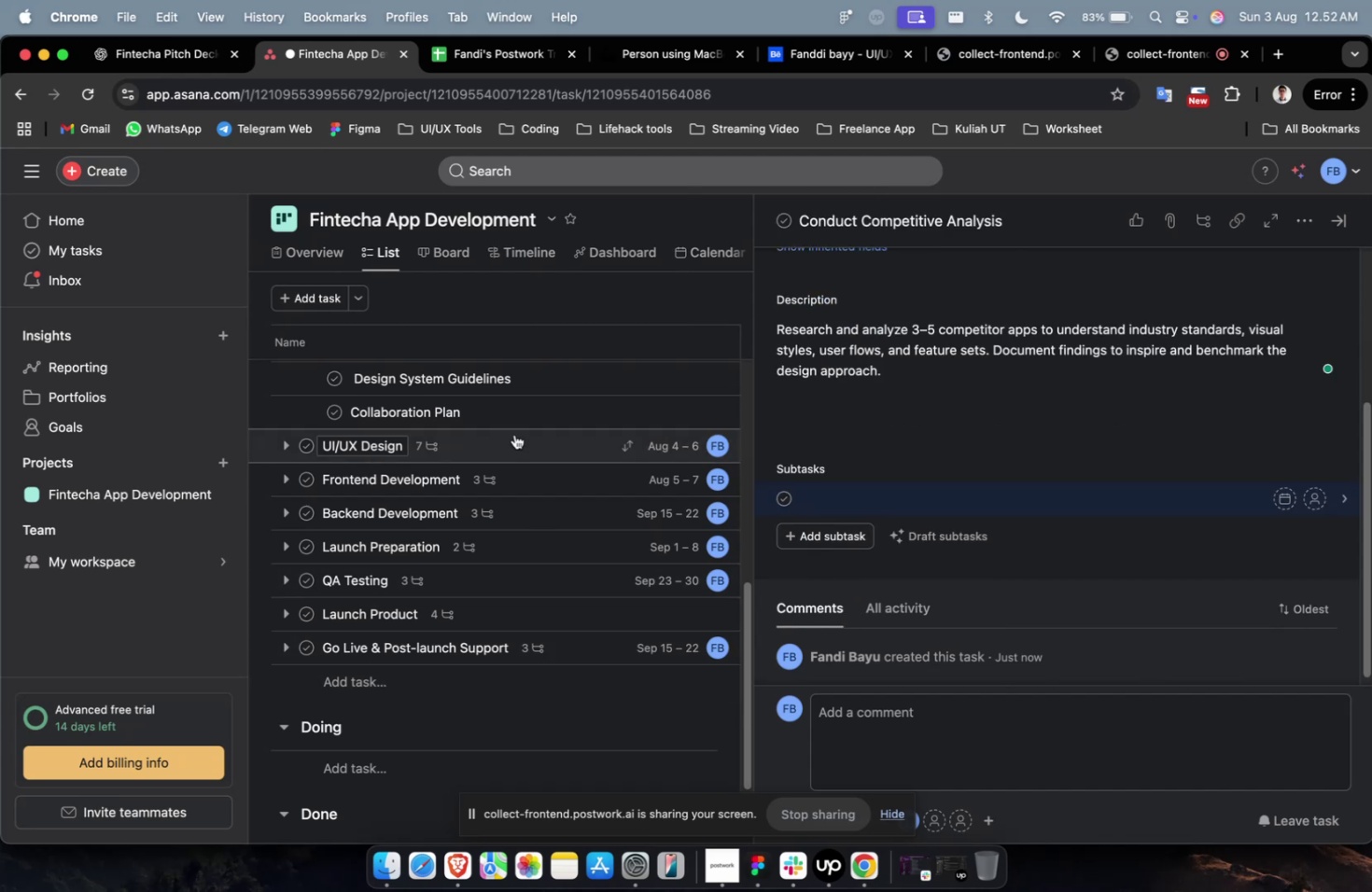 
left_click([544, 412])
 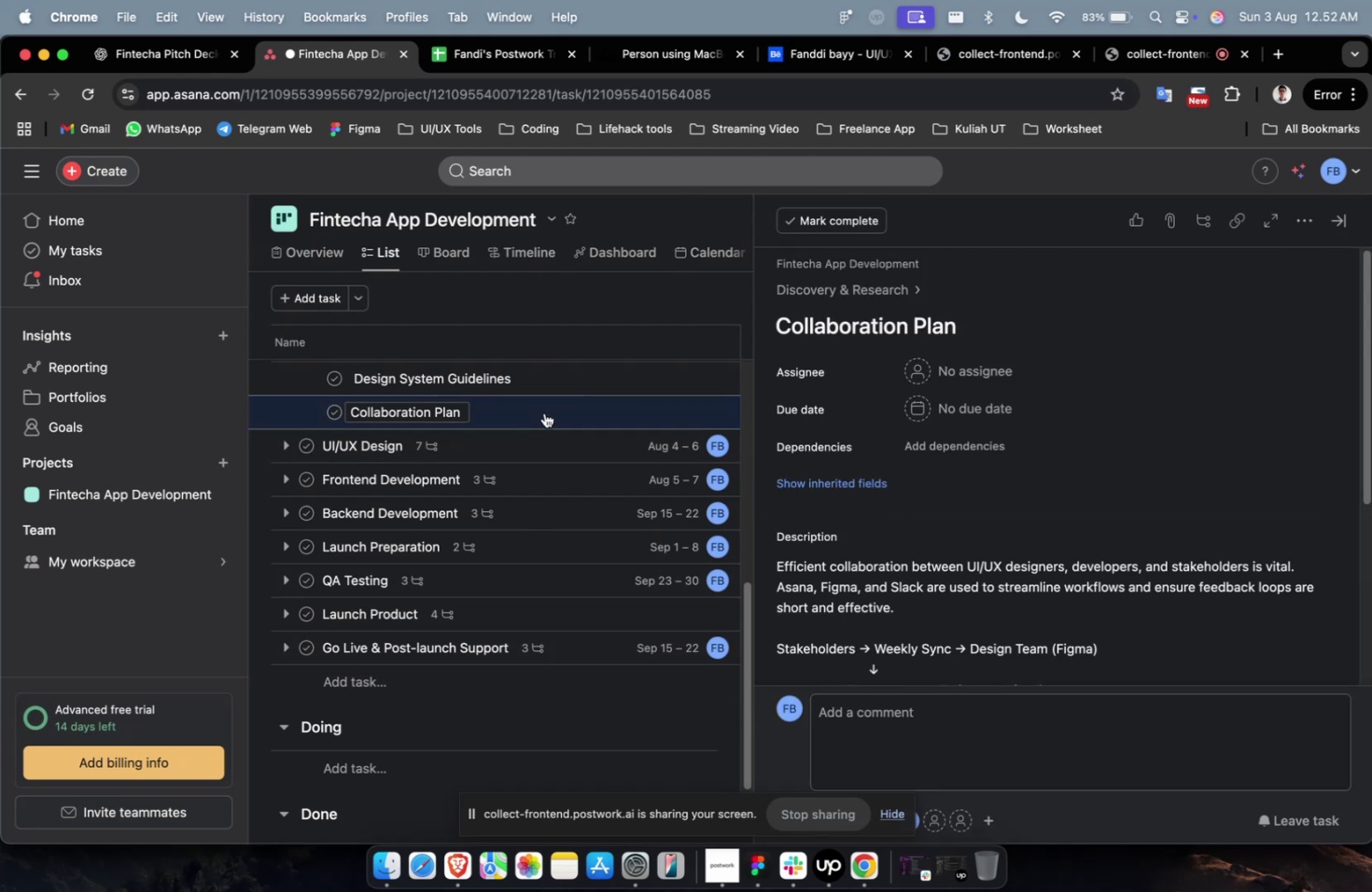 
scroll: coordinate [543, 425], scroll_direction: up, amount: 11.0
 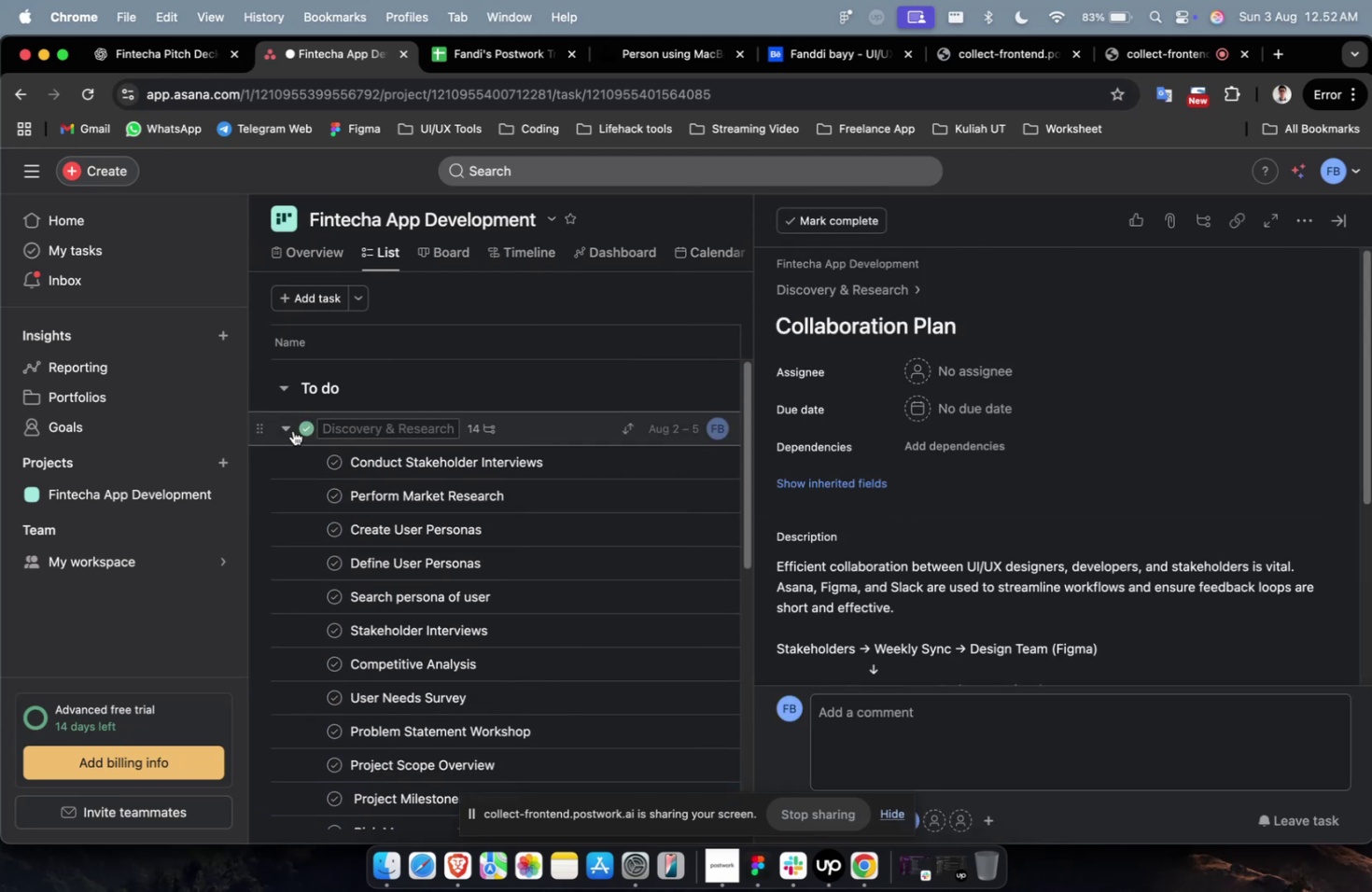 
left_click([287, 425])
 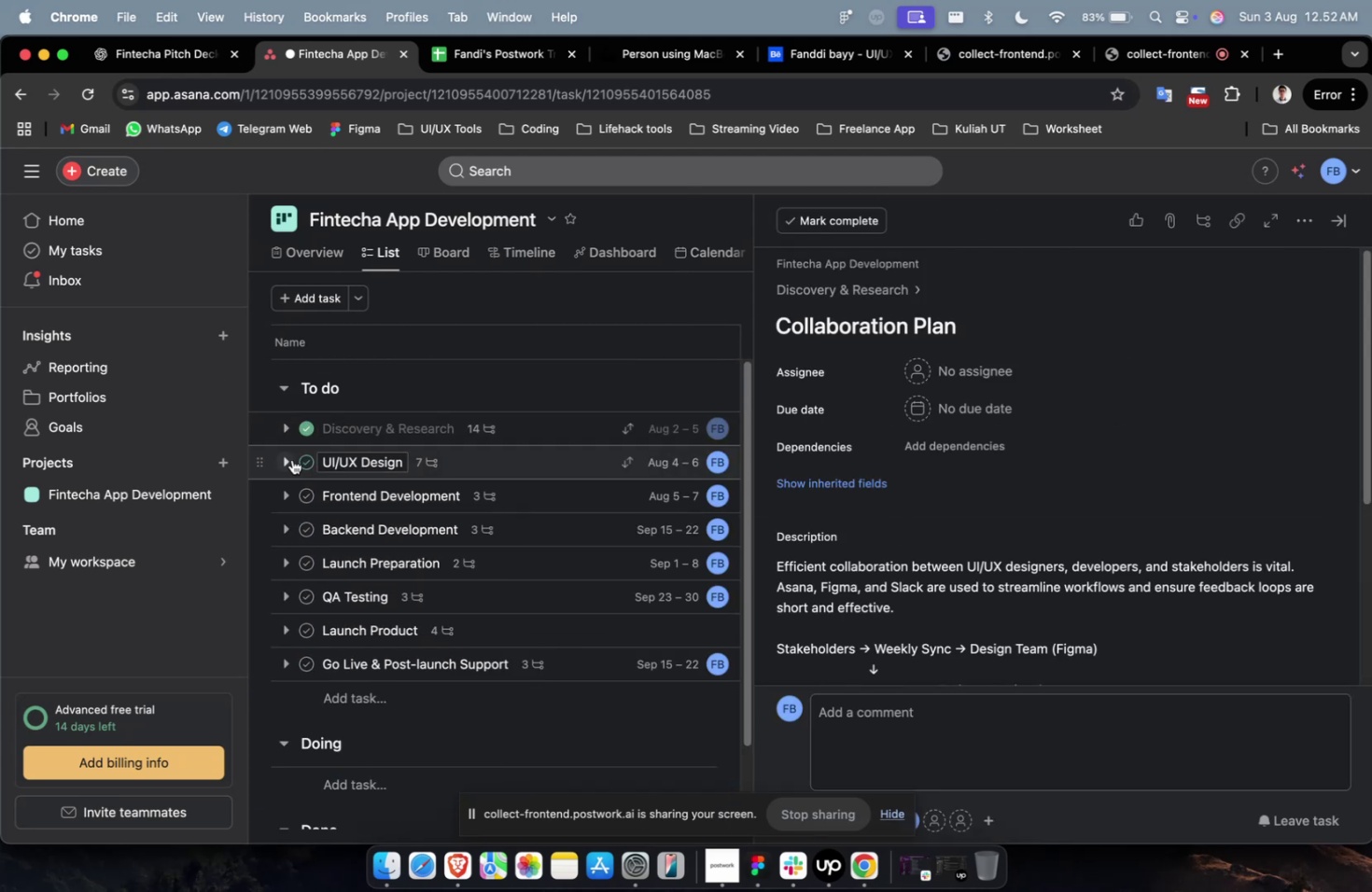 
left_click([288, 458])
 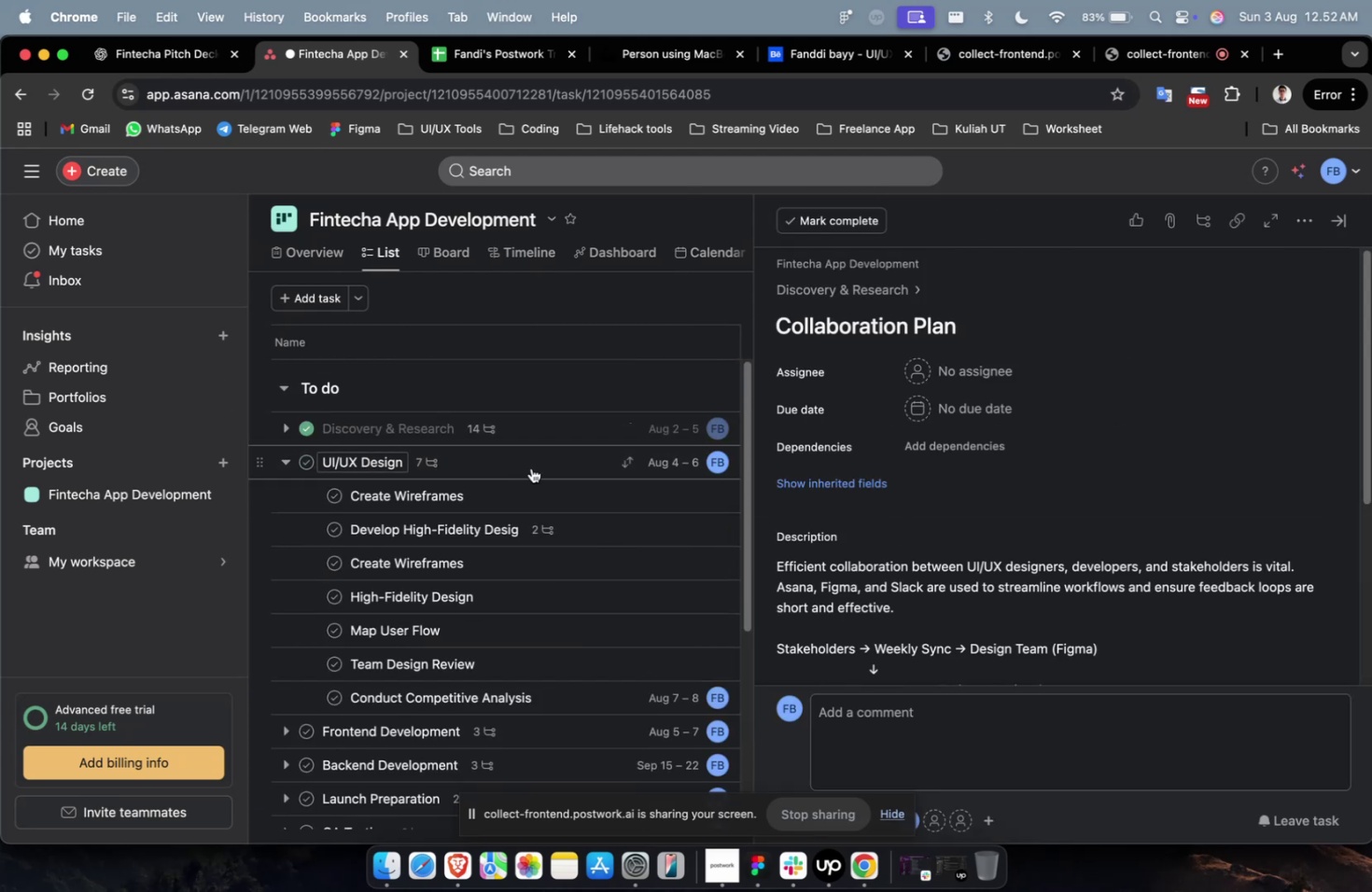 
right_click([534, 466])
 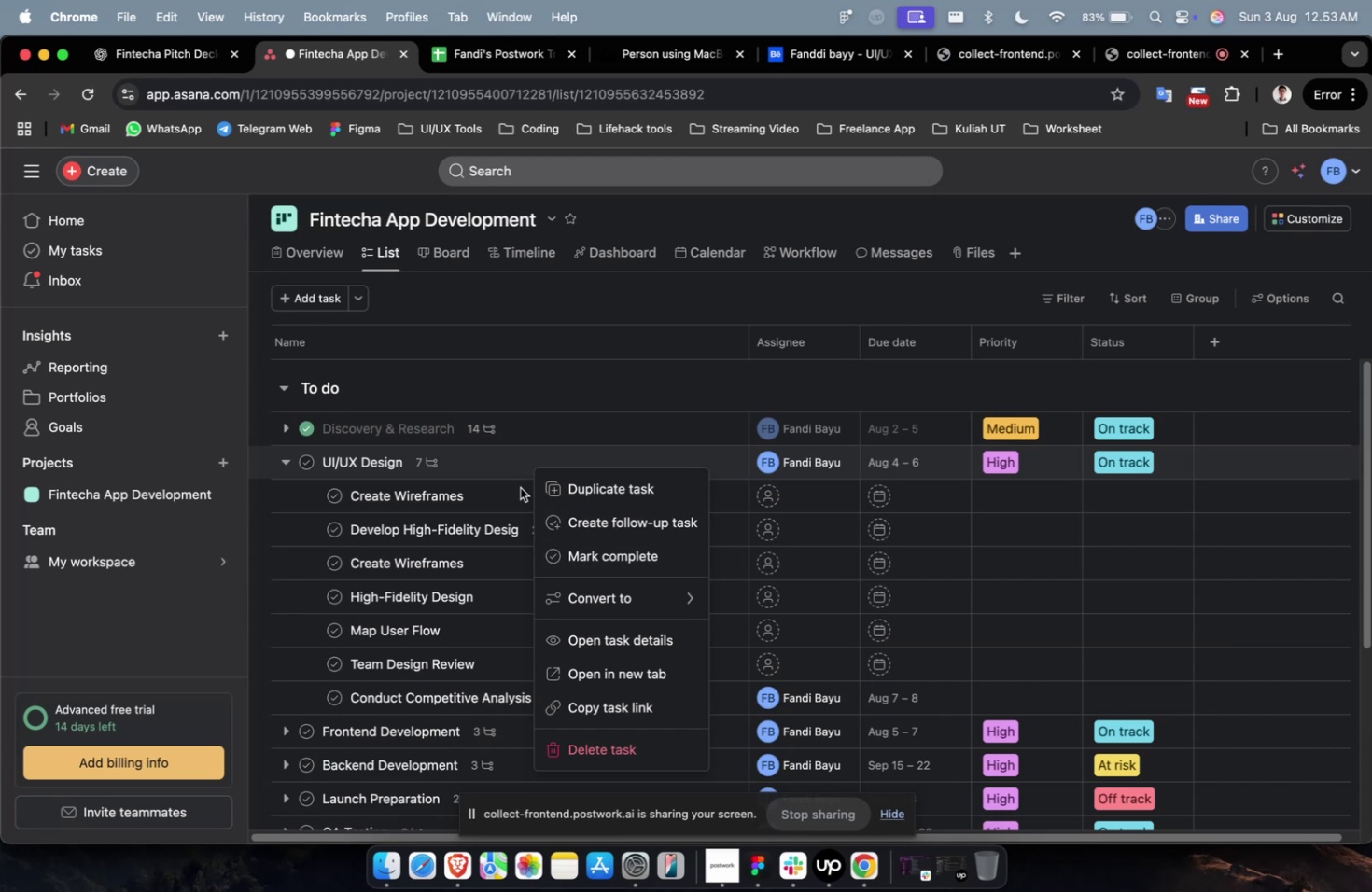 
double_click([508, 474])
 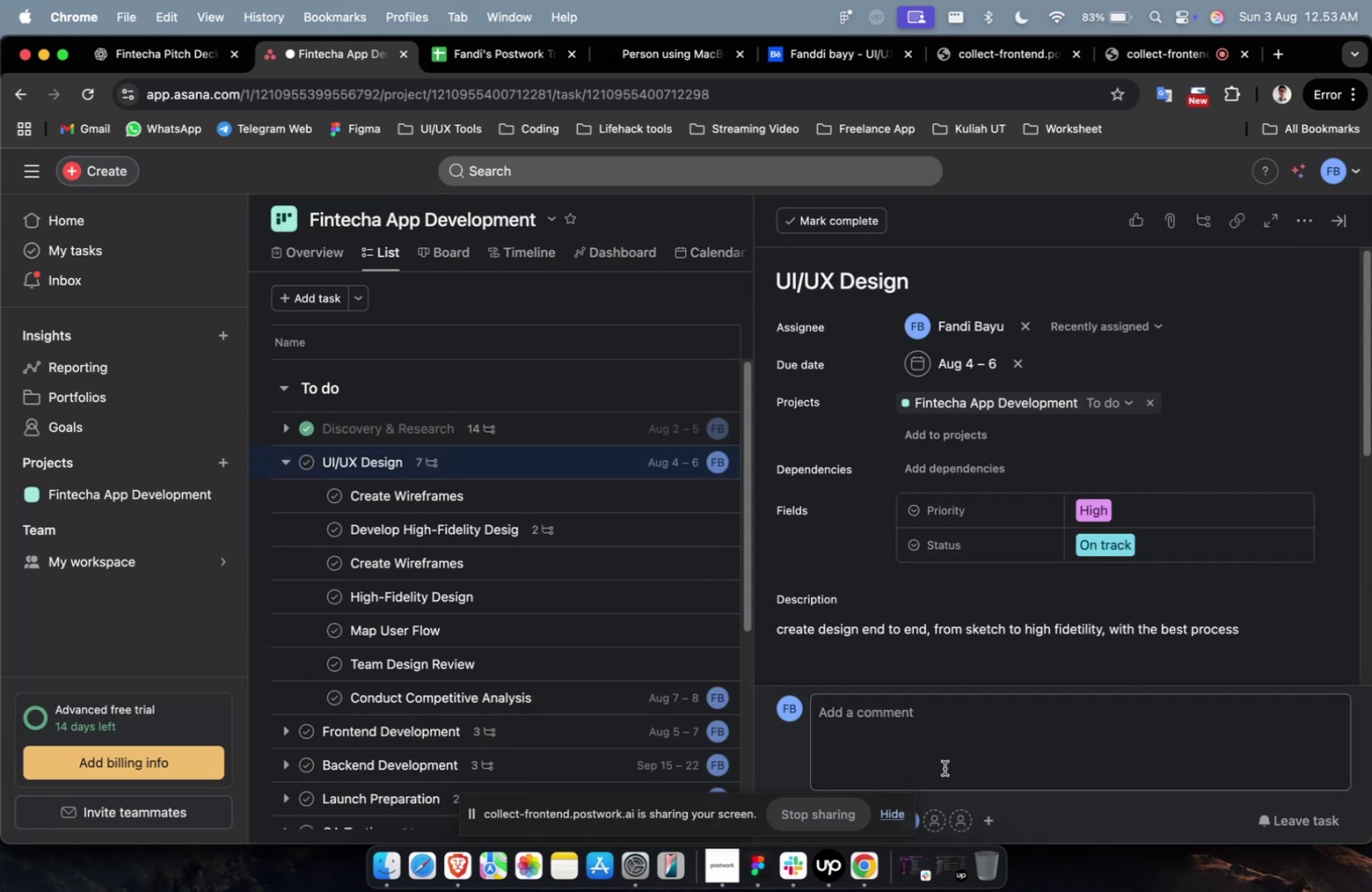 
left_click([939, 749])
 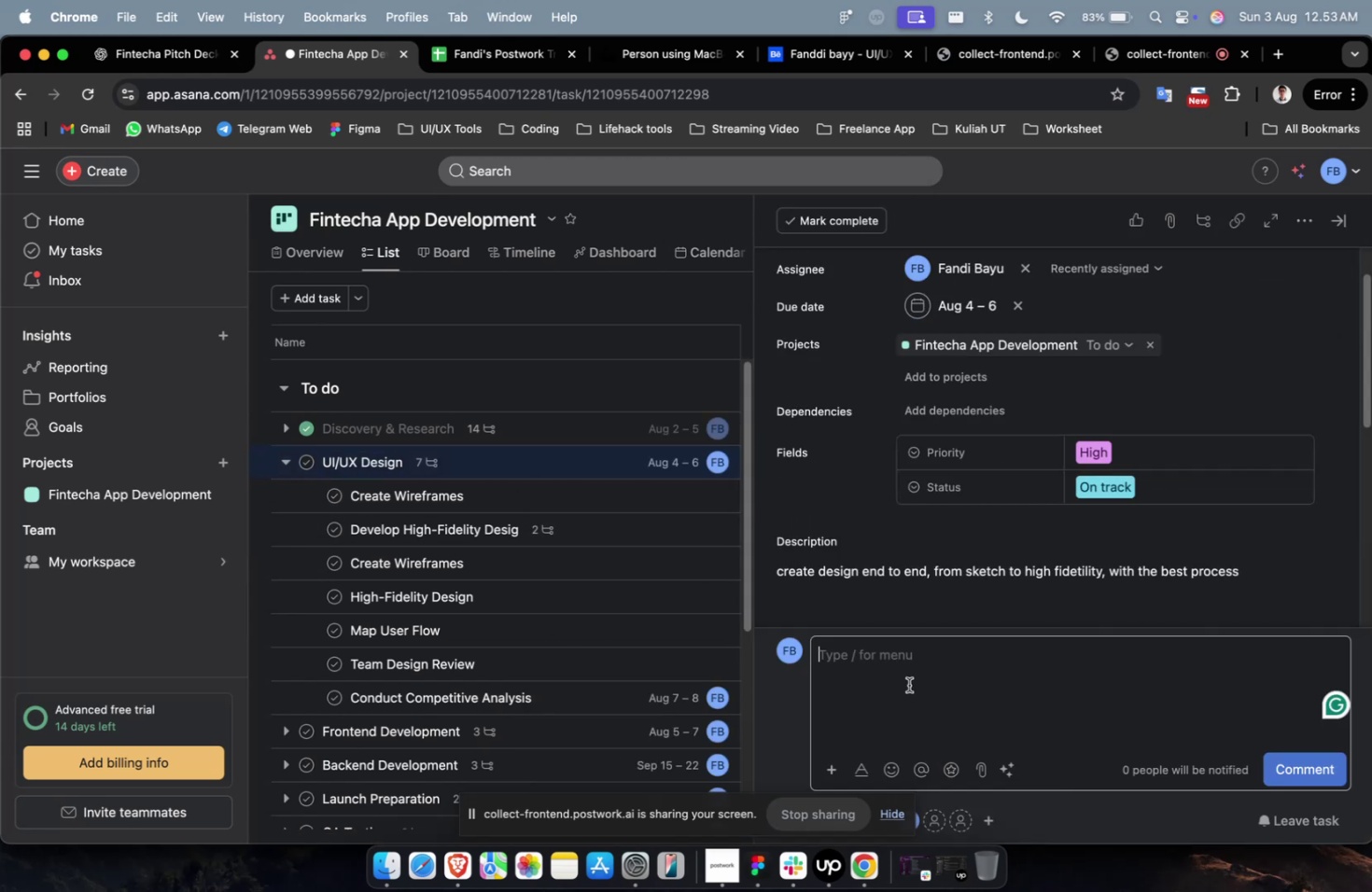 
scroll: coordinate [836, 564], scroll_direction: down, amount: 21.0
 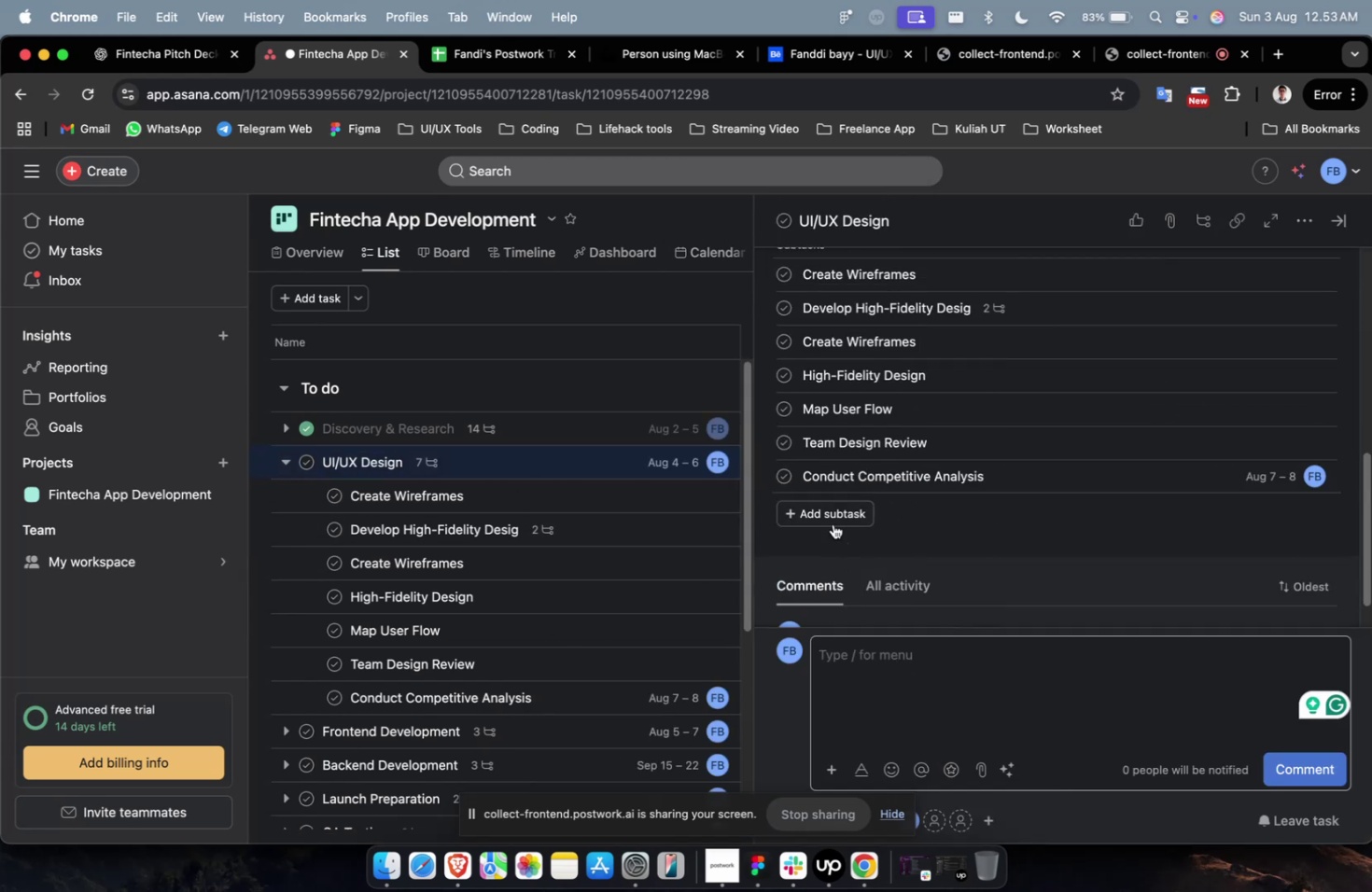 
left_click([832, 519])
 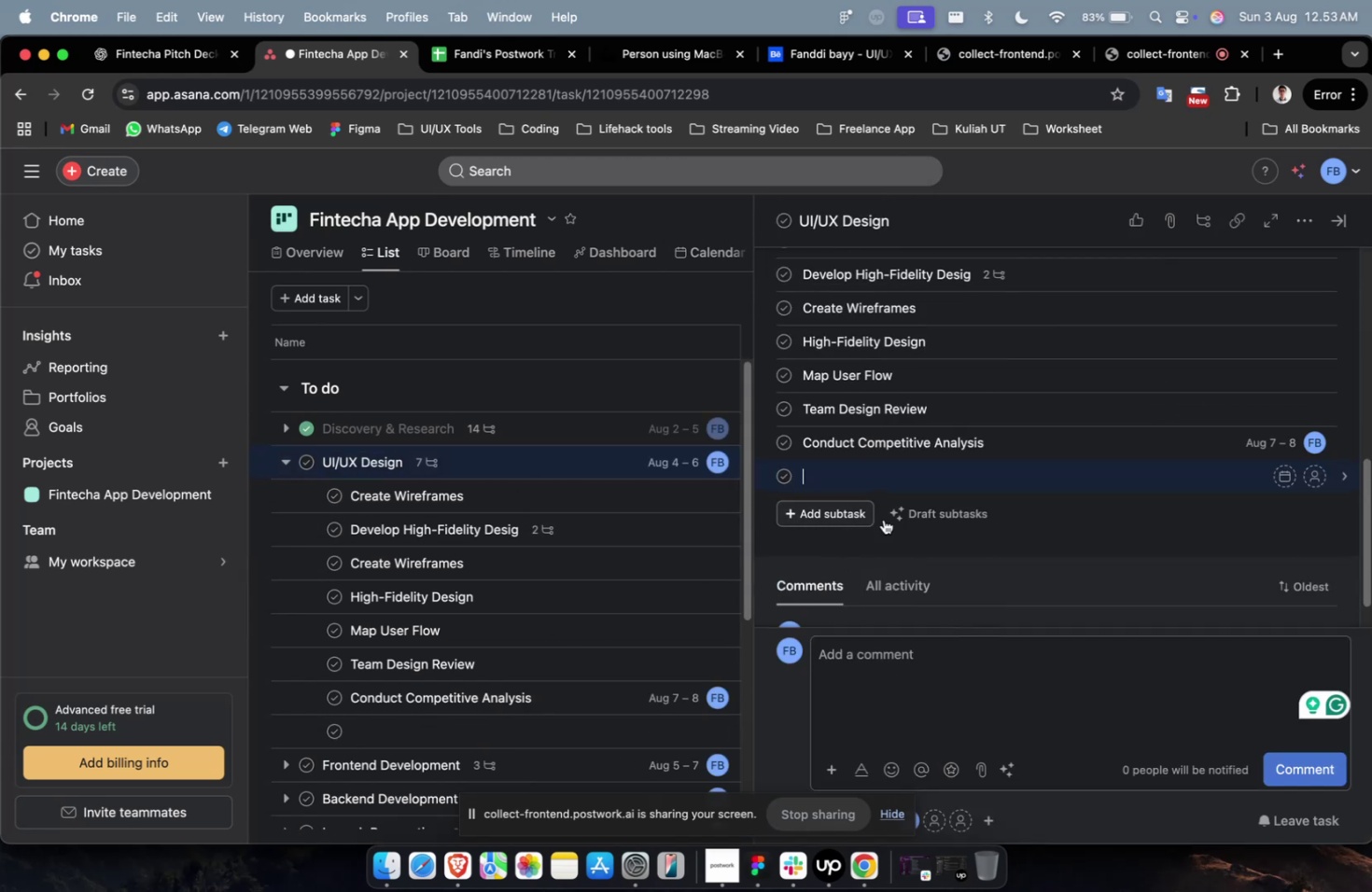 
key(Meta+V)
 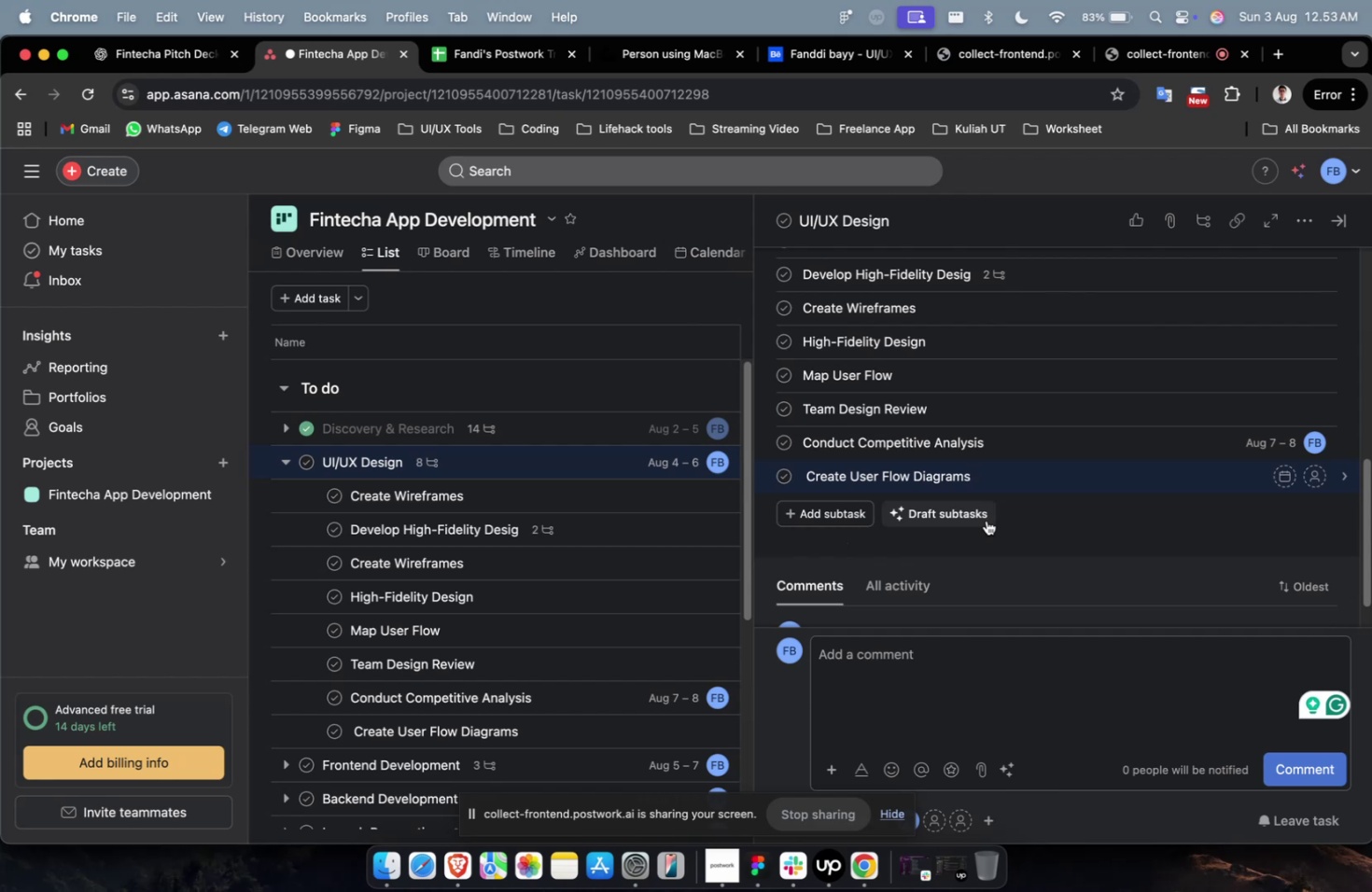 
wait(13.93)
 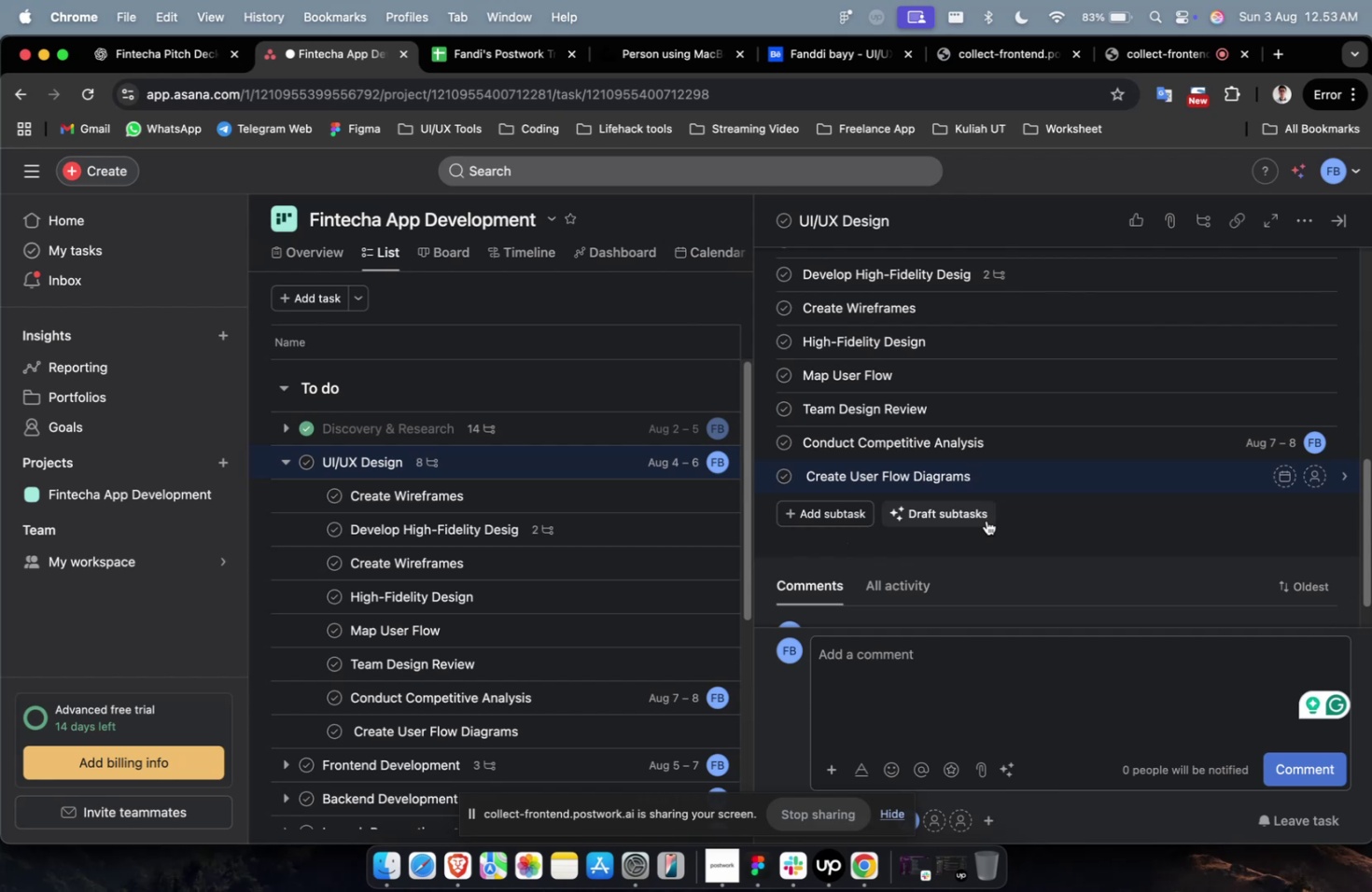 
scroll: coordinate [986, 520], scroll_direction: down, amount: 3.0
 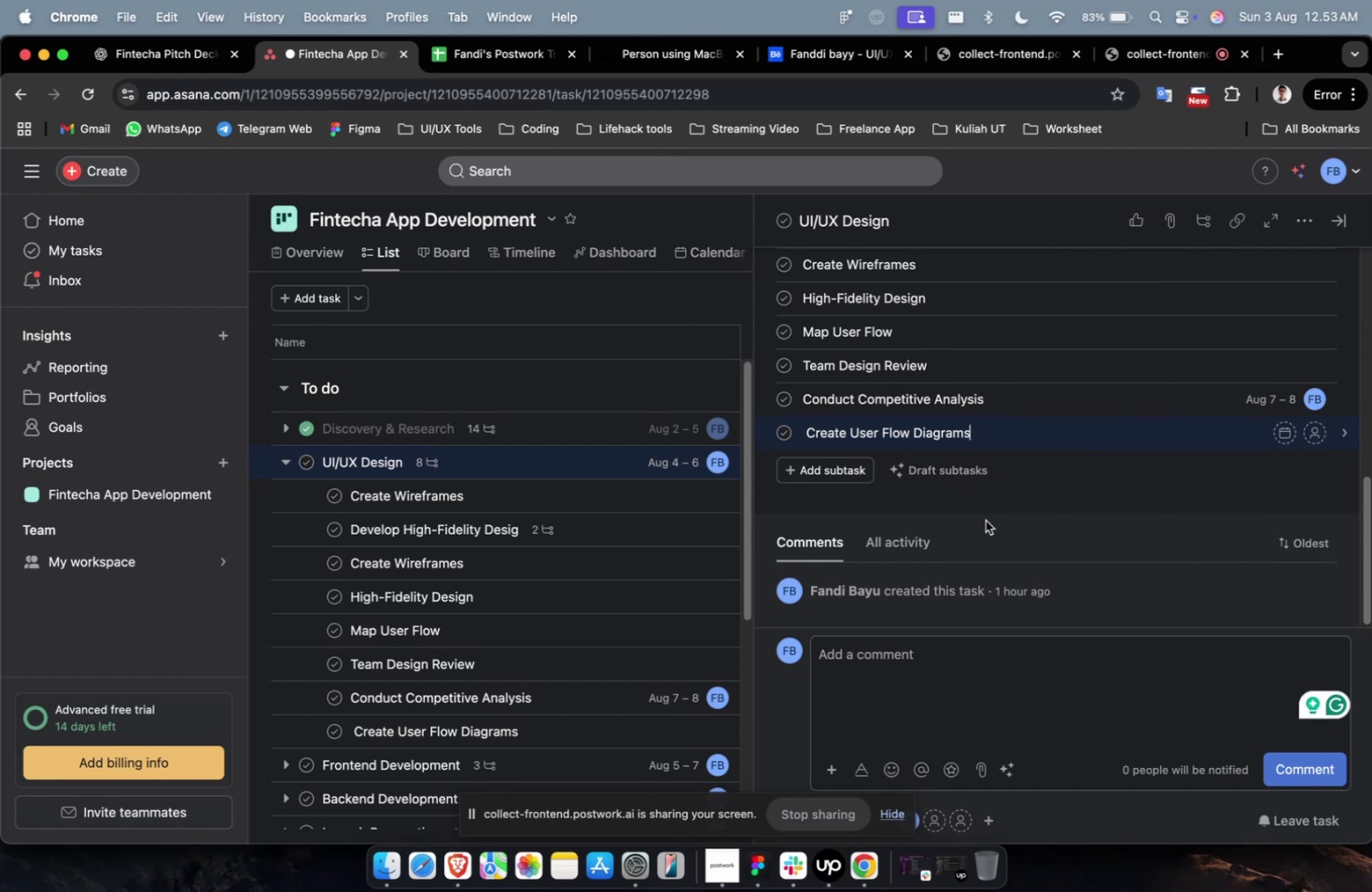 
wait(31.27)
 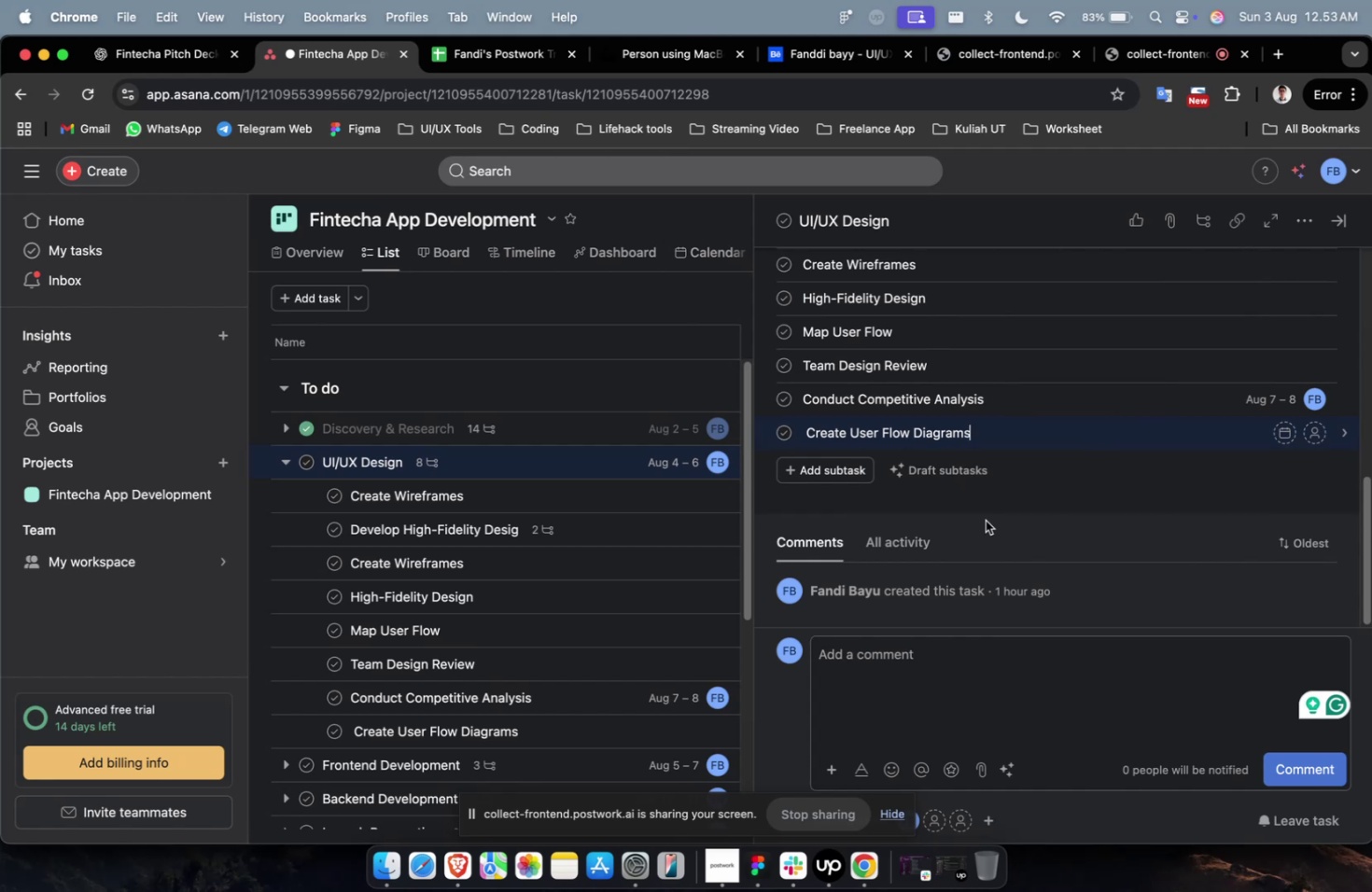 
left_click([841, 458])
 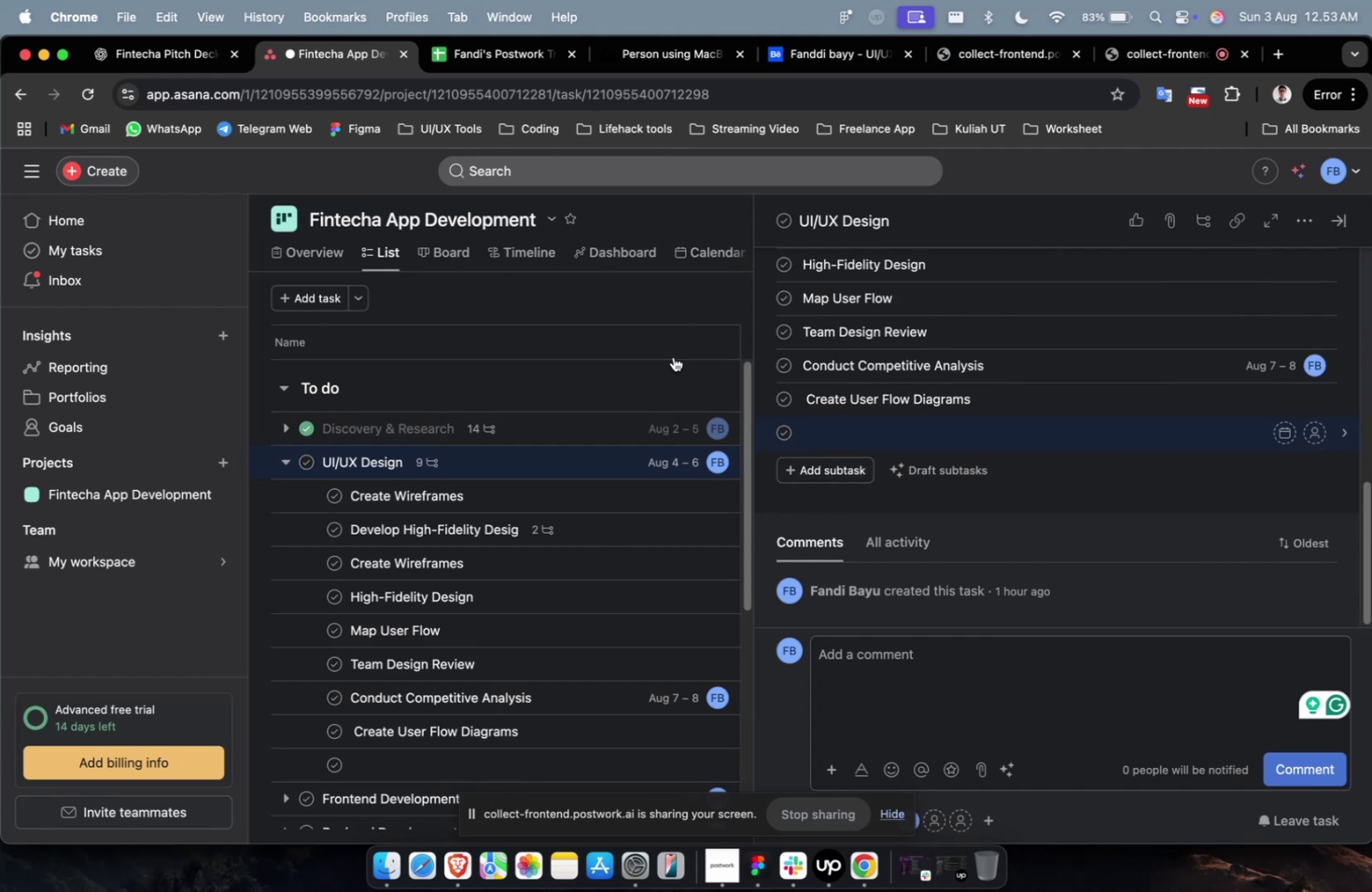 
left_click([131, 64])
 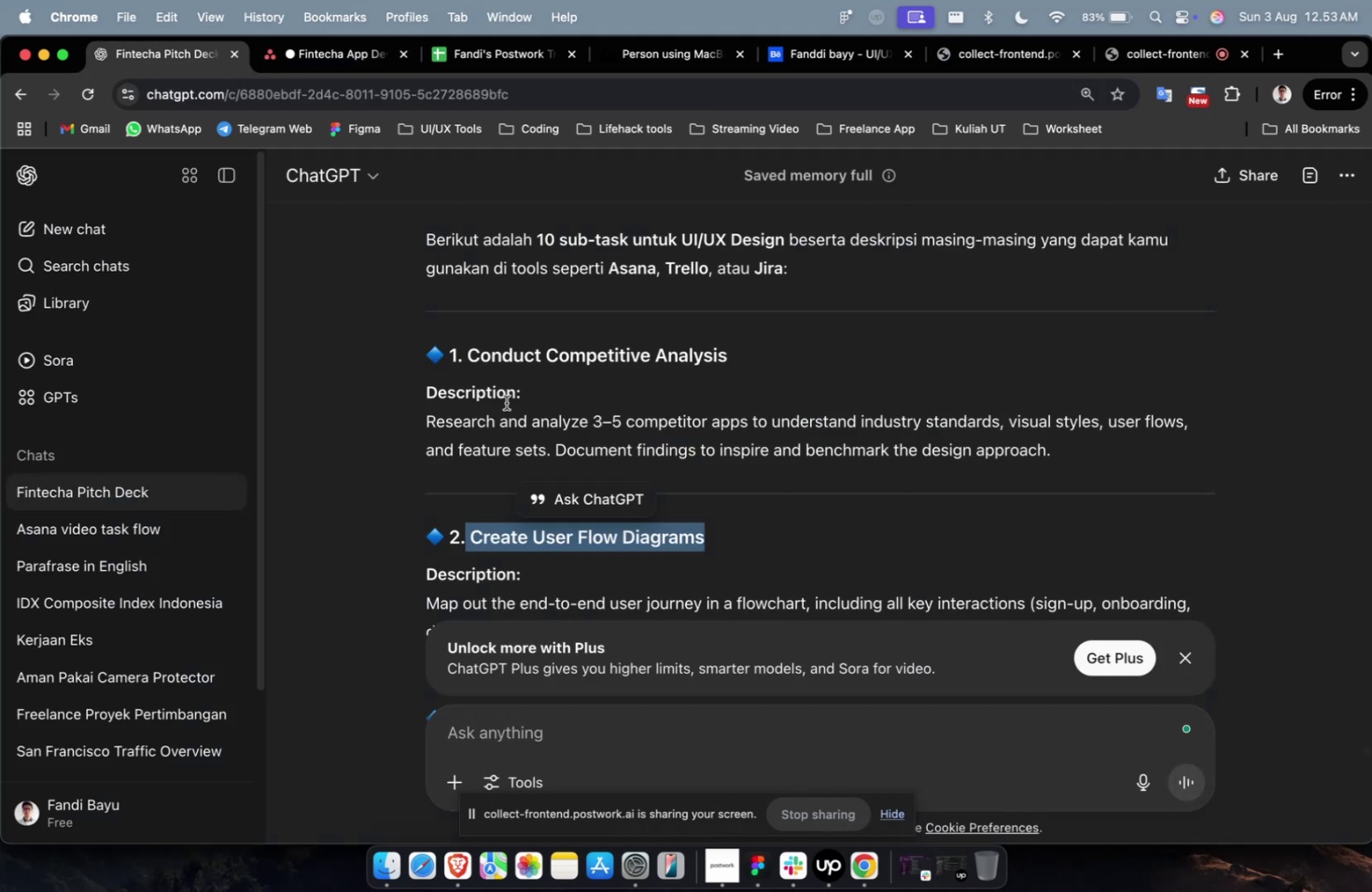 
scroll: coordinate [675, 537], scroll_direction: down, amount: 9.0
 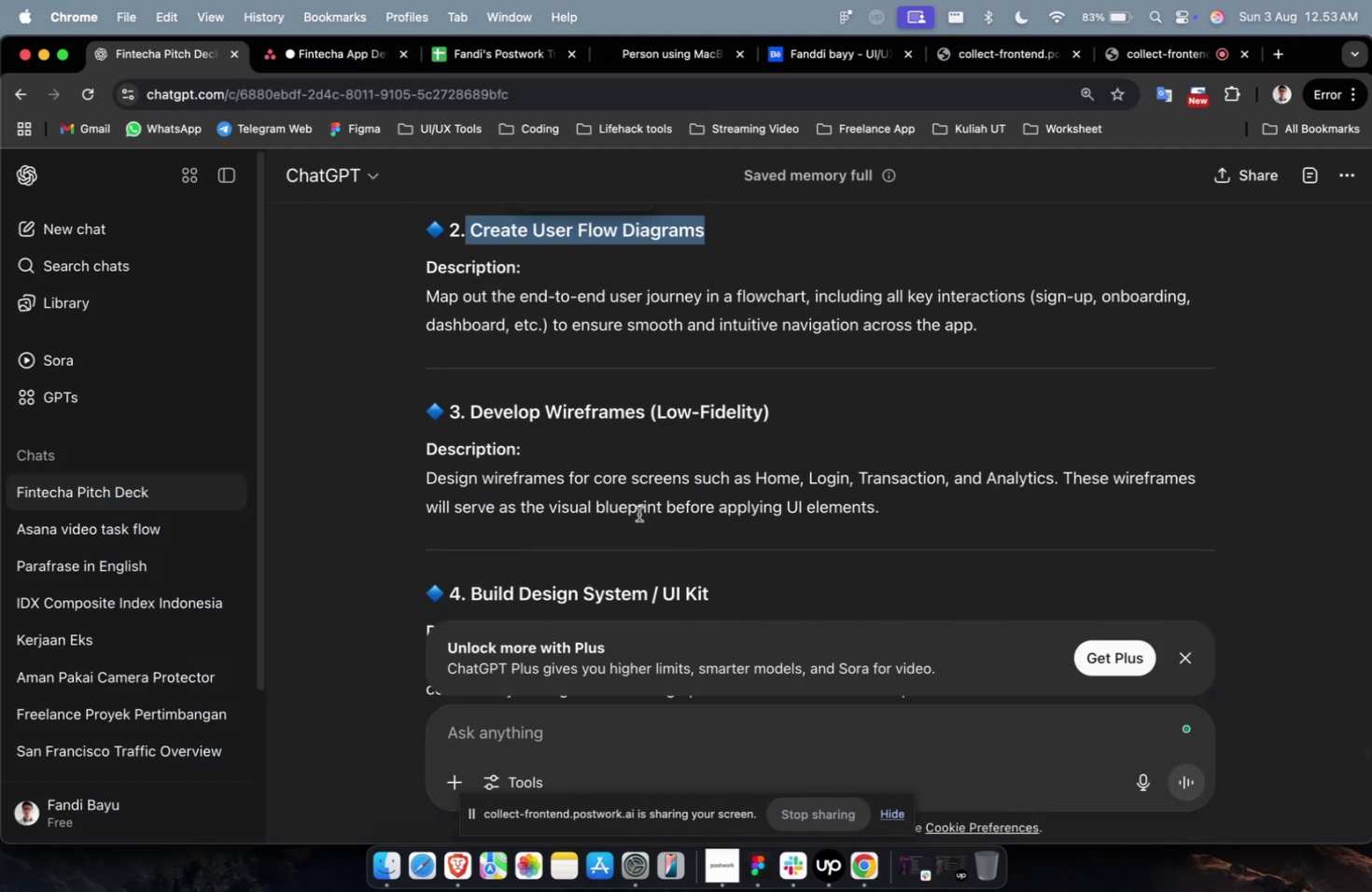 
scroll: coordinate [639, 513], scroll_direction: up, amount: 2.0
 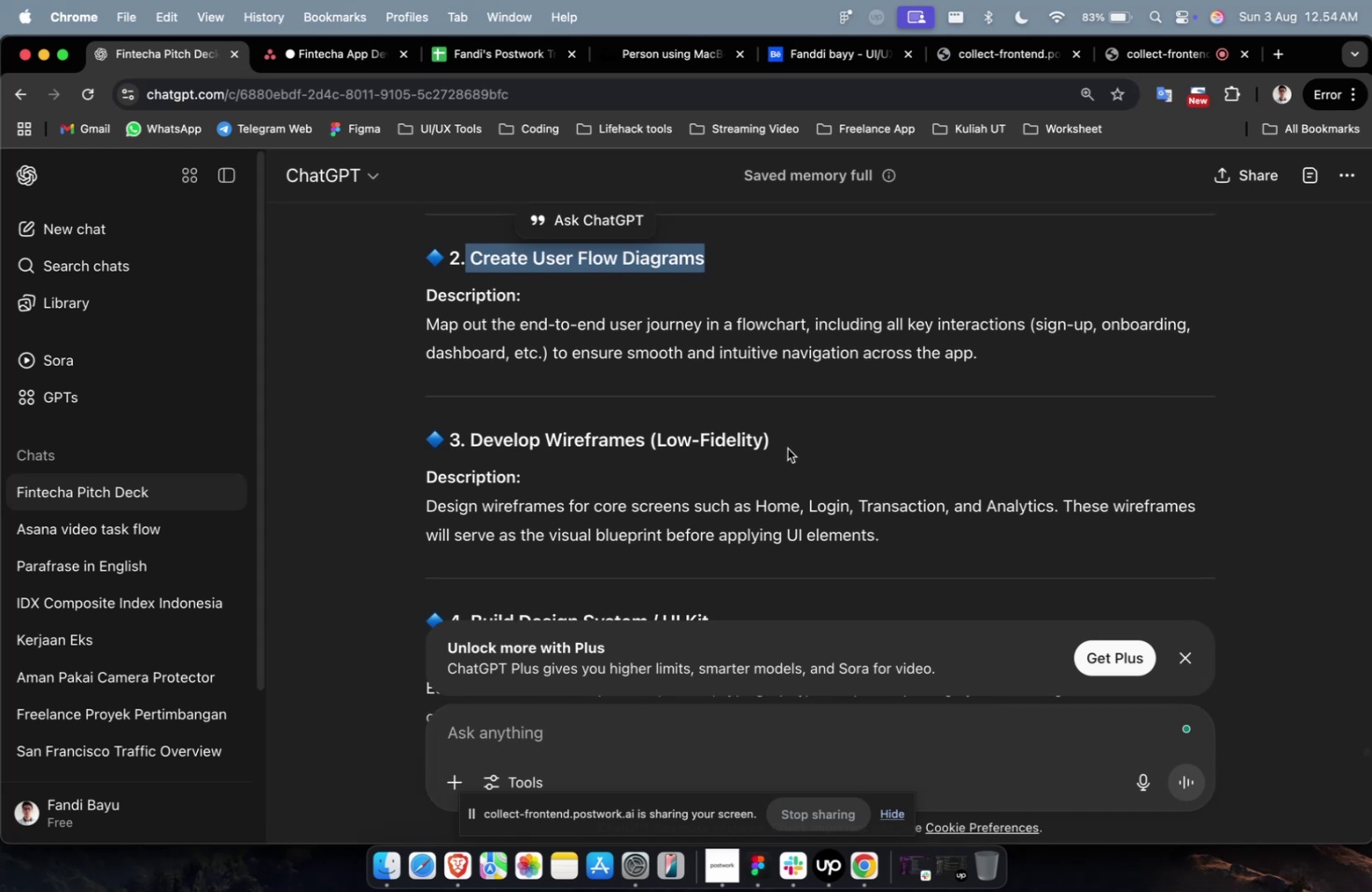 
left_click_drag(start_coordinate=[777, 440], to_coordinate=[470, 445])
 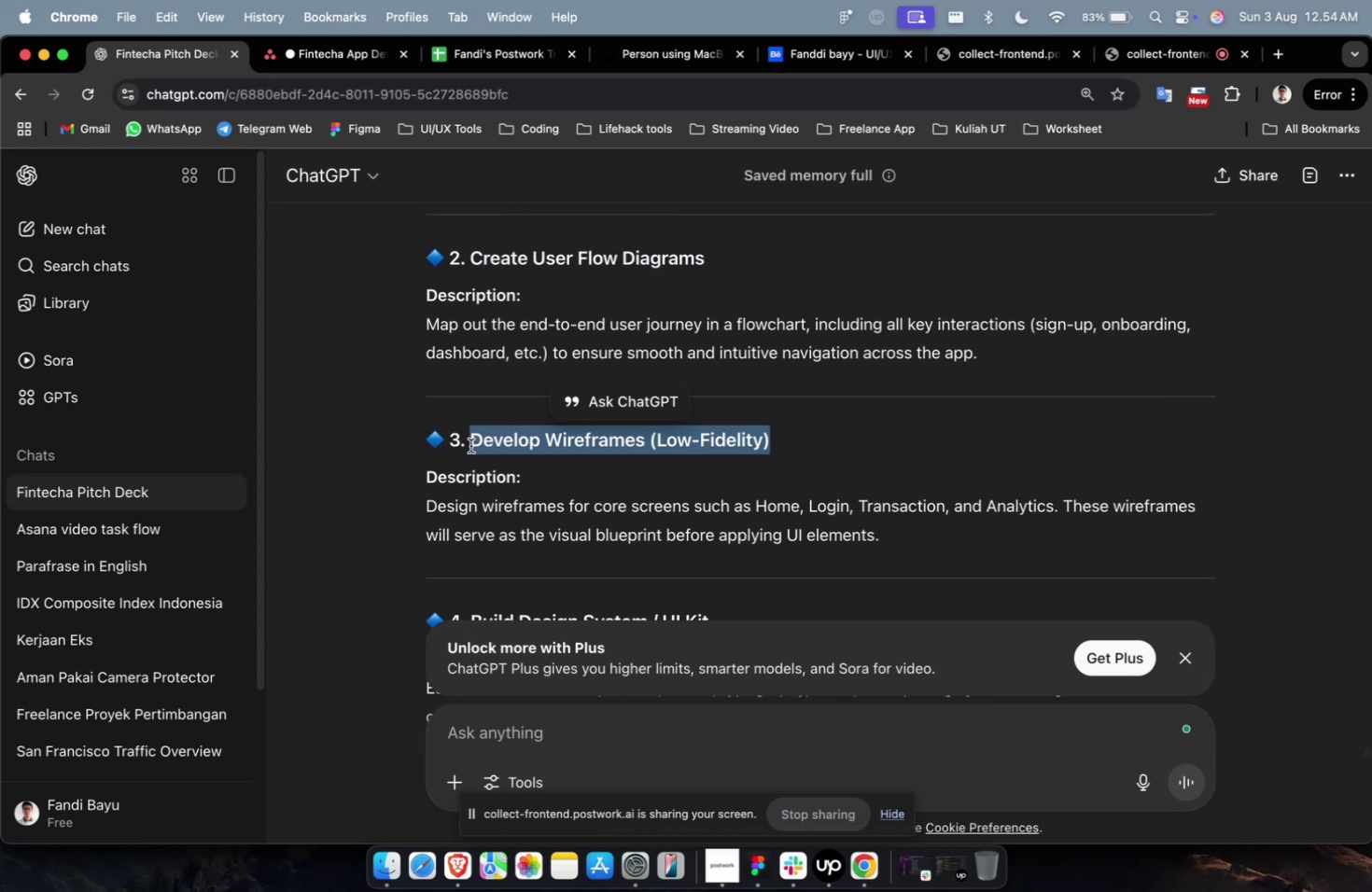 
key(Meta+C)
 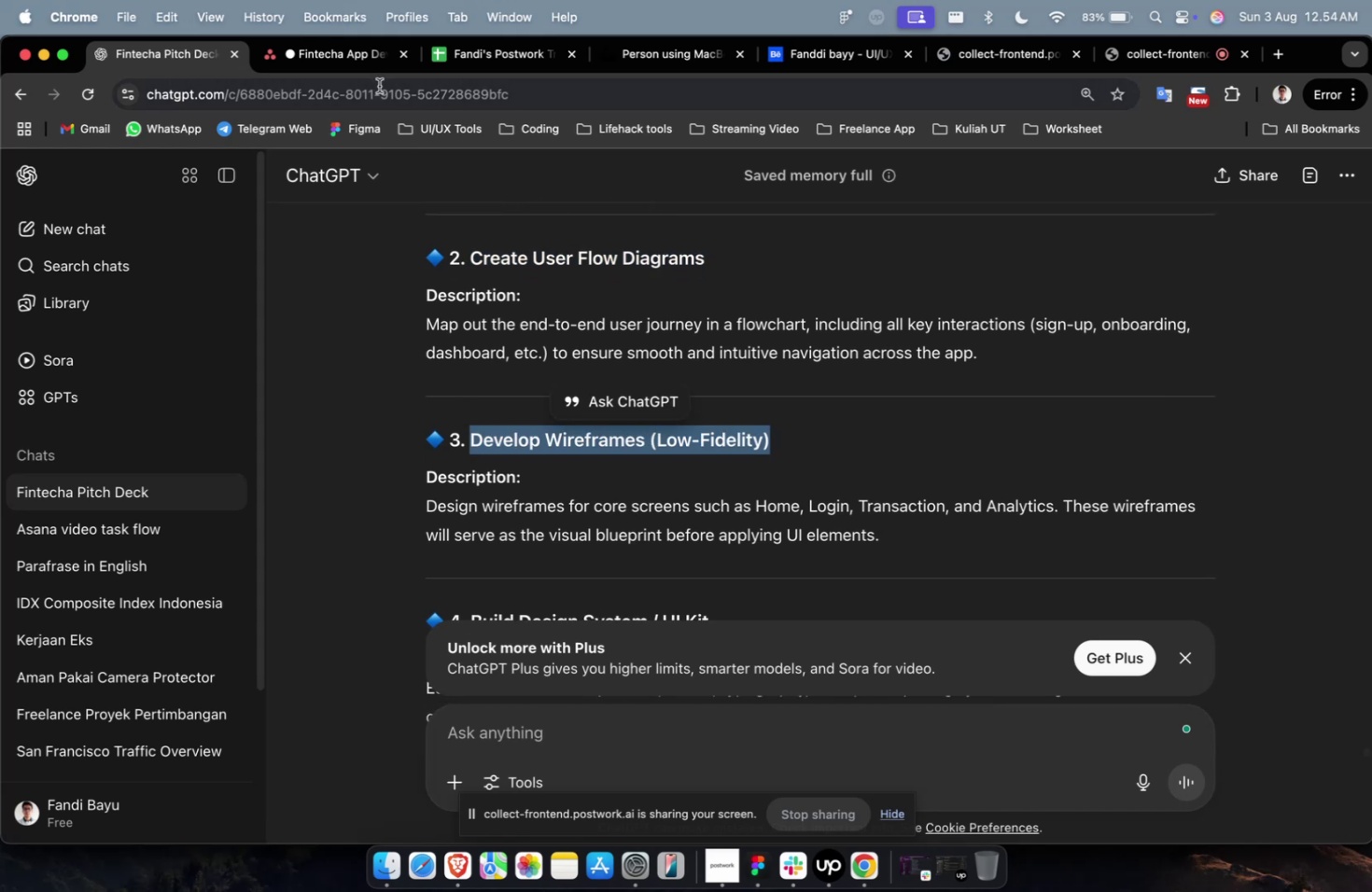 
key(Meta+C)
 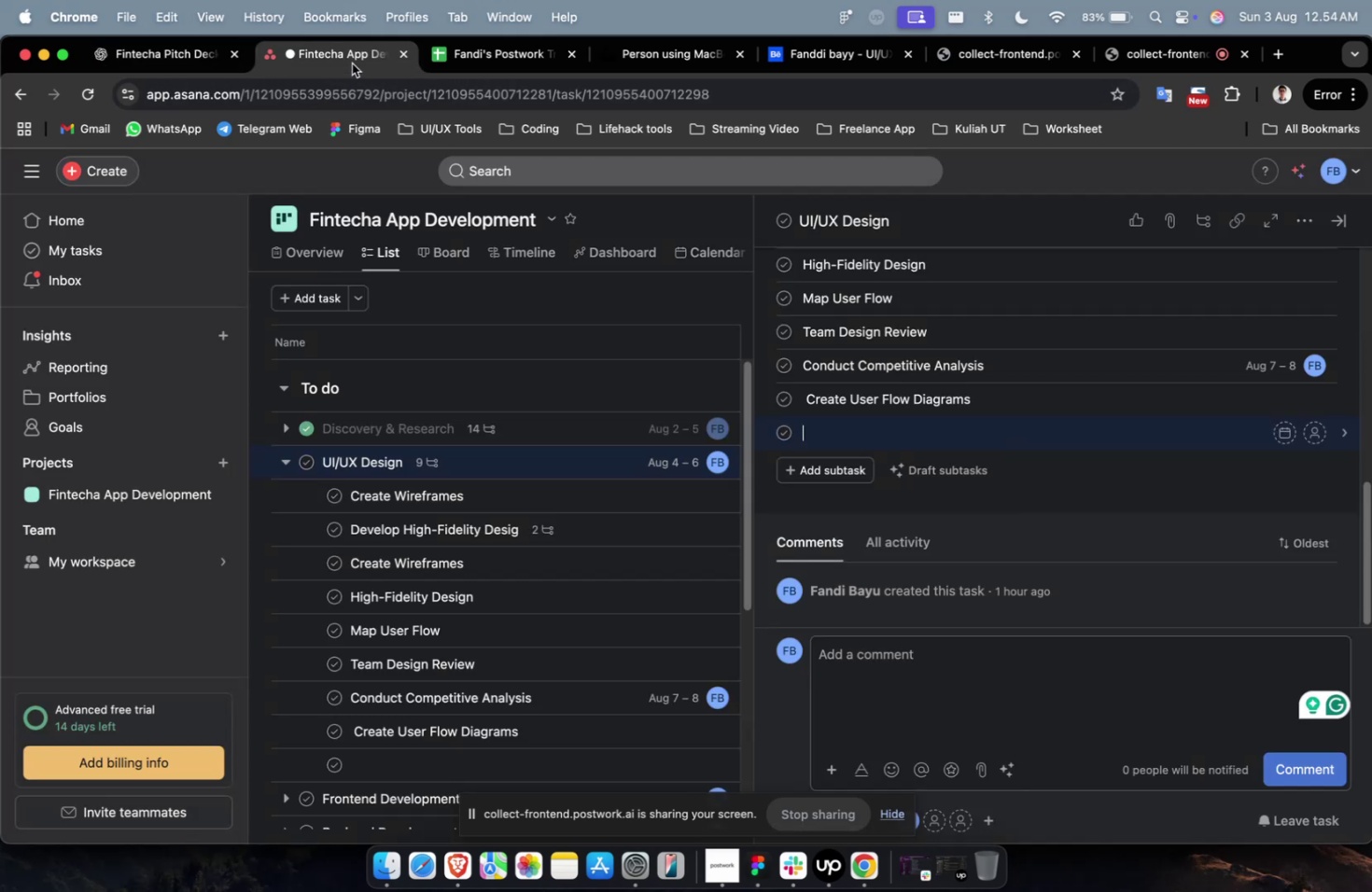 
key(Meta+V)
 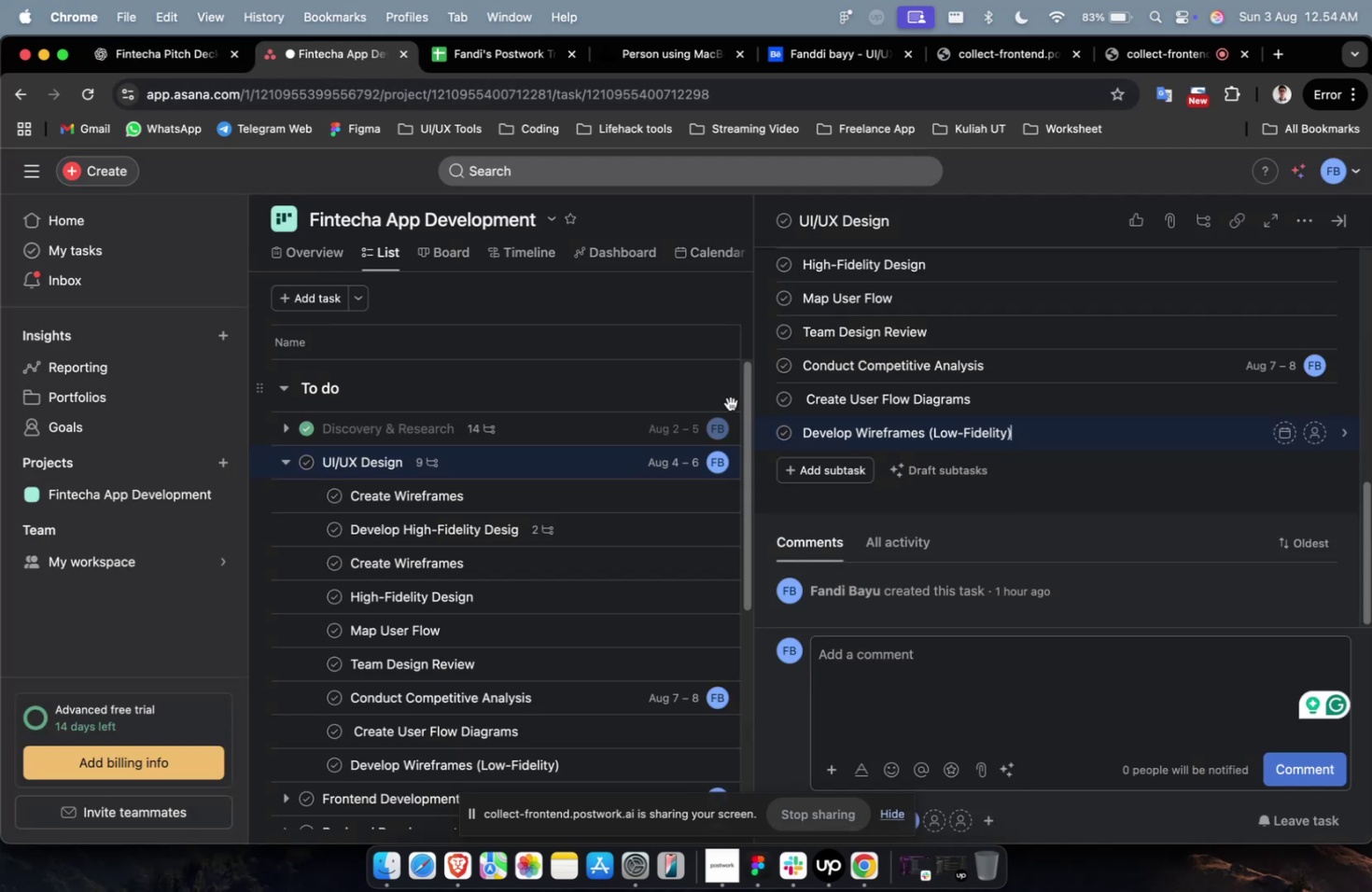 
wait(5.71)
 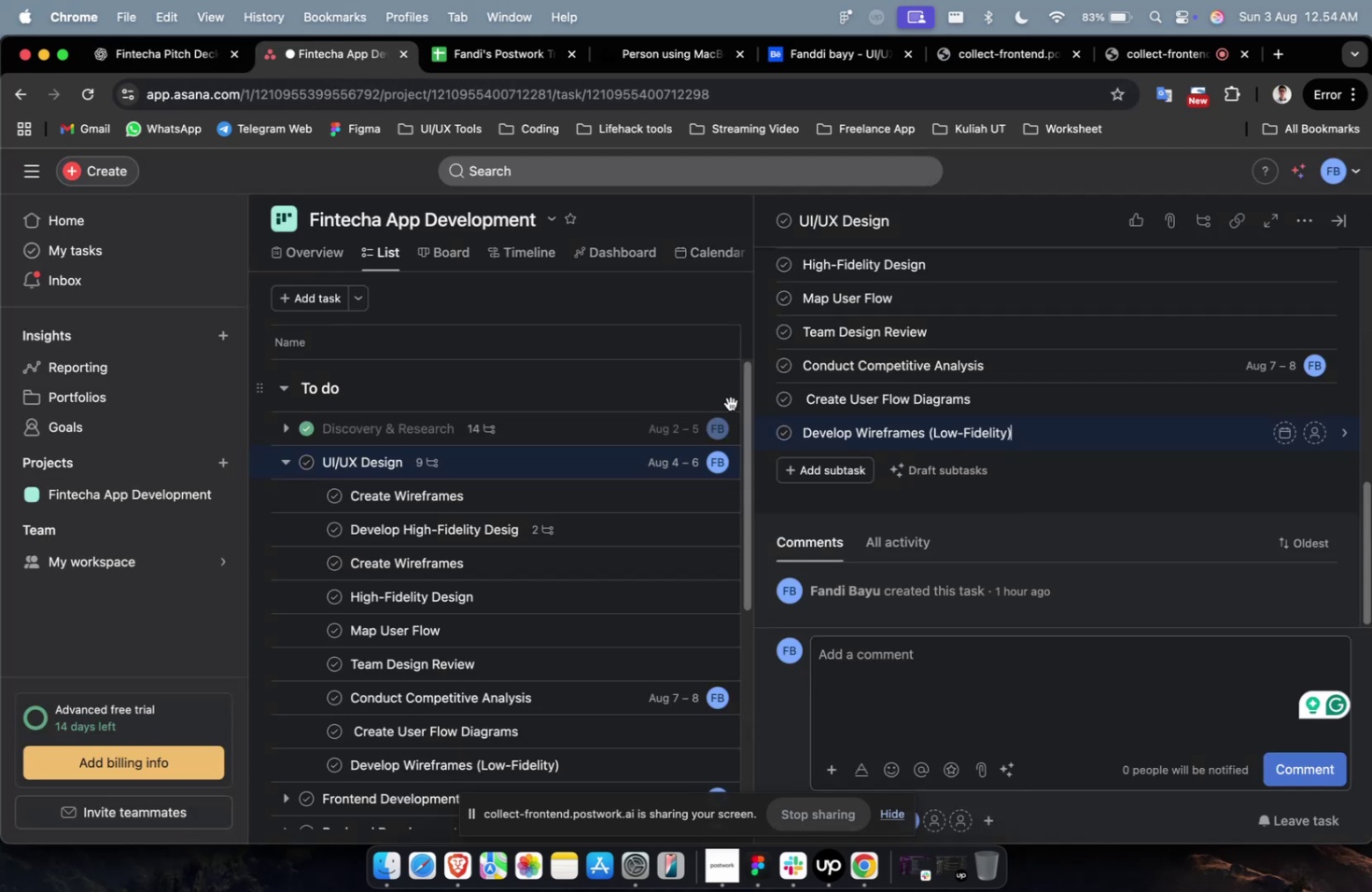 
left_click([1001, 397])
 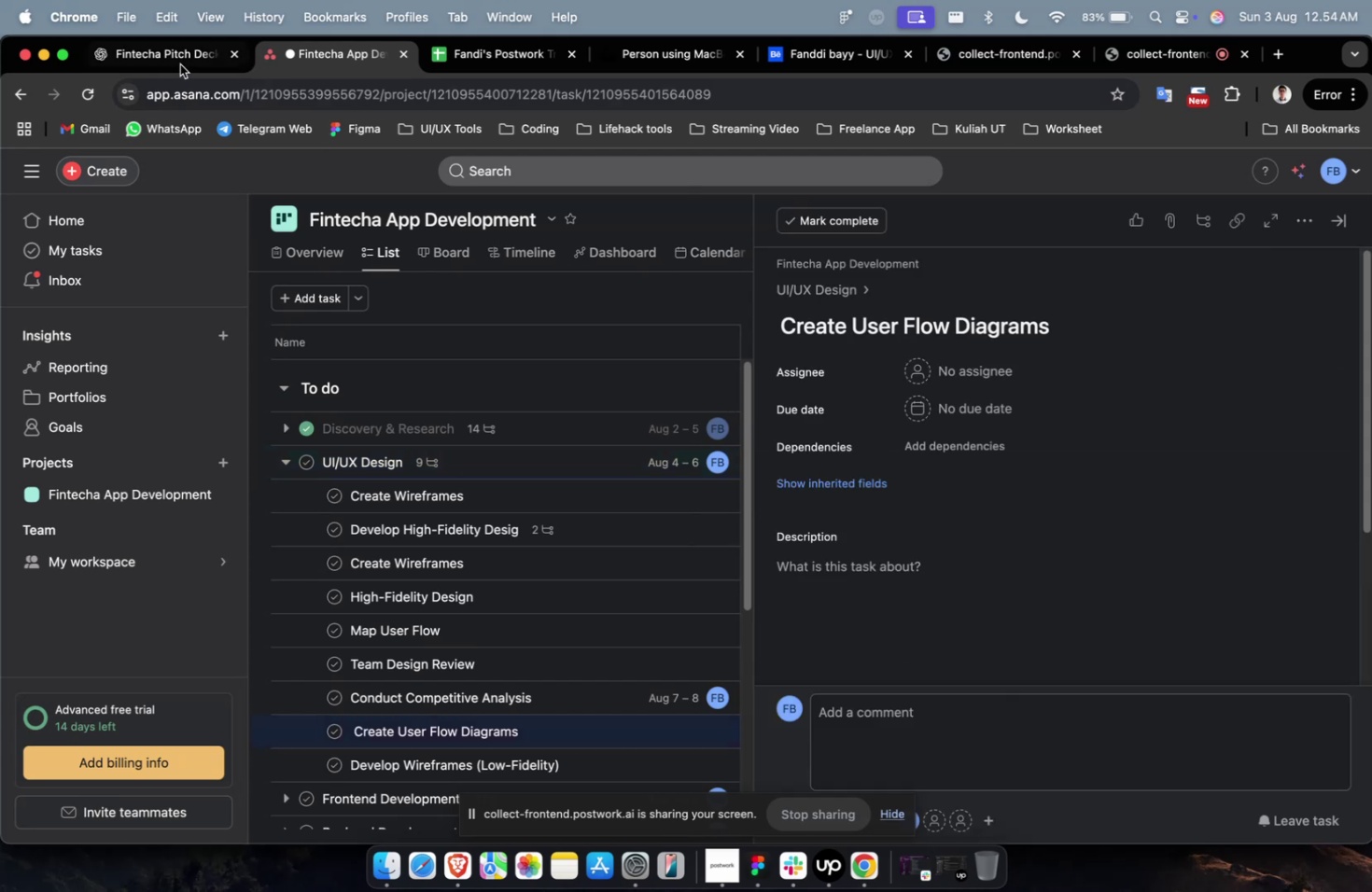 
left_click([176, 64])
 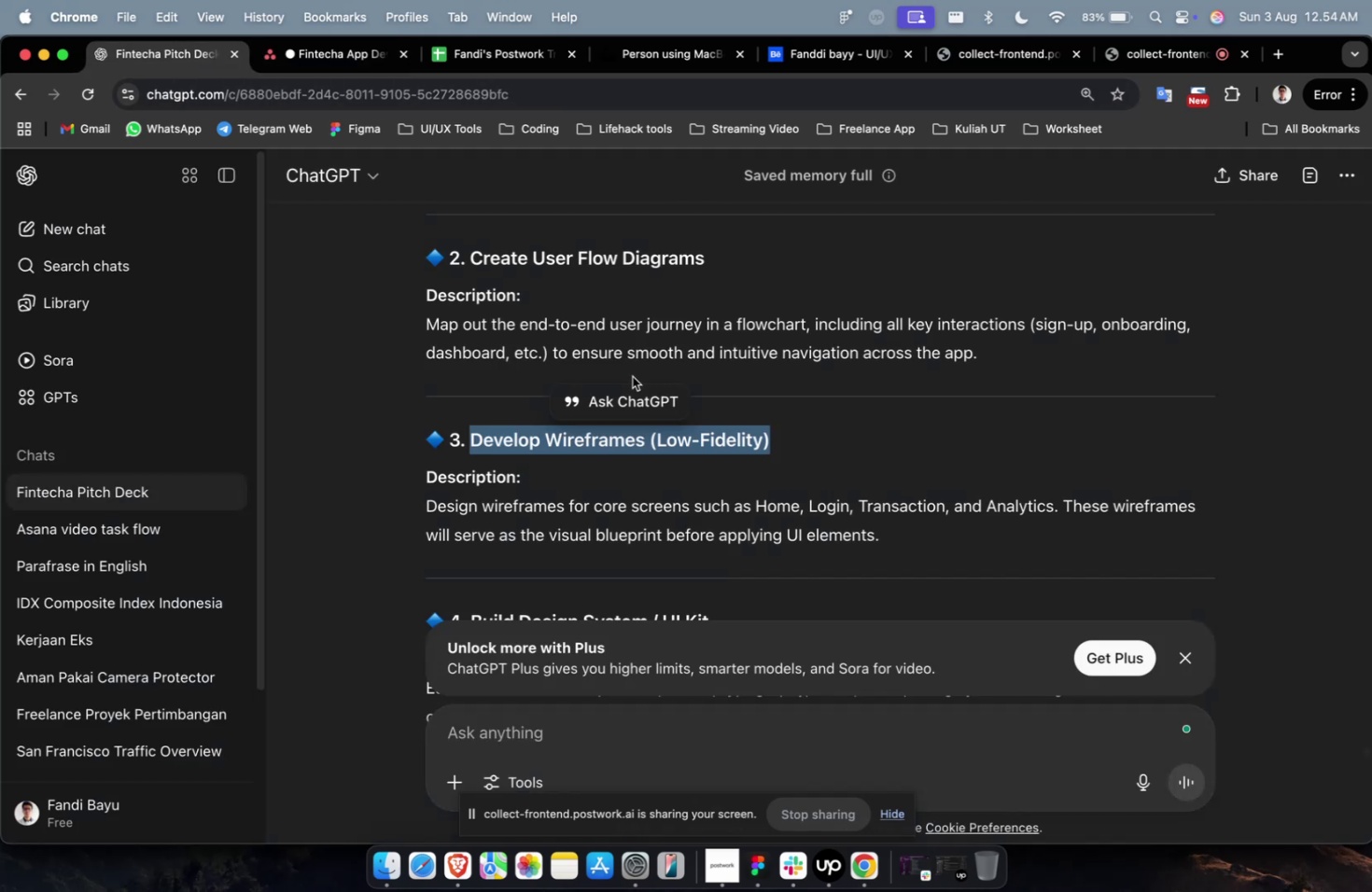 
scroll: coordinate [641, 383], scroll_direction: up, amount: 1.0
 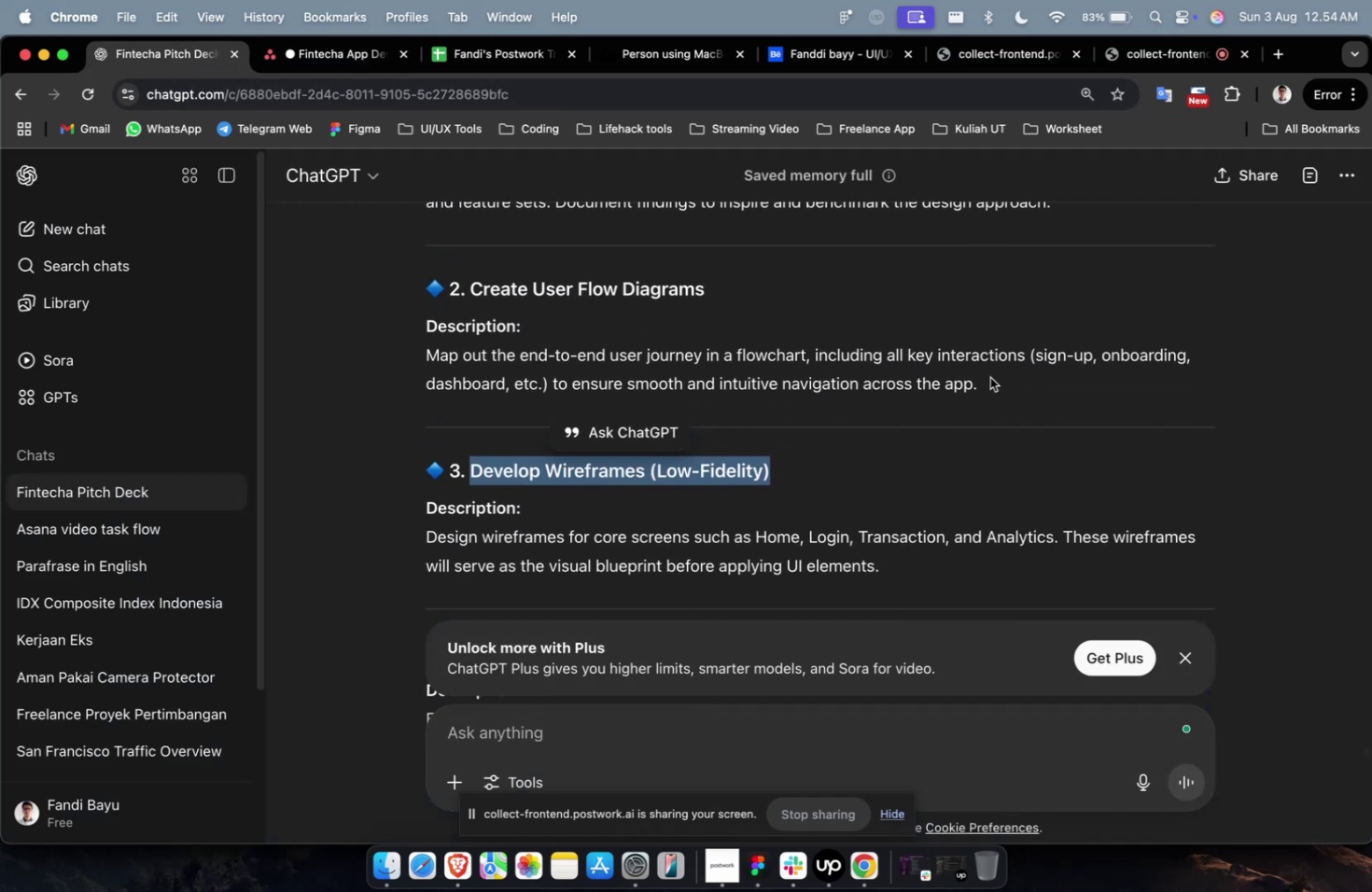 
left_click_drag(start_coordinate=[1010, 383], to_coordinate=[359, 364])
 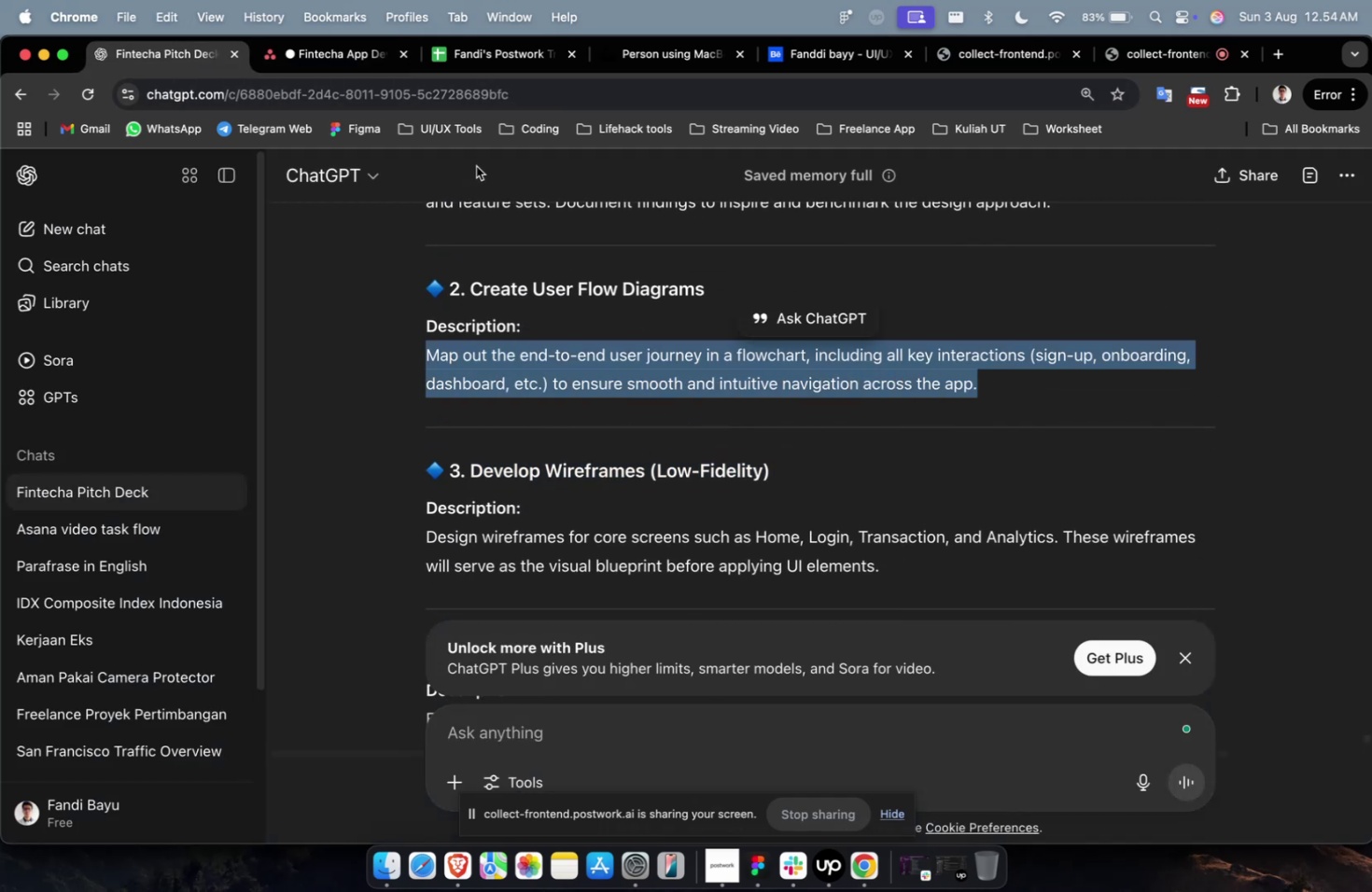 
key(Meta+C)
 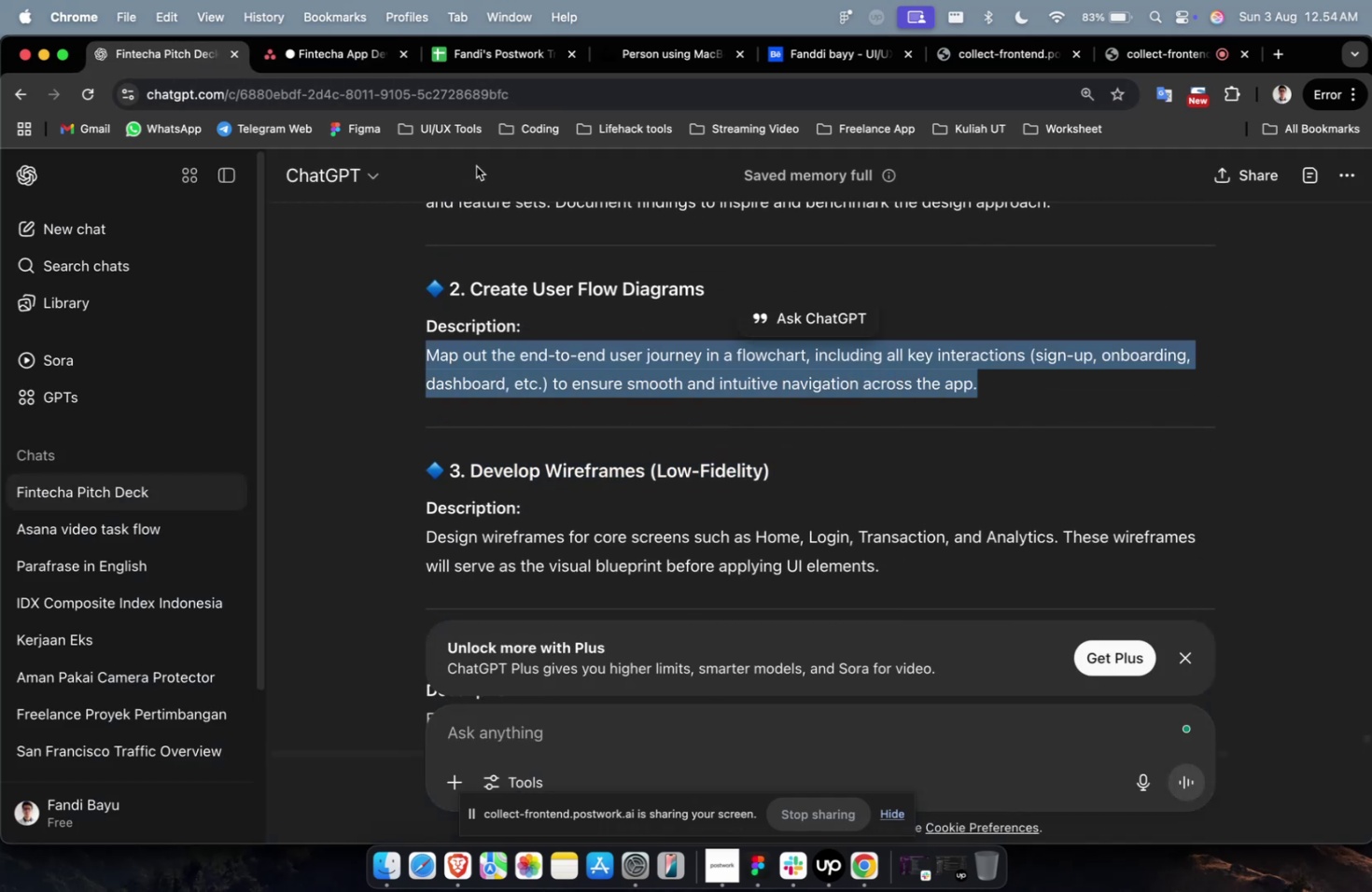 
key(Meta+C)
 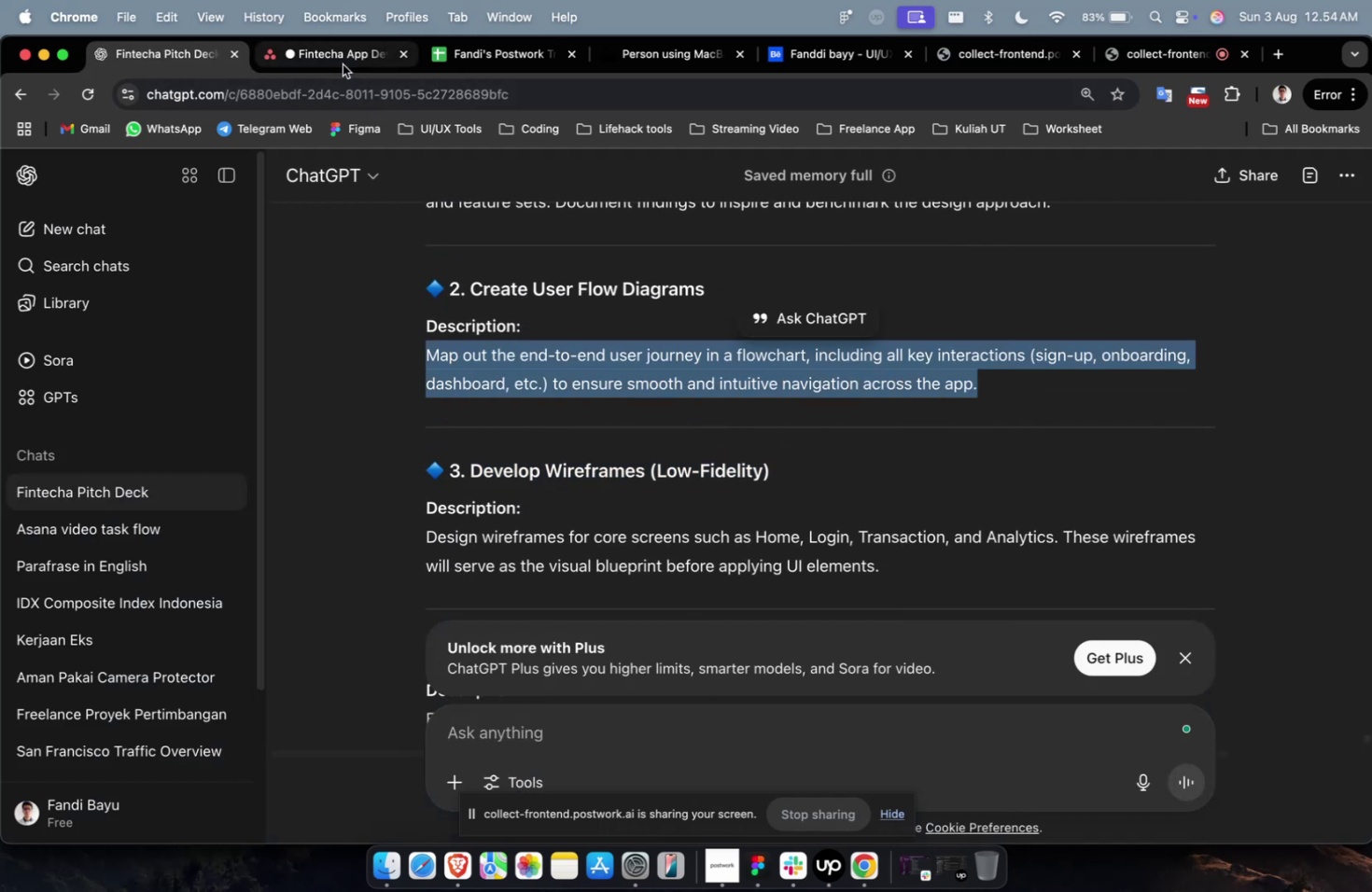 
left_click([343, 63])
 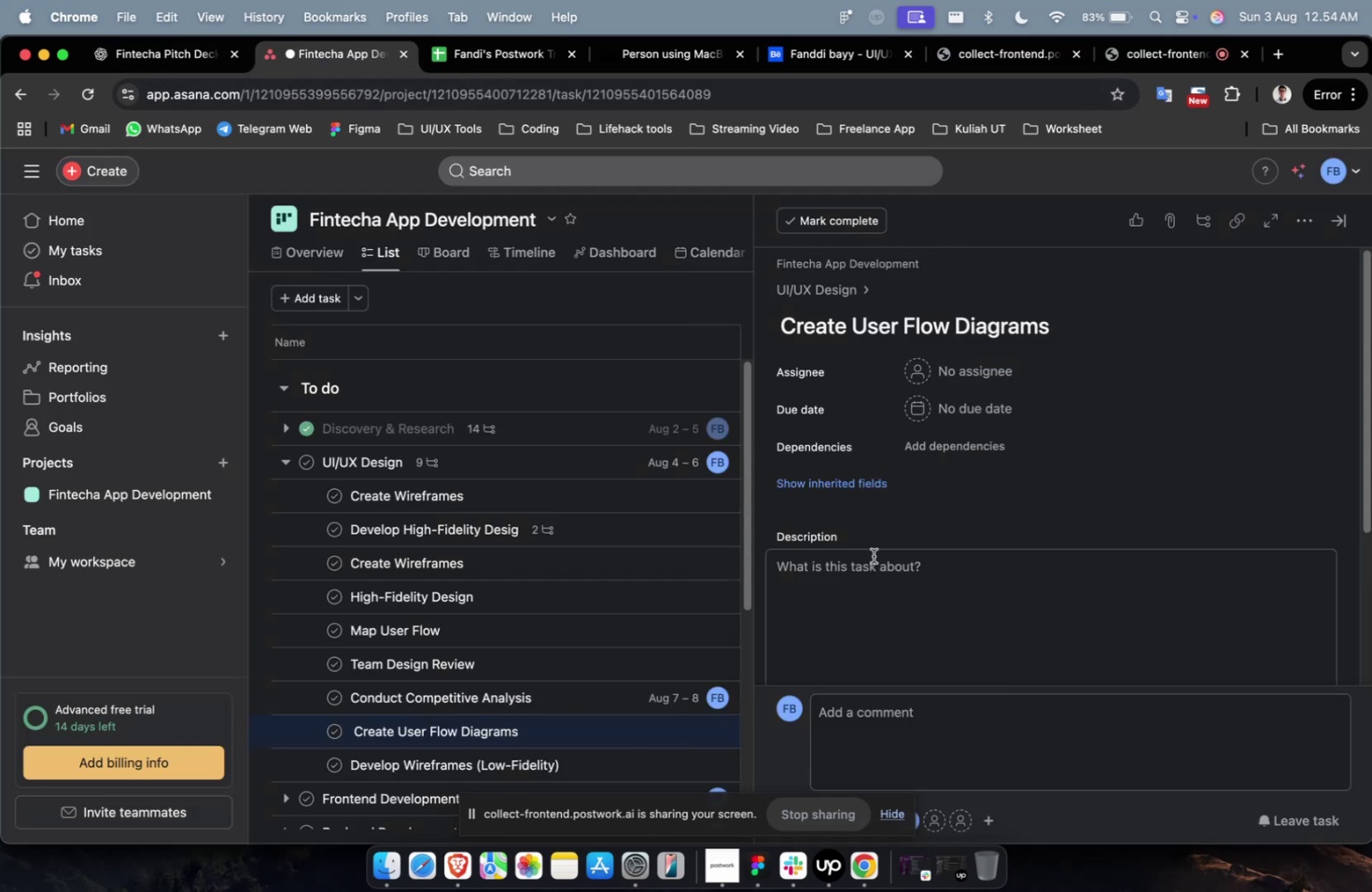 
left_click([873, 556])
 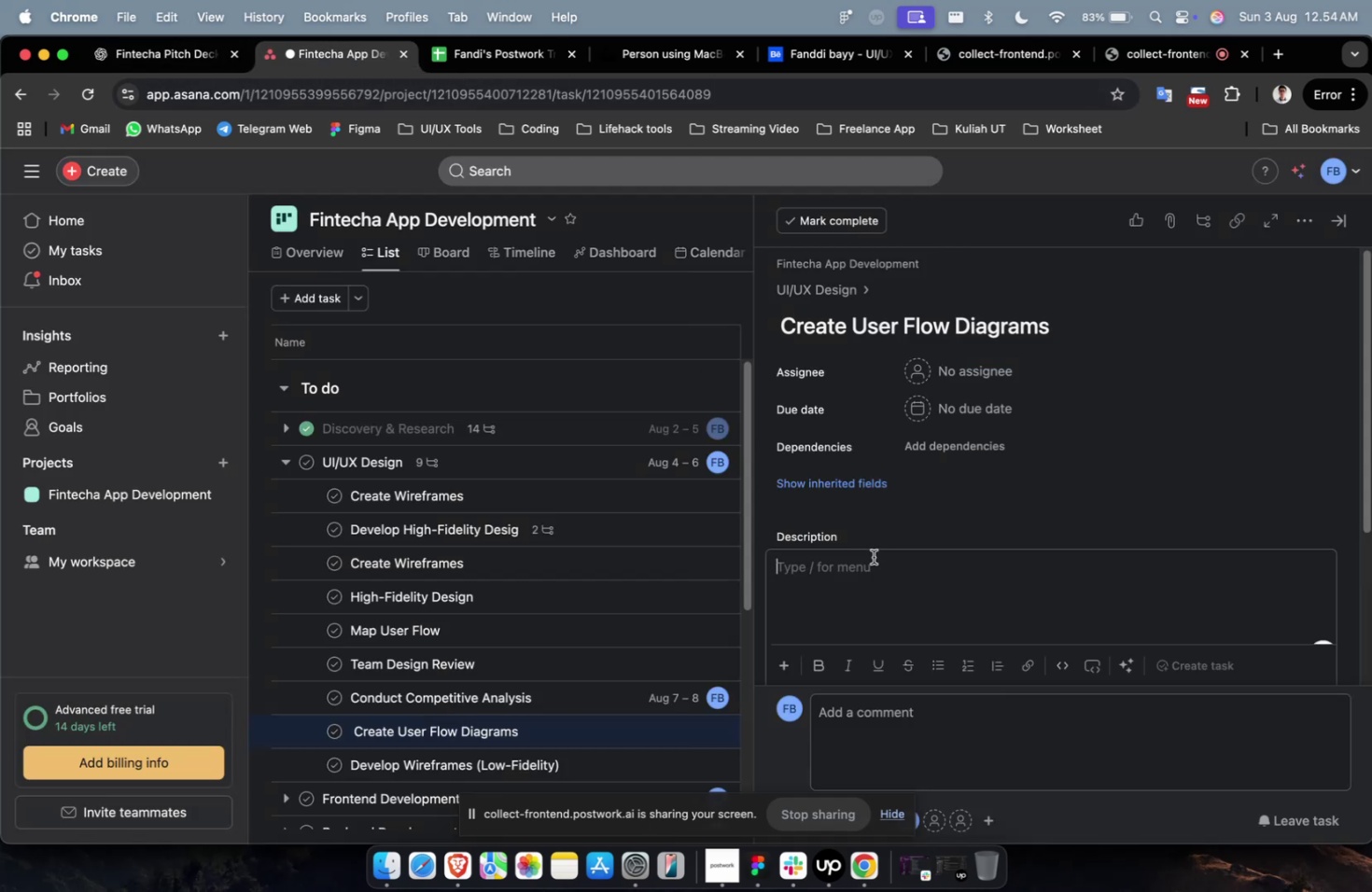 
key(Meta+V)
 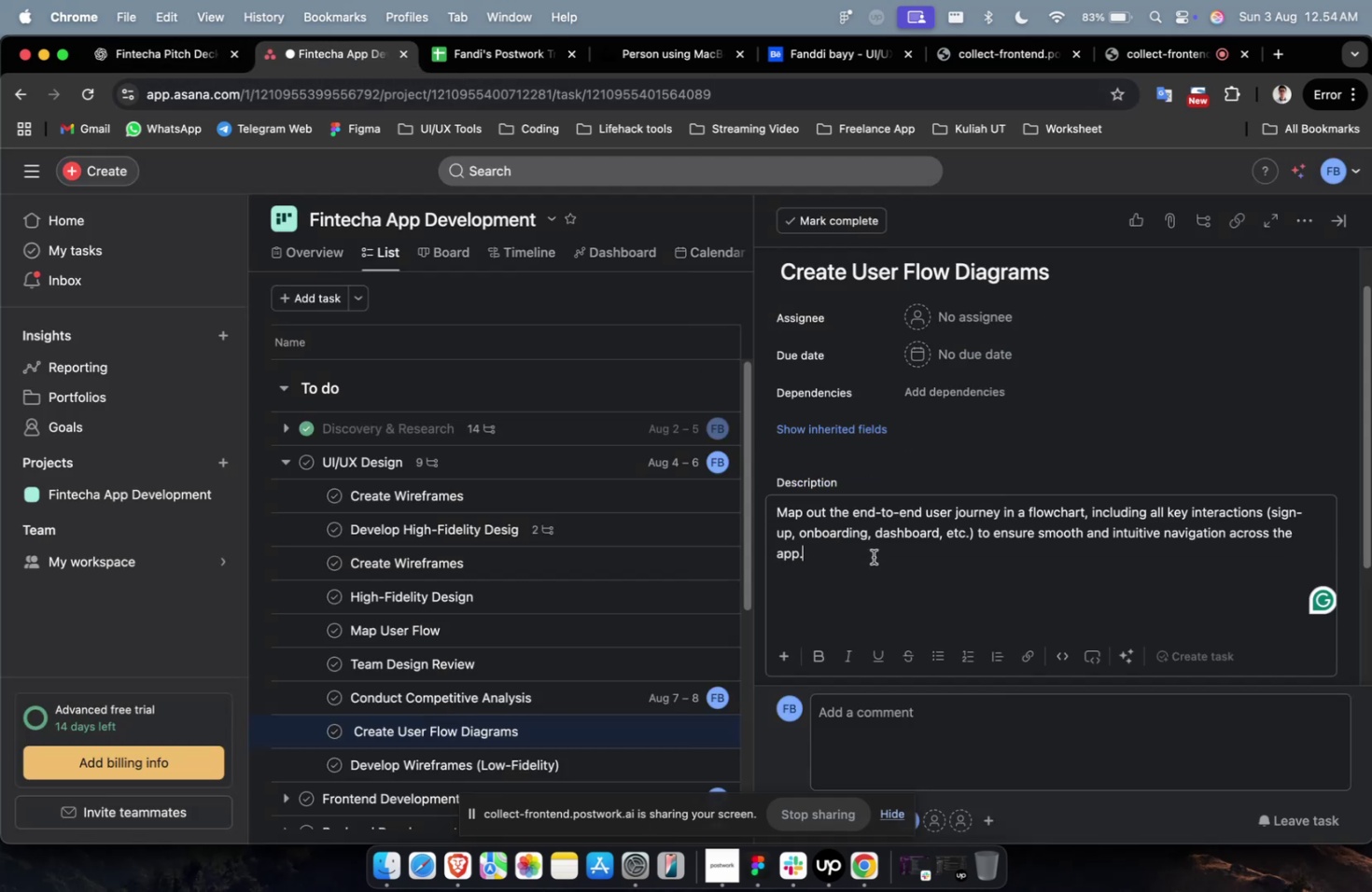 
scroll: coordinate [873, 556], scroll_direction: down, amount: 4.0
 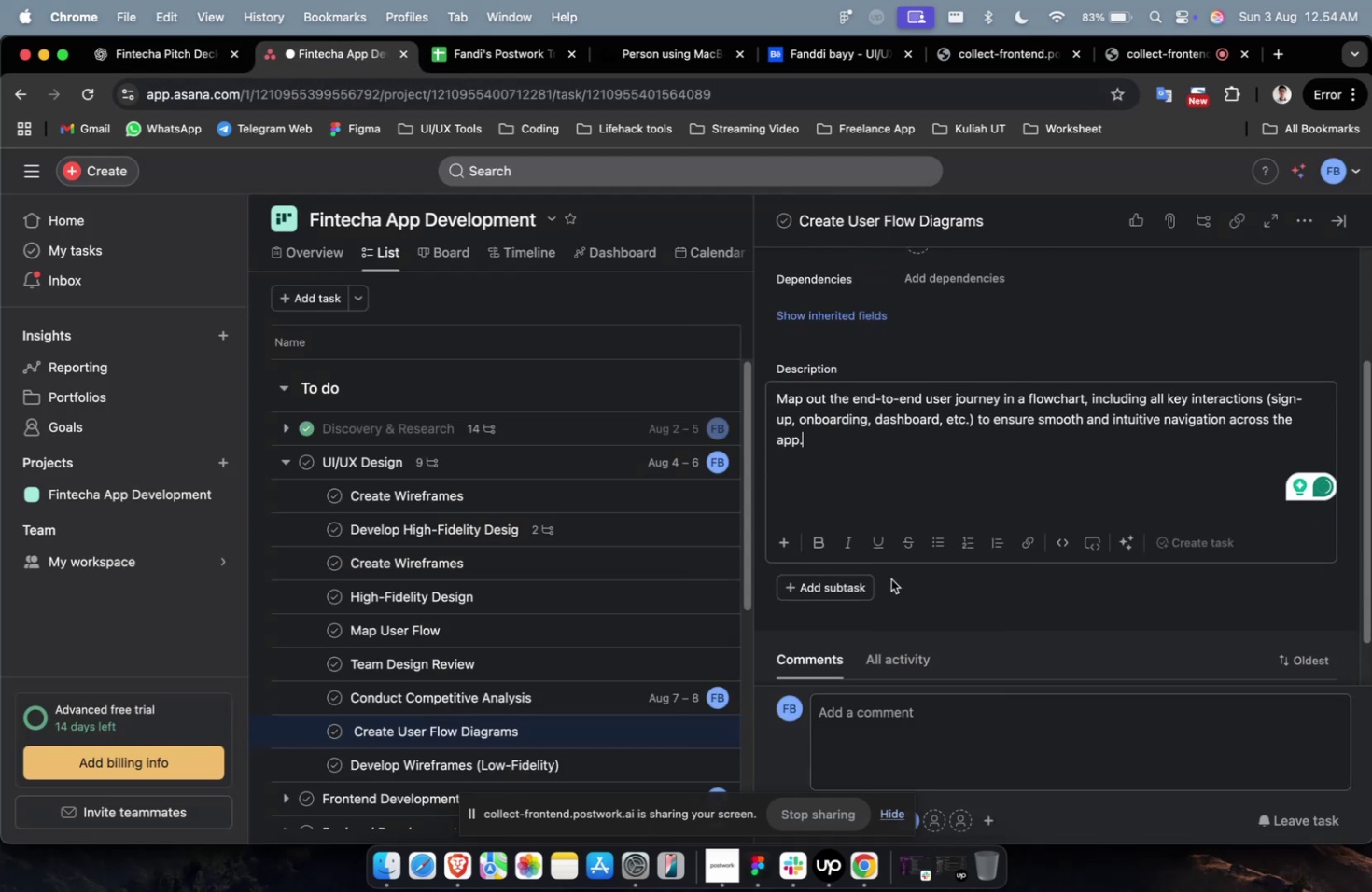 
left_click([930, 596])
 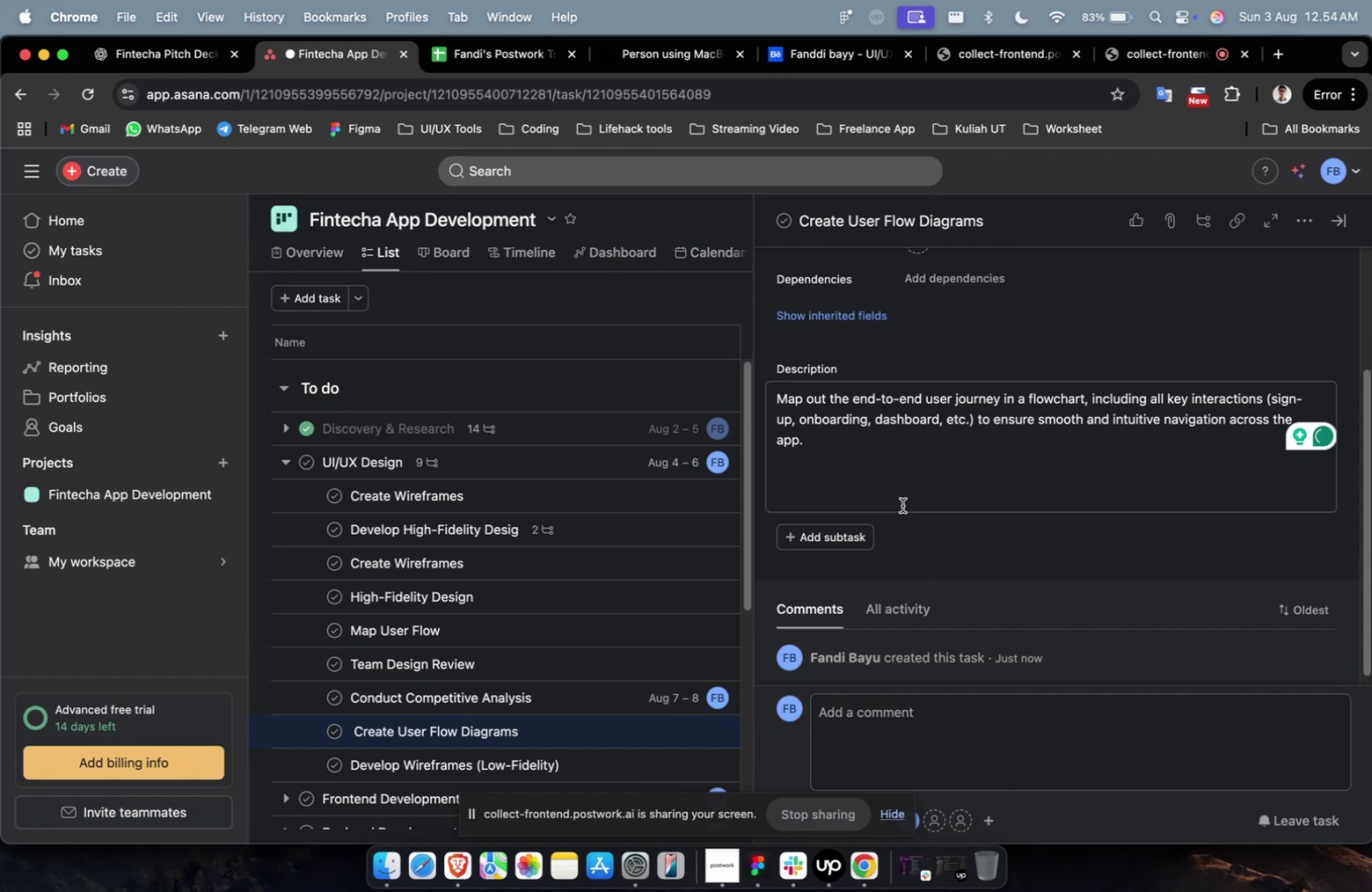 
scroll: coordinate [902, 504], scroll_direction: up, amount: 9.0
 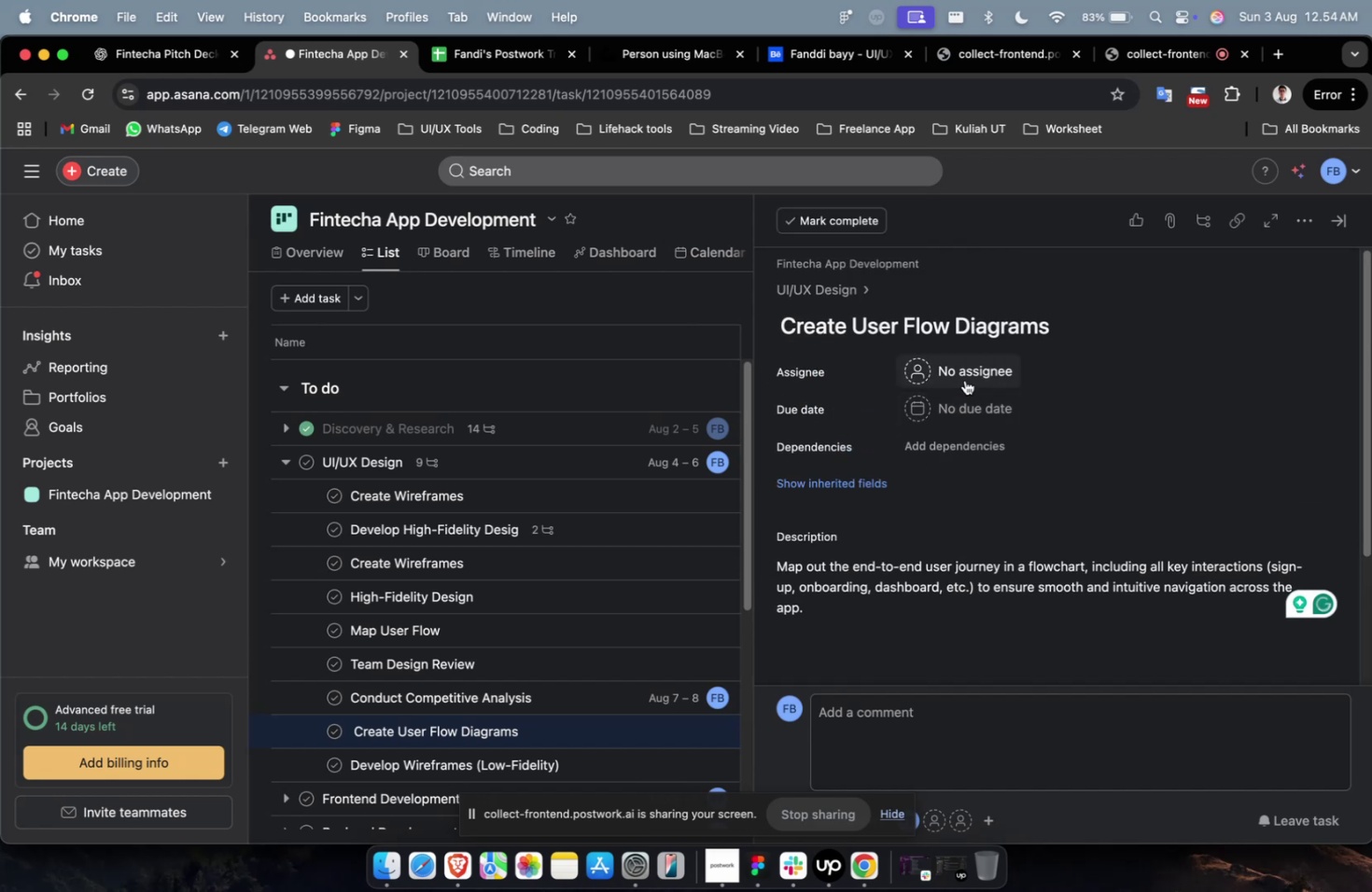 
left_click([964, 380])
 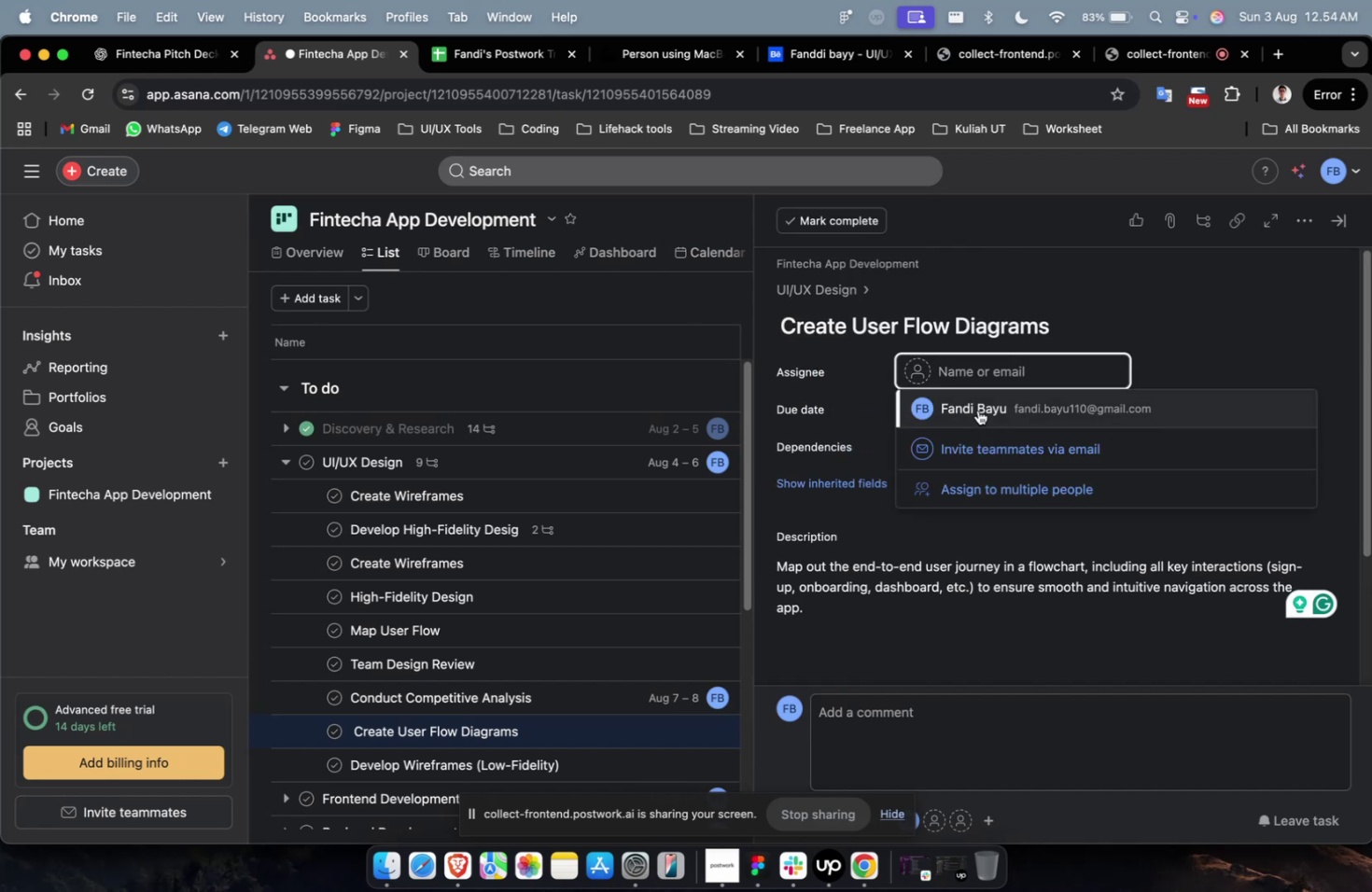 
left_click([978, 406])
 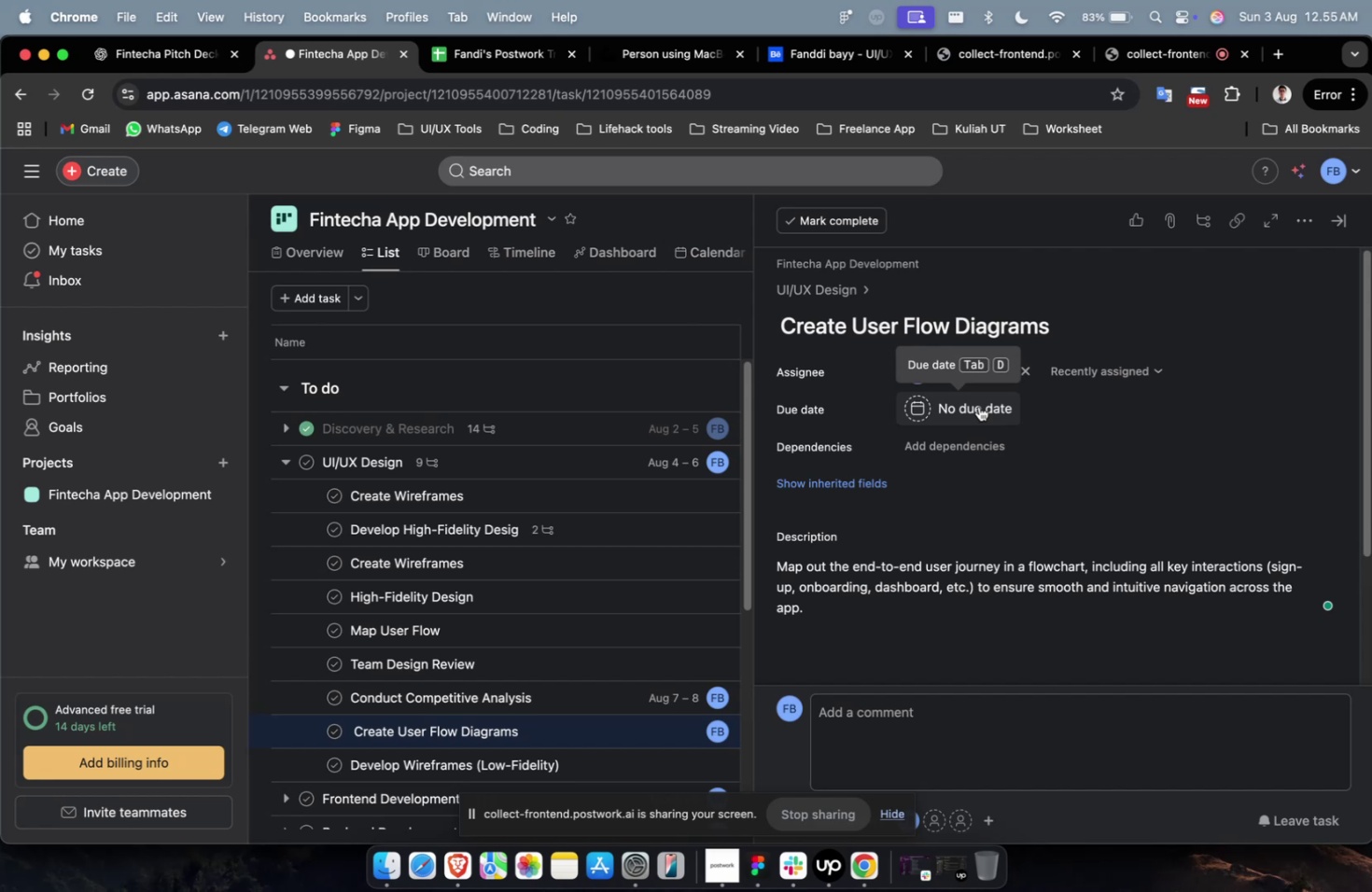 
wait(42.62)
 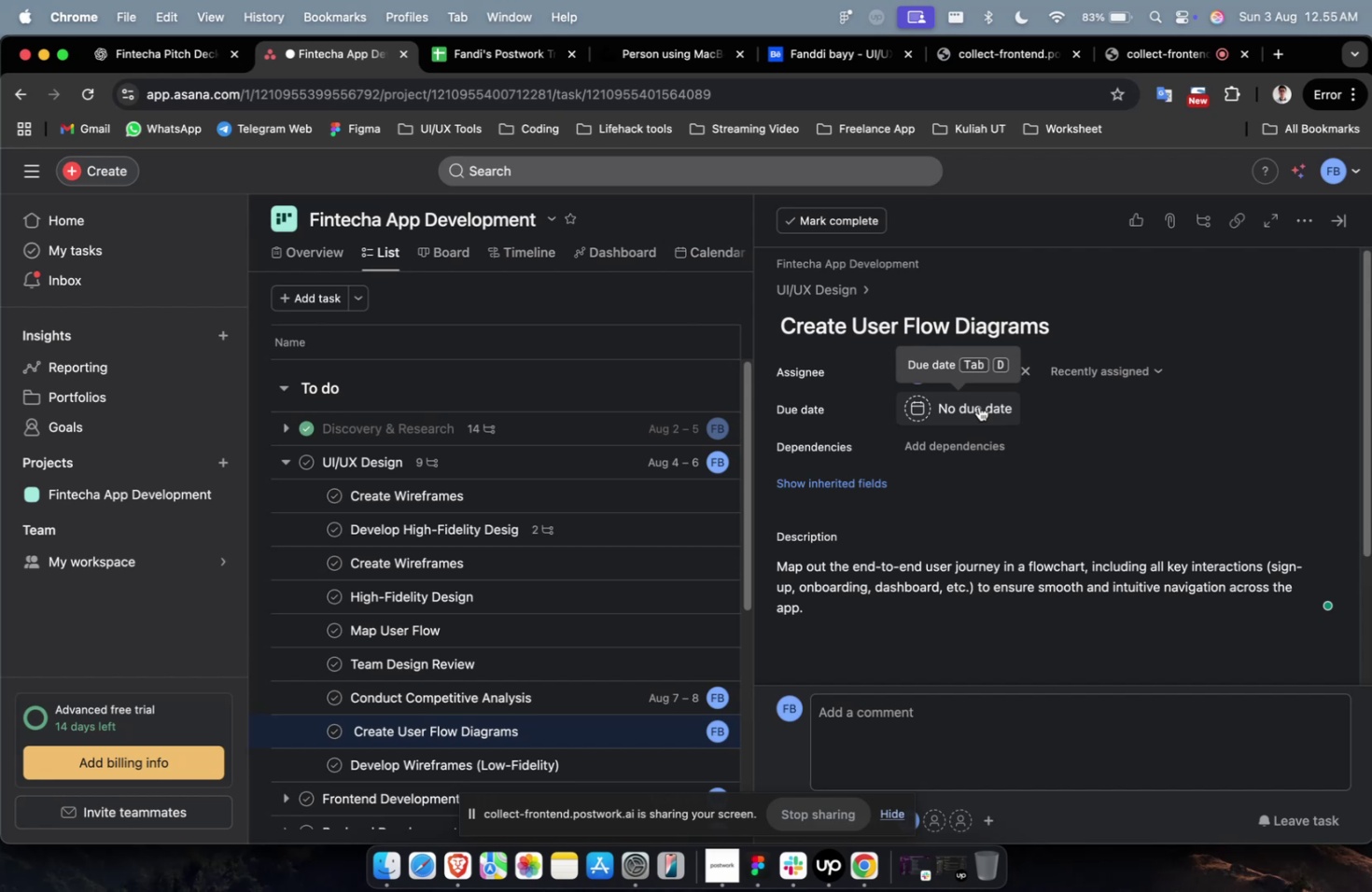 
scroll: coordinate [576, 721], scroll_direction: down, amount: 12.0
 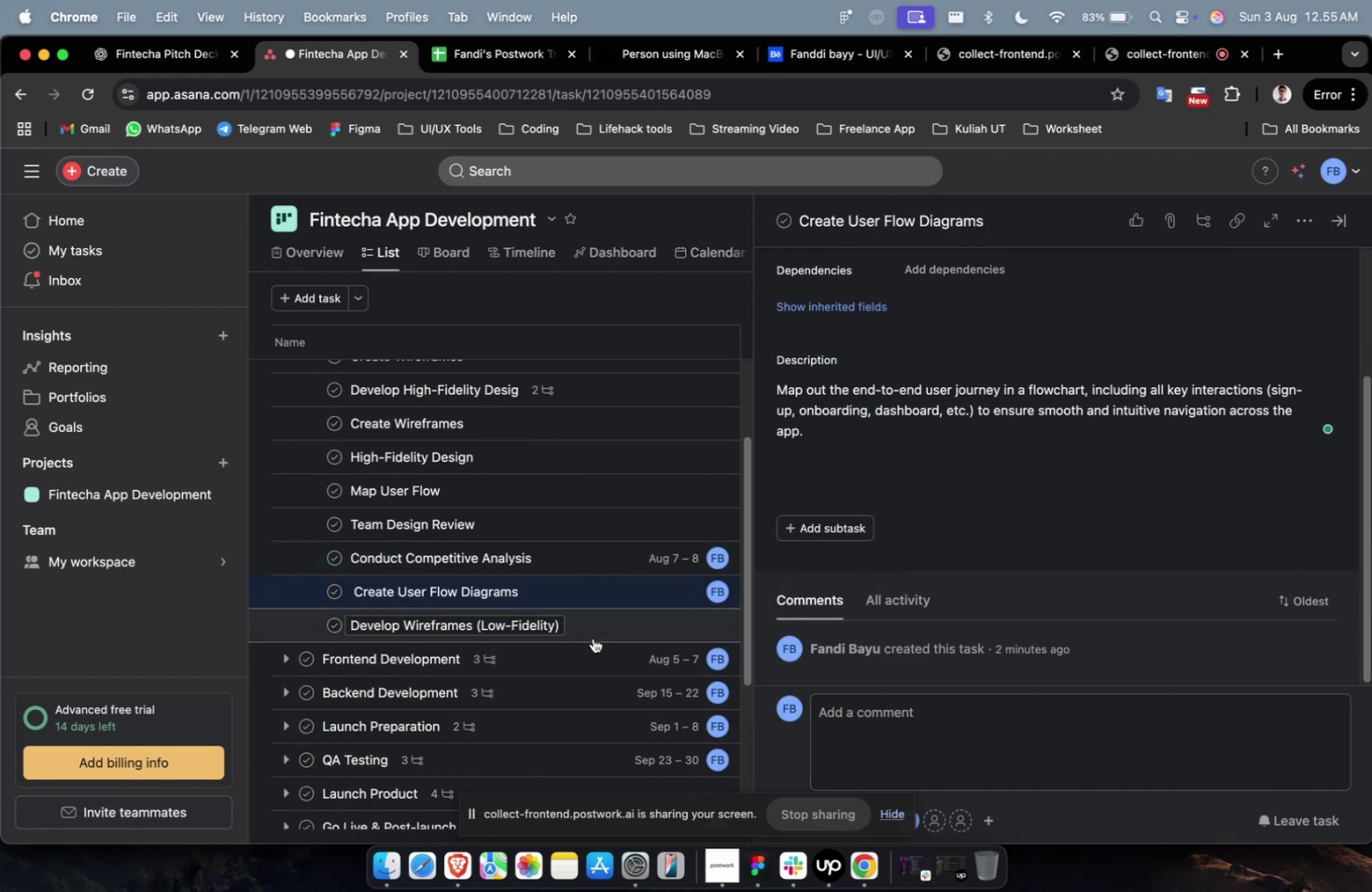 
left_click([593, 630])
 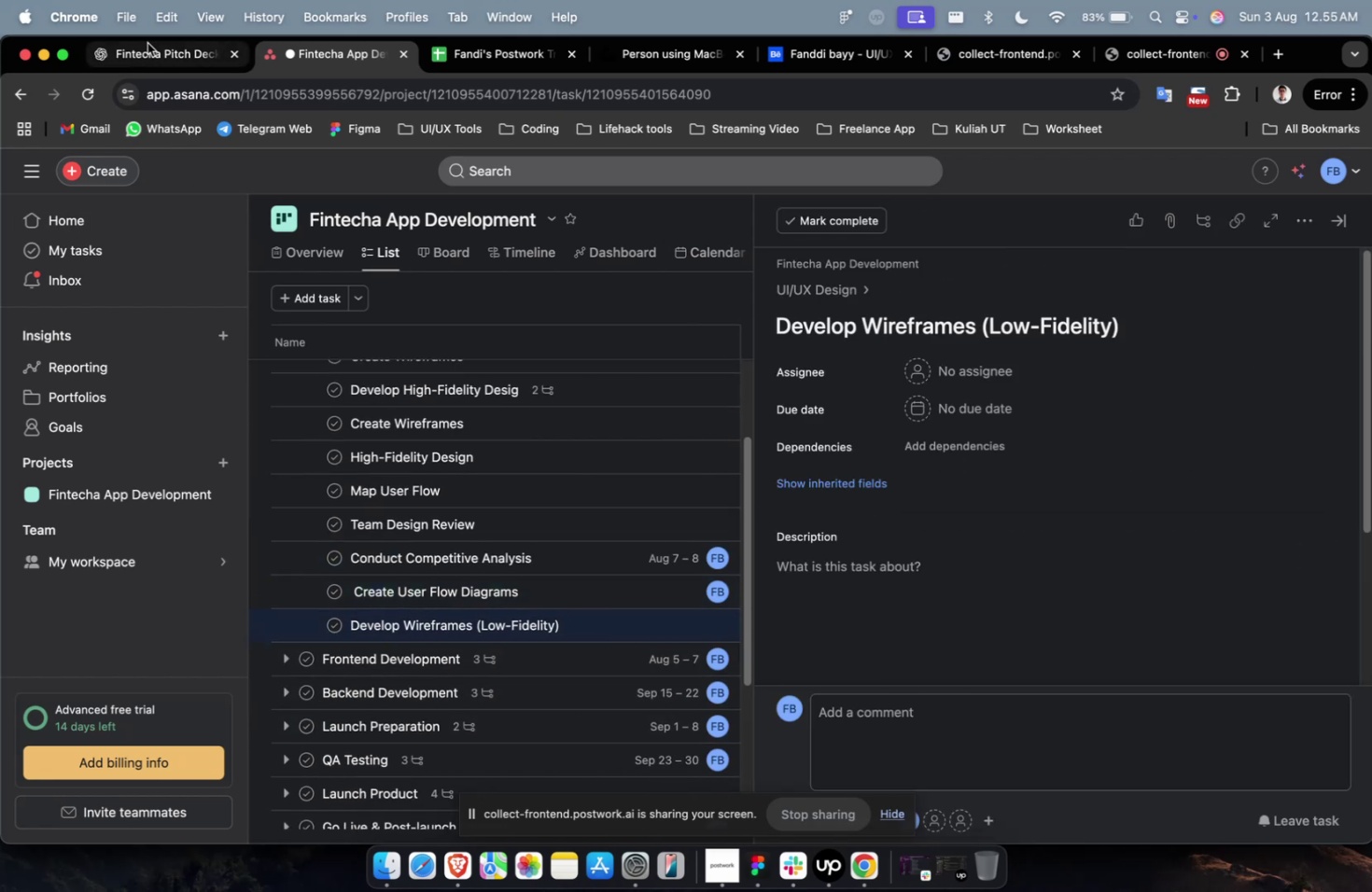 
left_click([148, 47])
 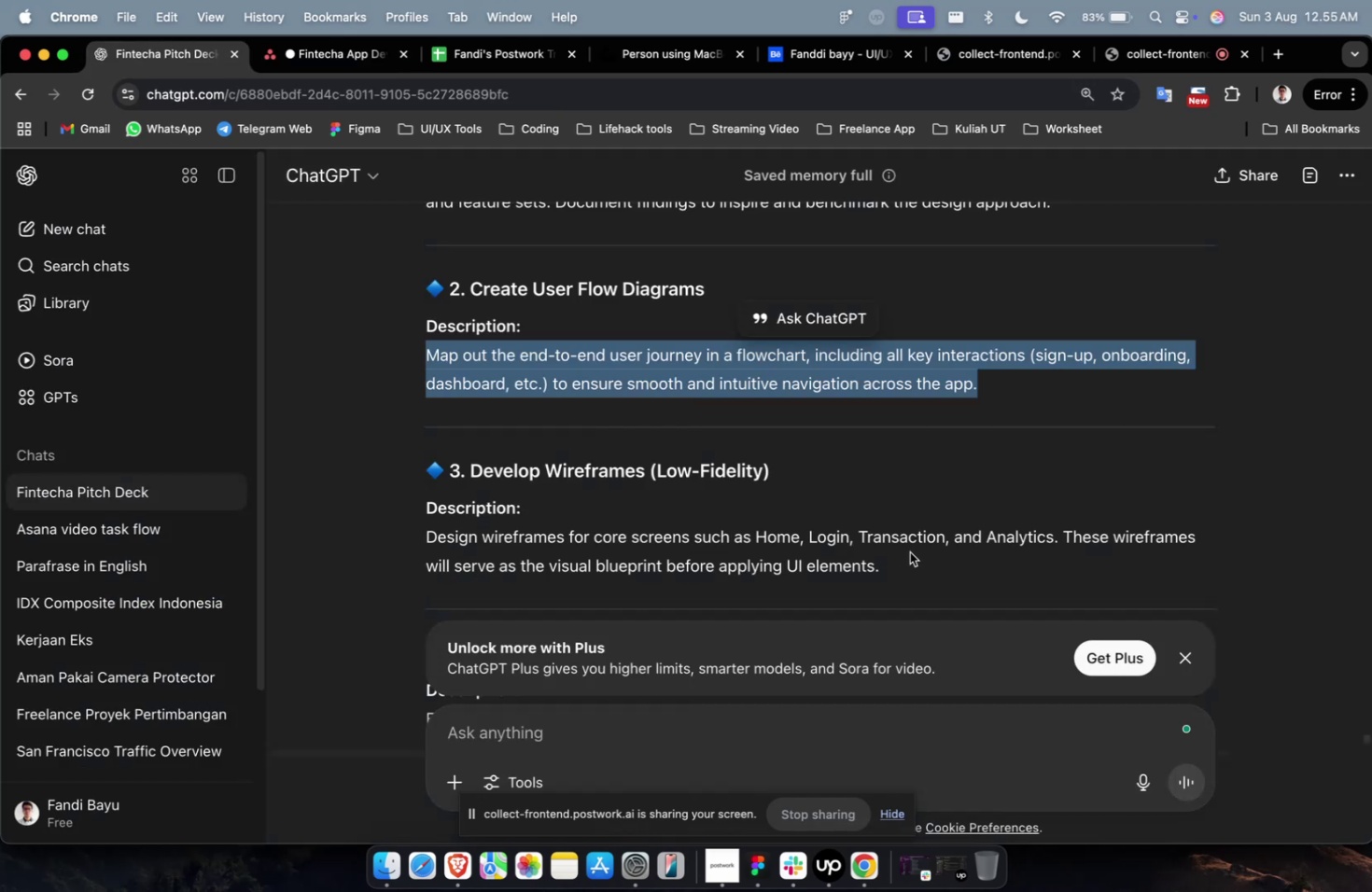 
left_click_drag(start_coordinate=[903, 565], to_coordinate=[382, 535])
 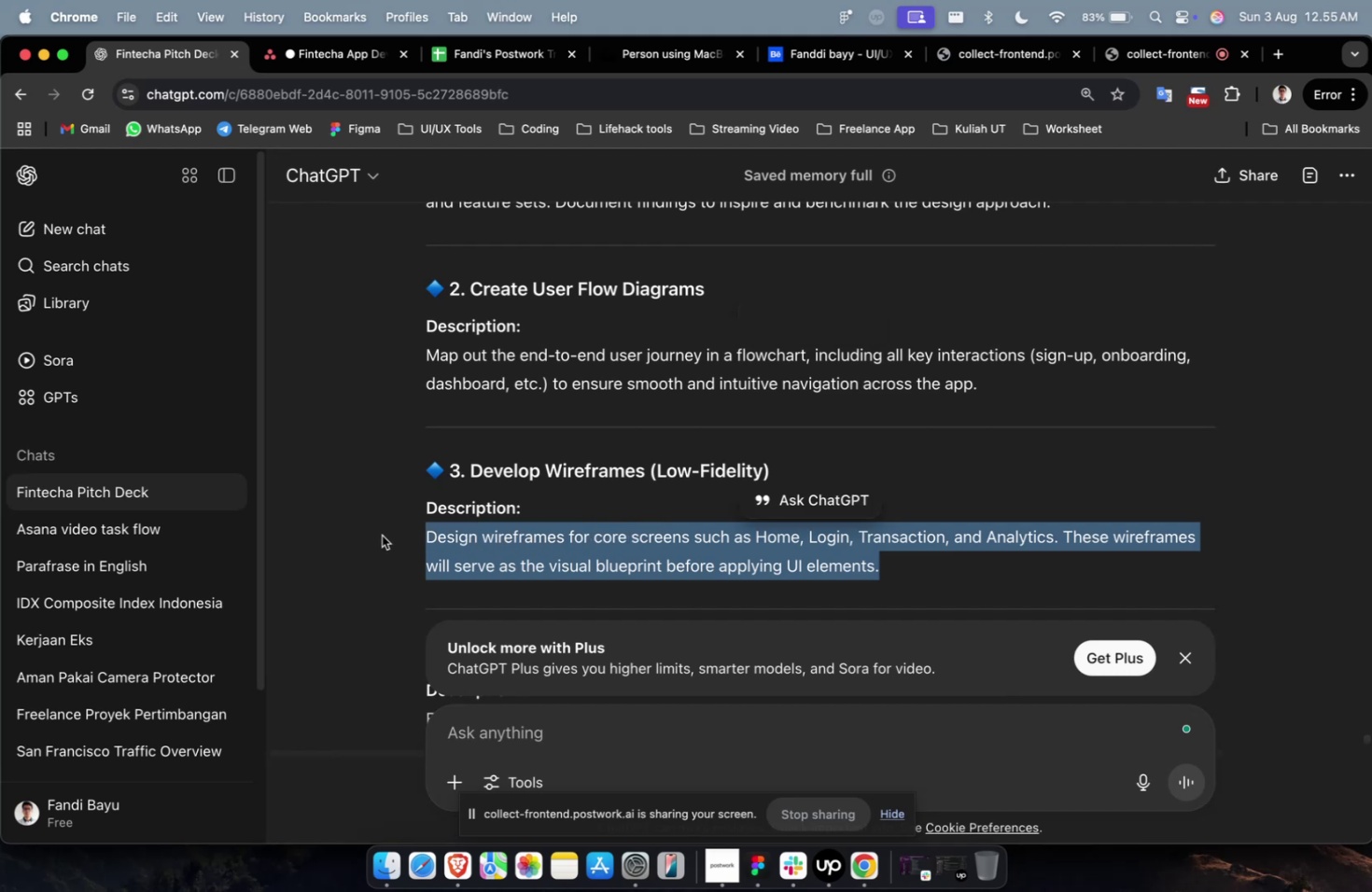 
key(Meta+C)
 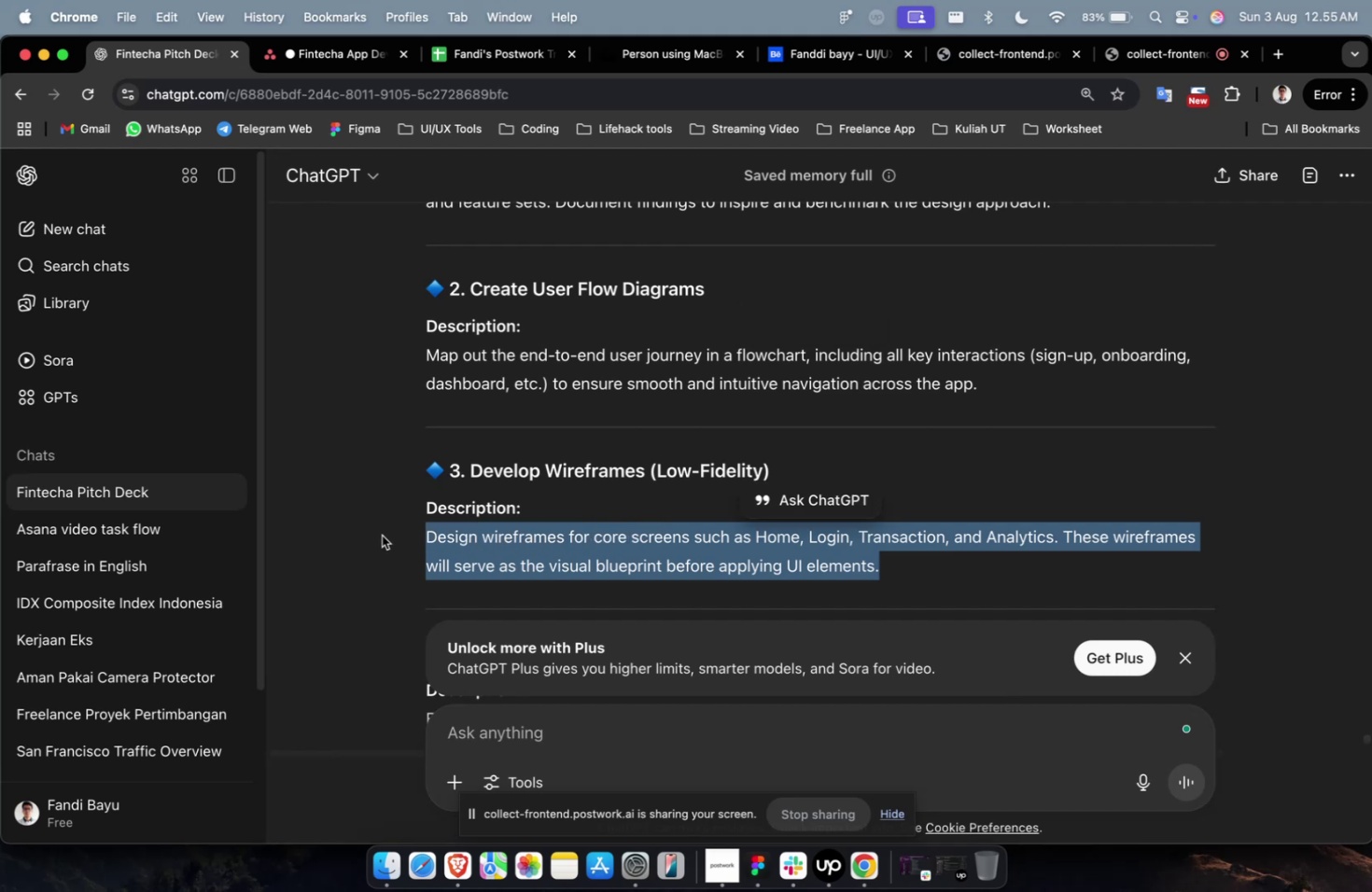 
key(Meta+C)
 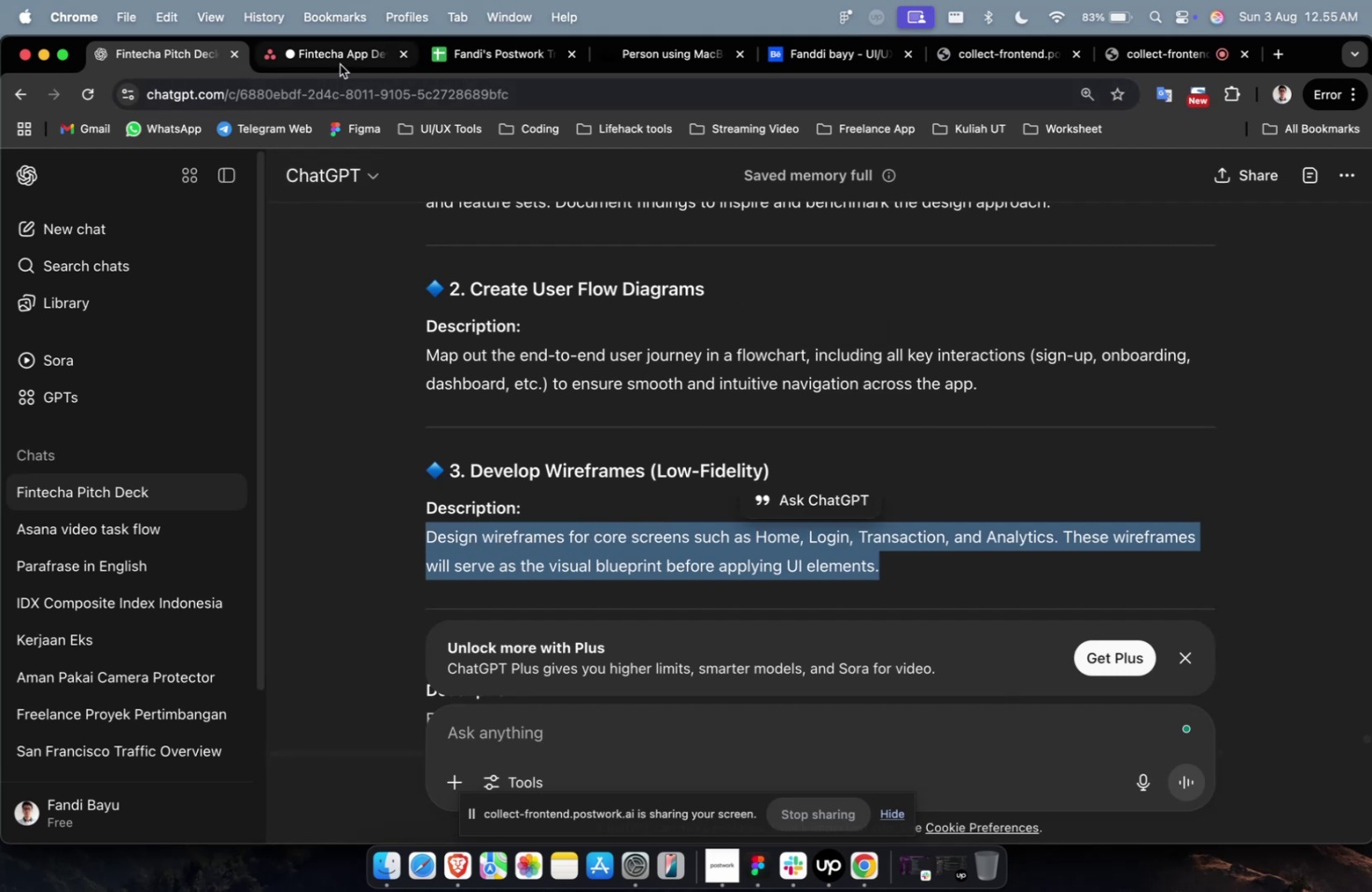 
left_click([343, 58])
 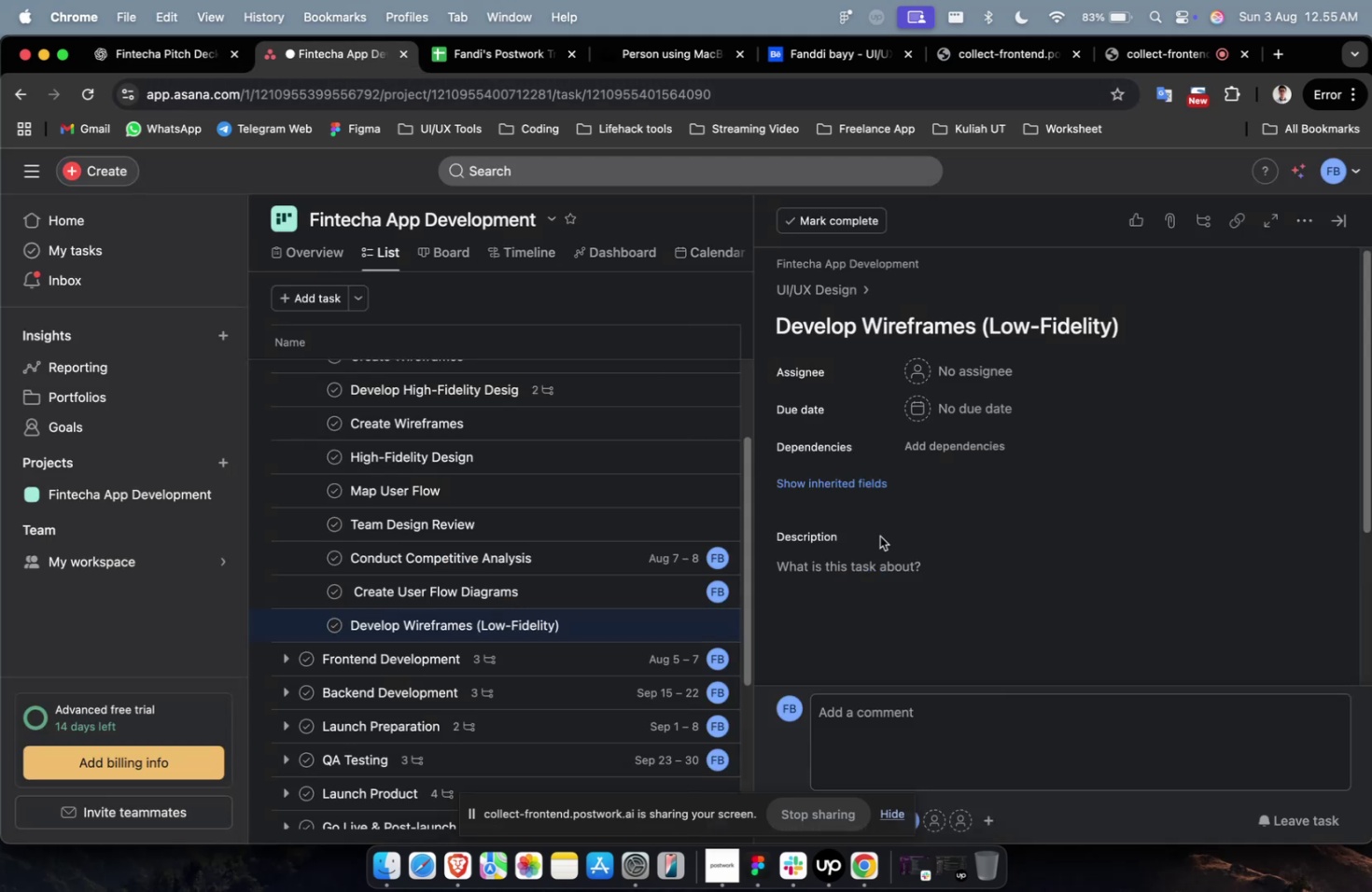 
left_click([908, 566])
 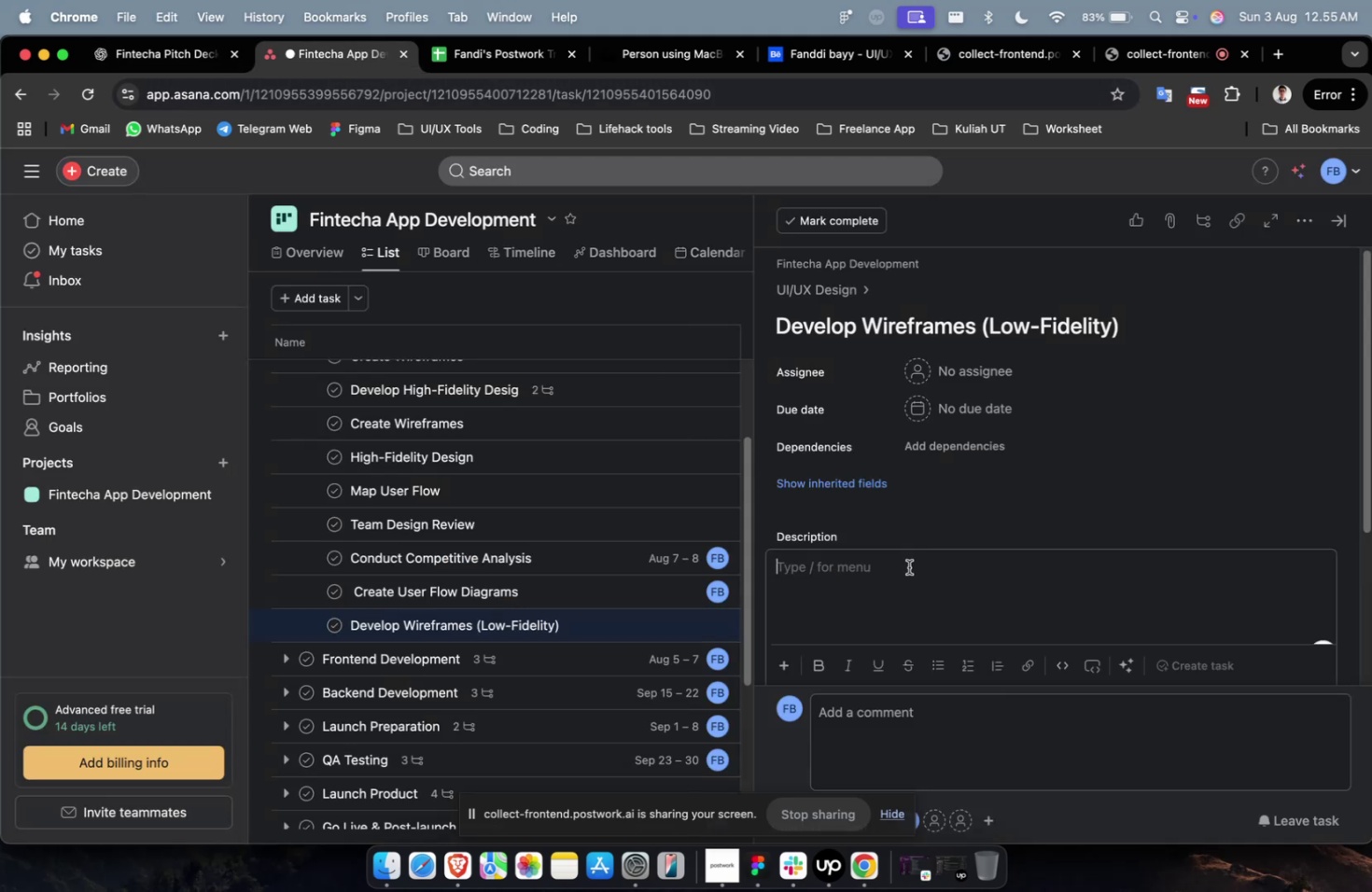 
key(Meta+V)
 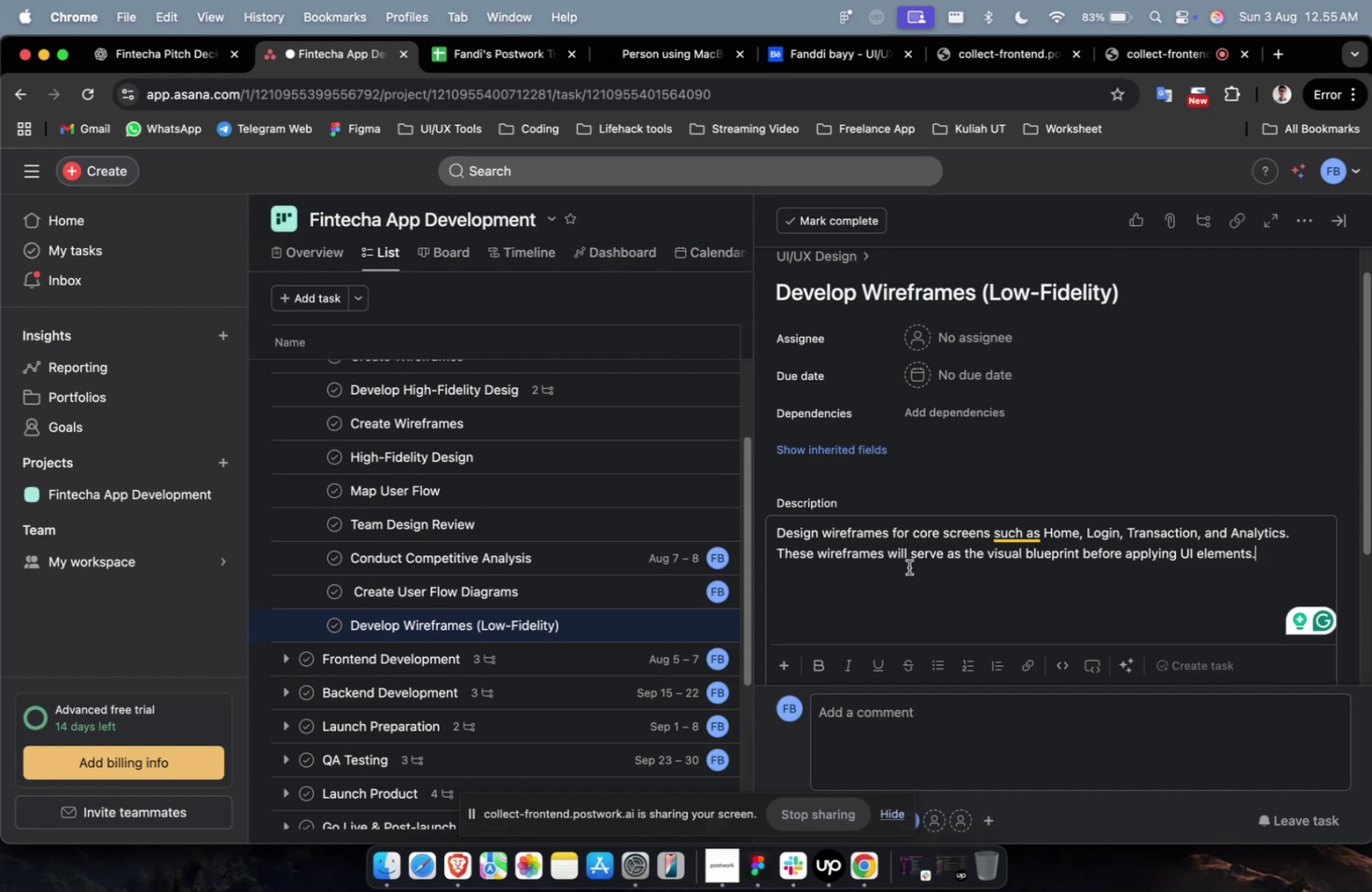 
wait(37.43)
 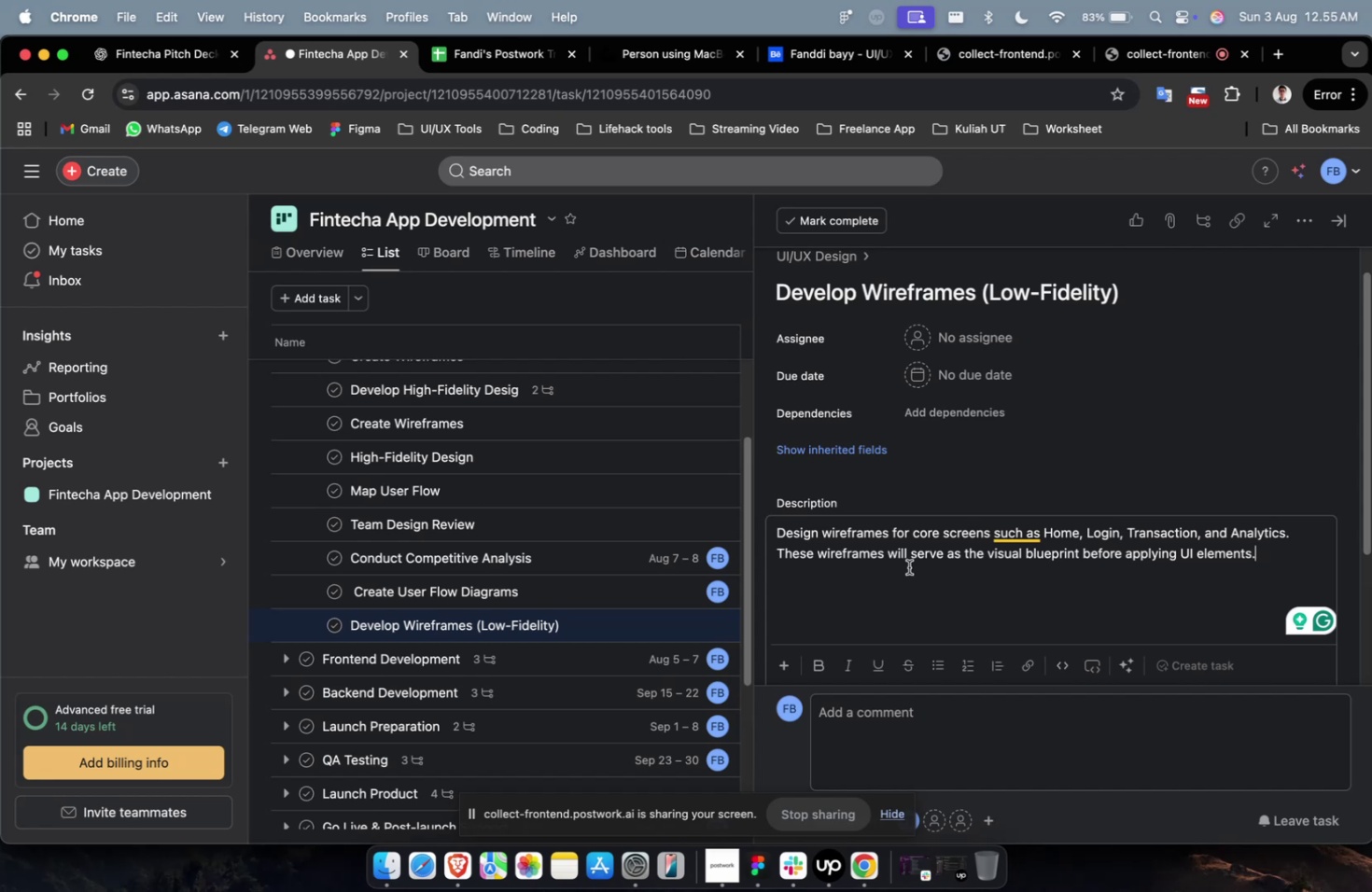 
scroll: coordinate [908, 566], scroll_direction: down, amount: 3.0
 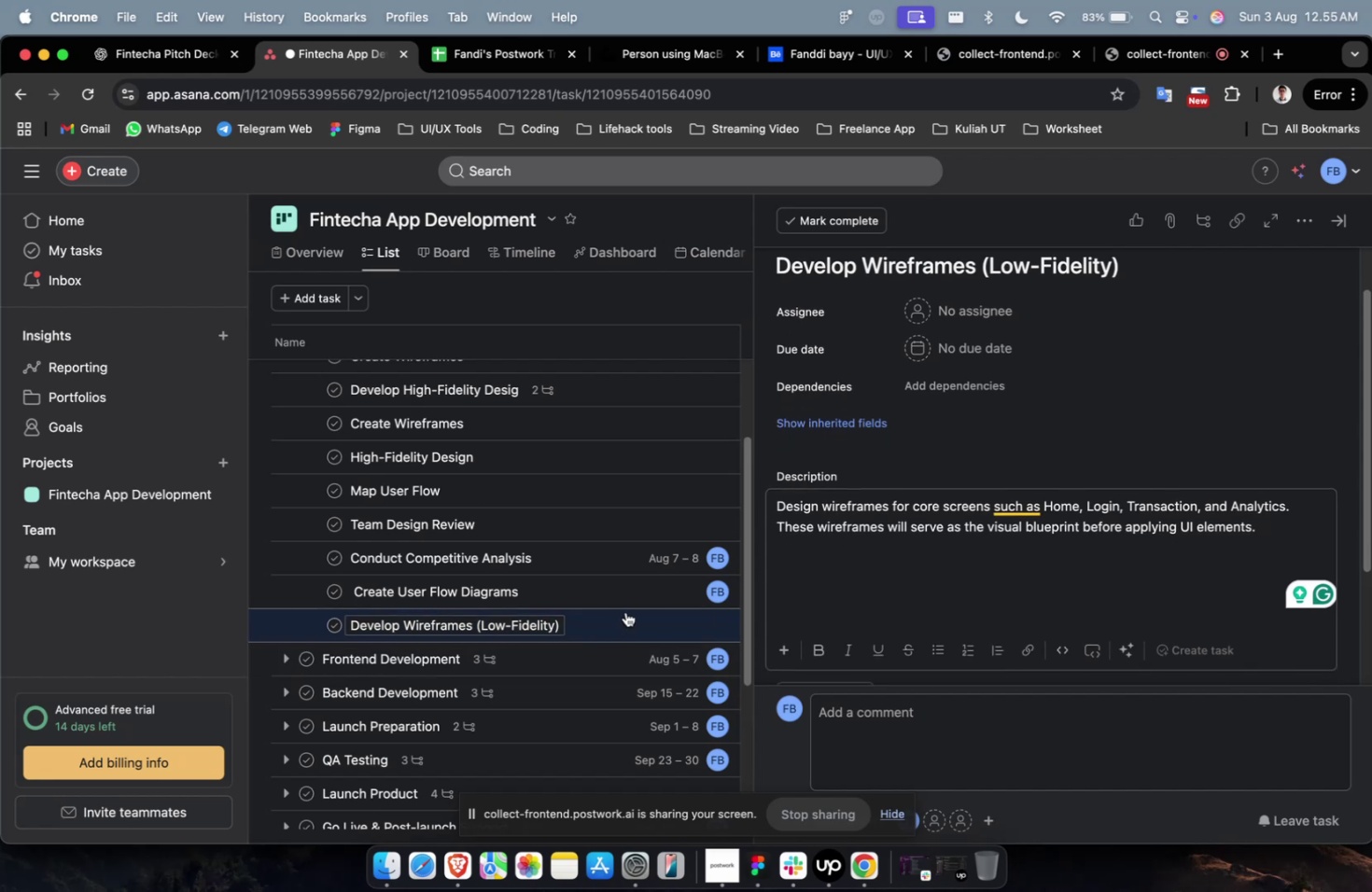 
scroll: coordinate [631, 617], scroll_direction: up, amount: 6.0
 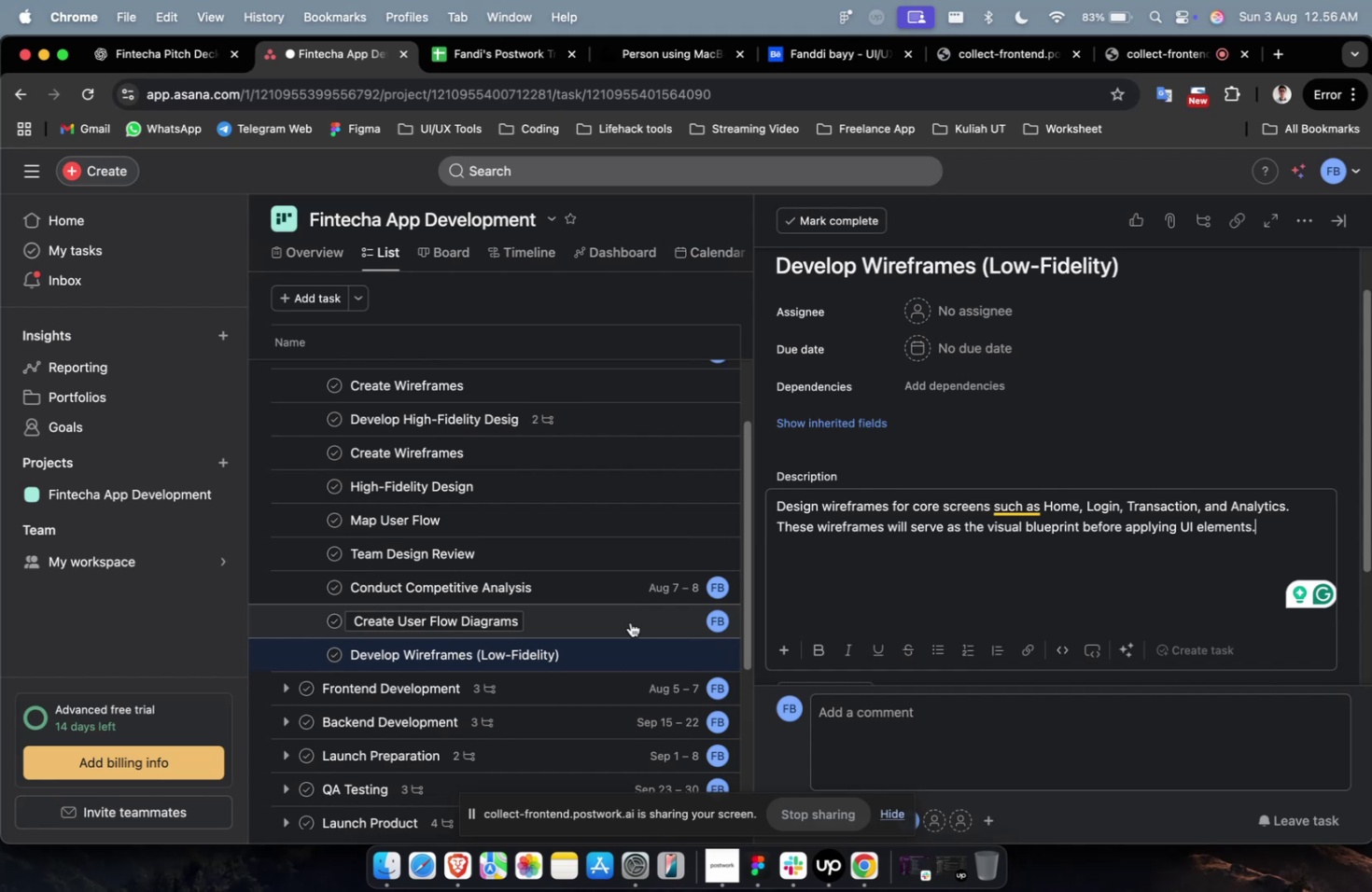 
wait(5.09)
 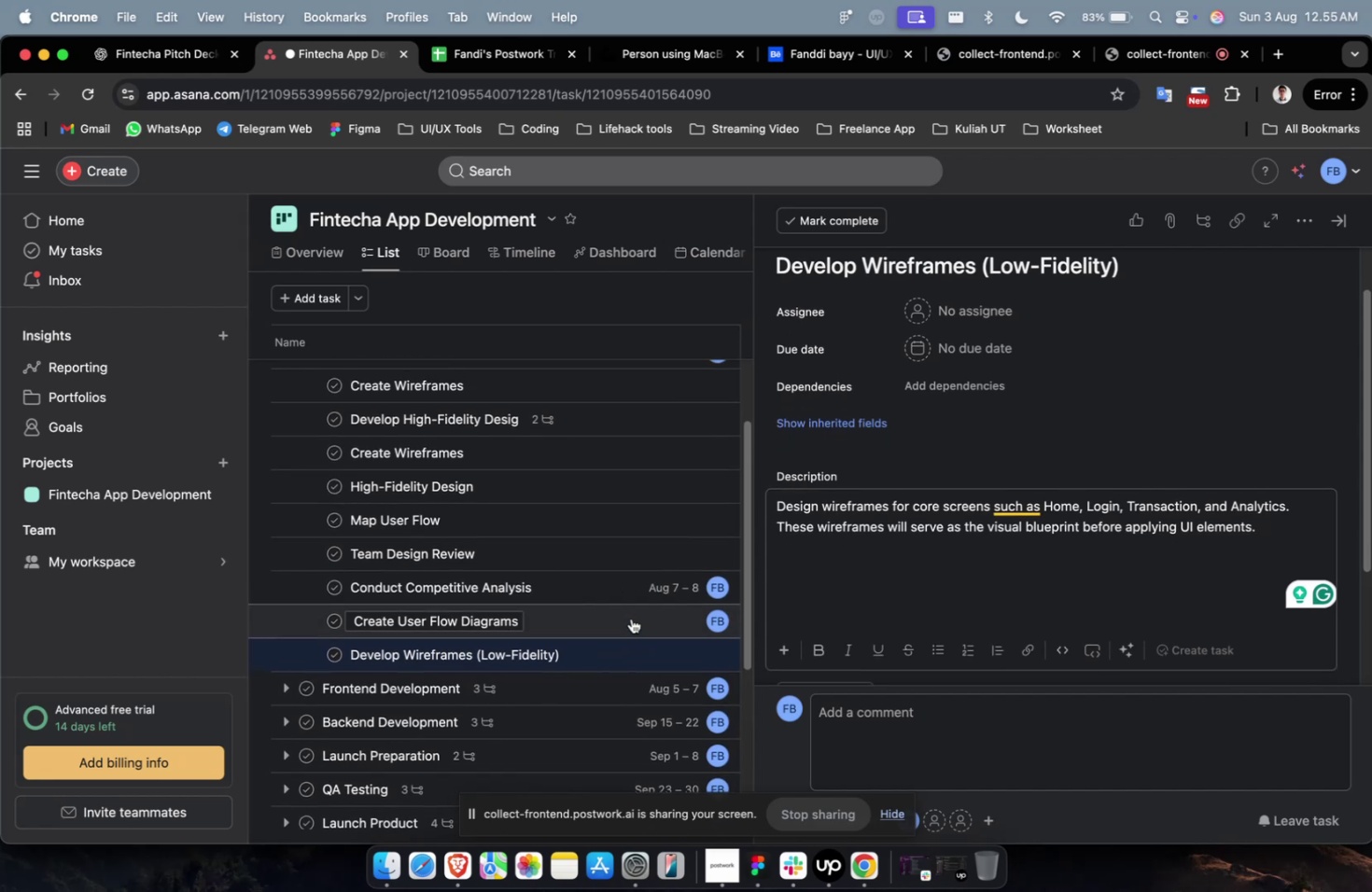 
scroll: coordinate [630, 621], scroll_direction: up, amount: 1.0
 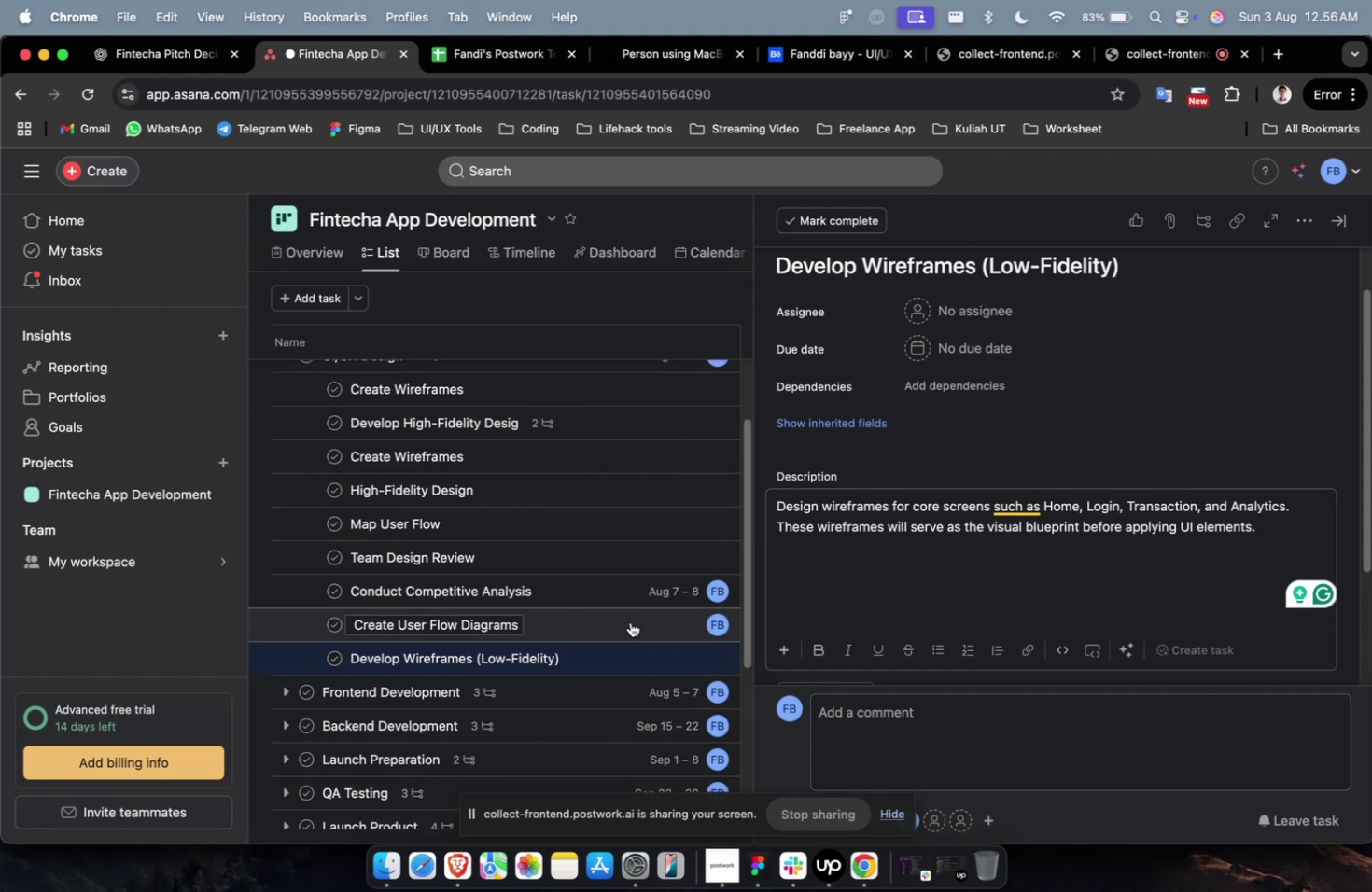 
wait(8.41)
 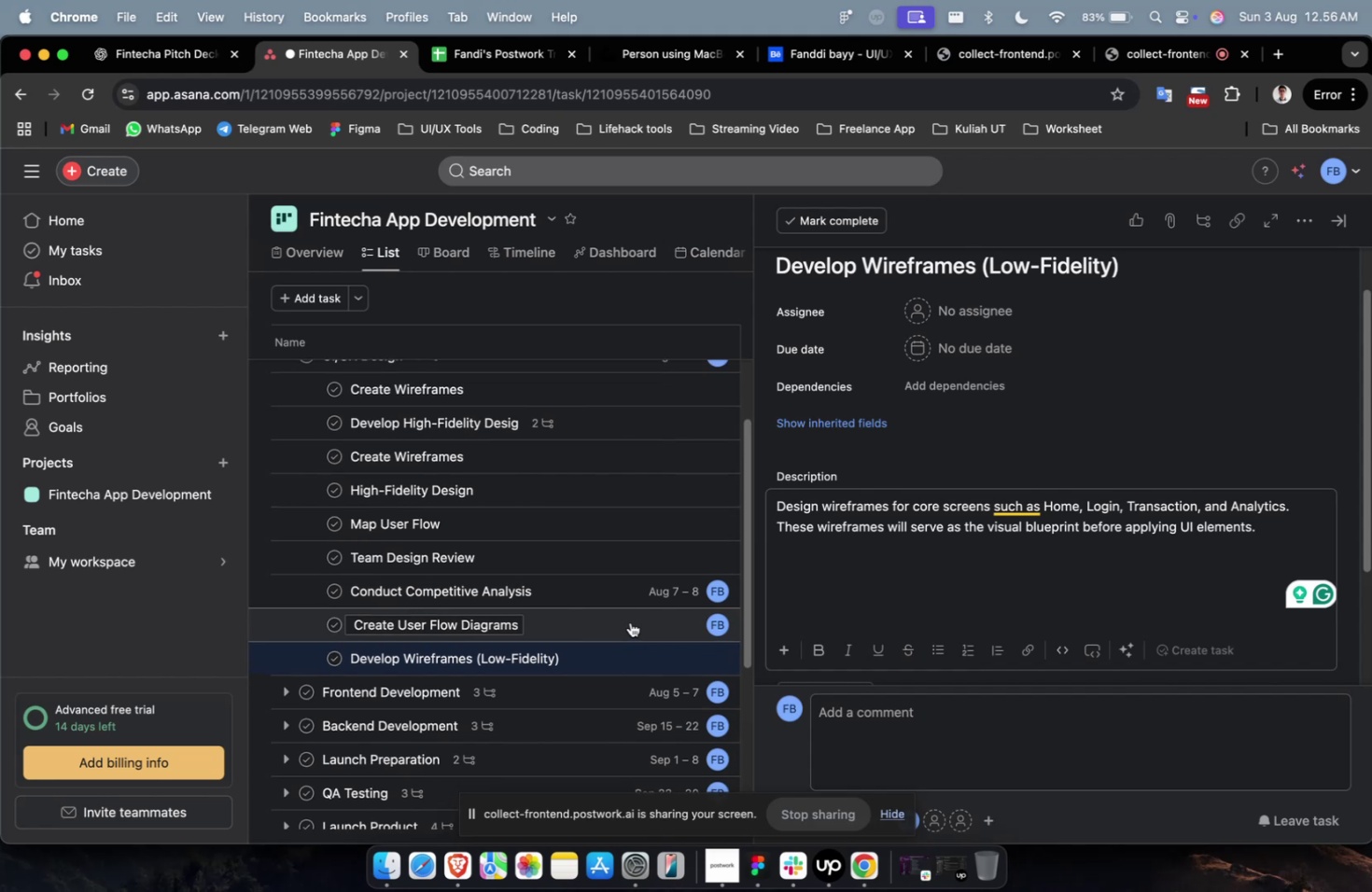 
scroll: coordinate [630, 621], scroll_direction: up, amount: 6.0
 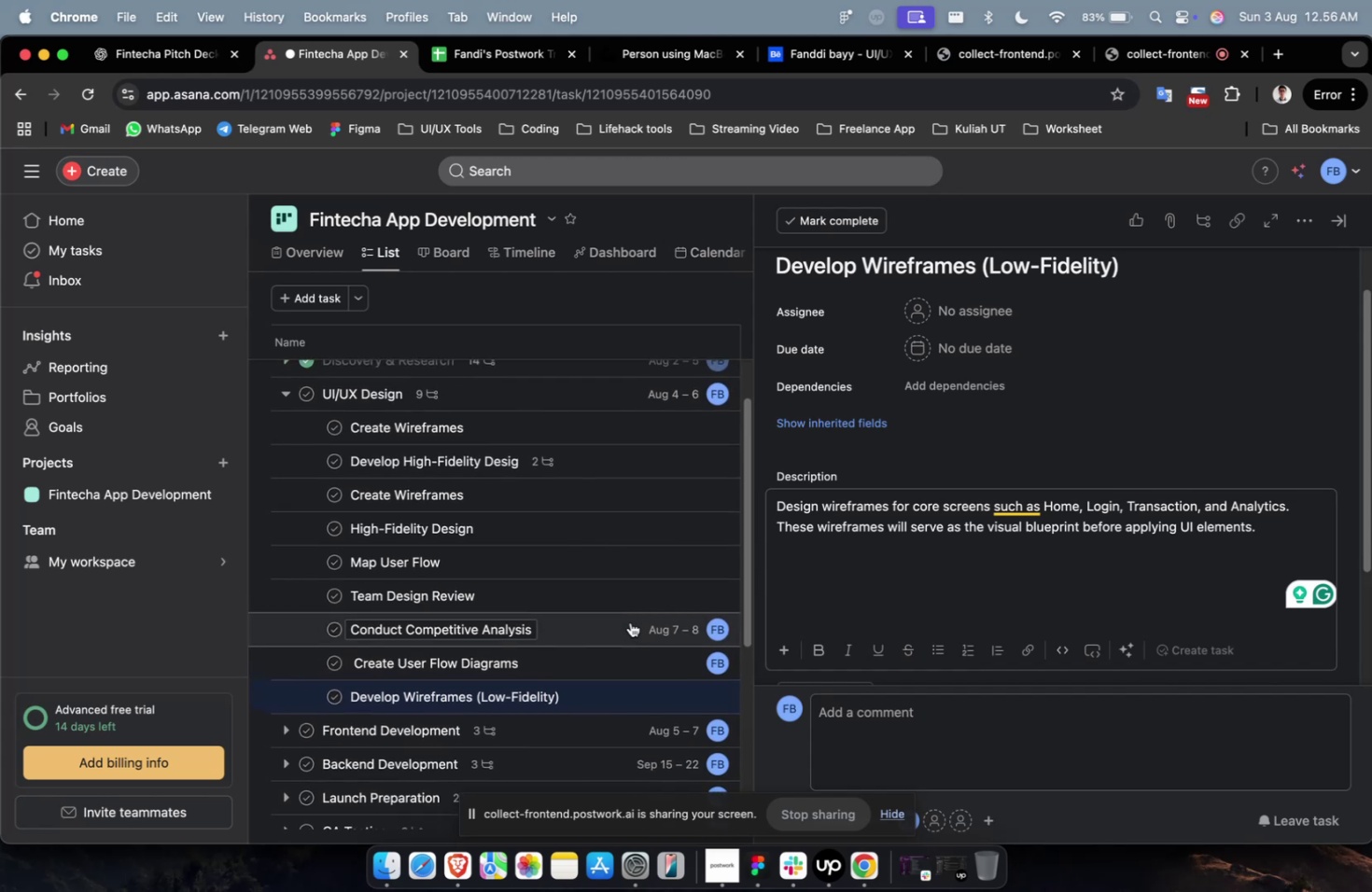 
scroll: coordinate [630, 621], scroll_direction: down, amount: 2.0
 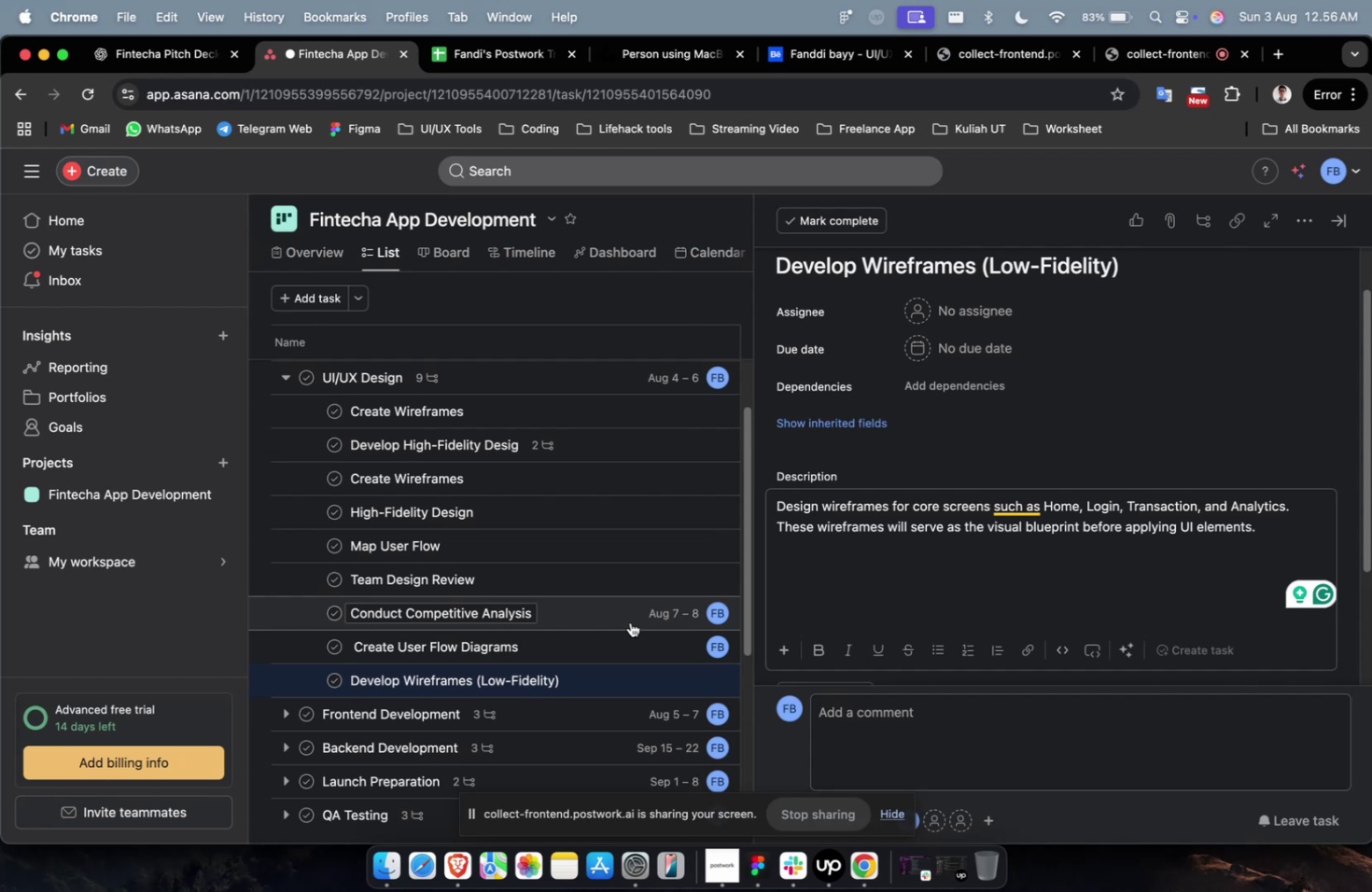 
wait(12.69)
 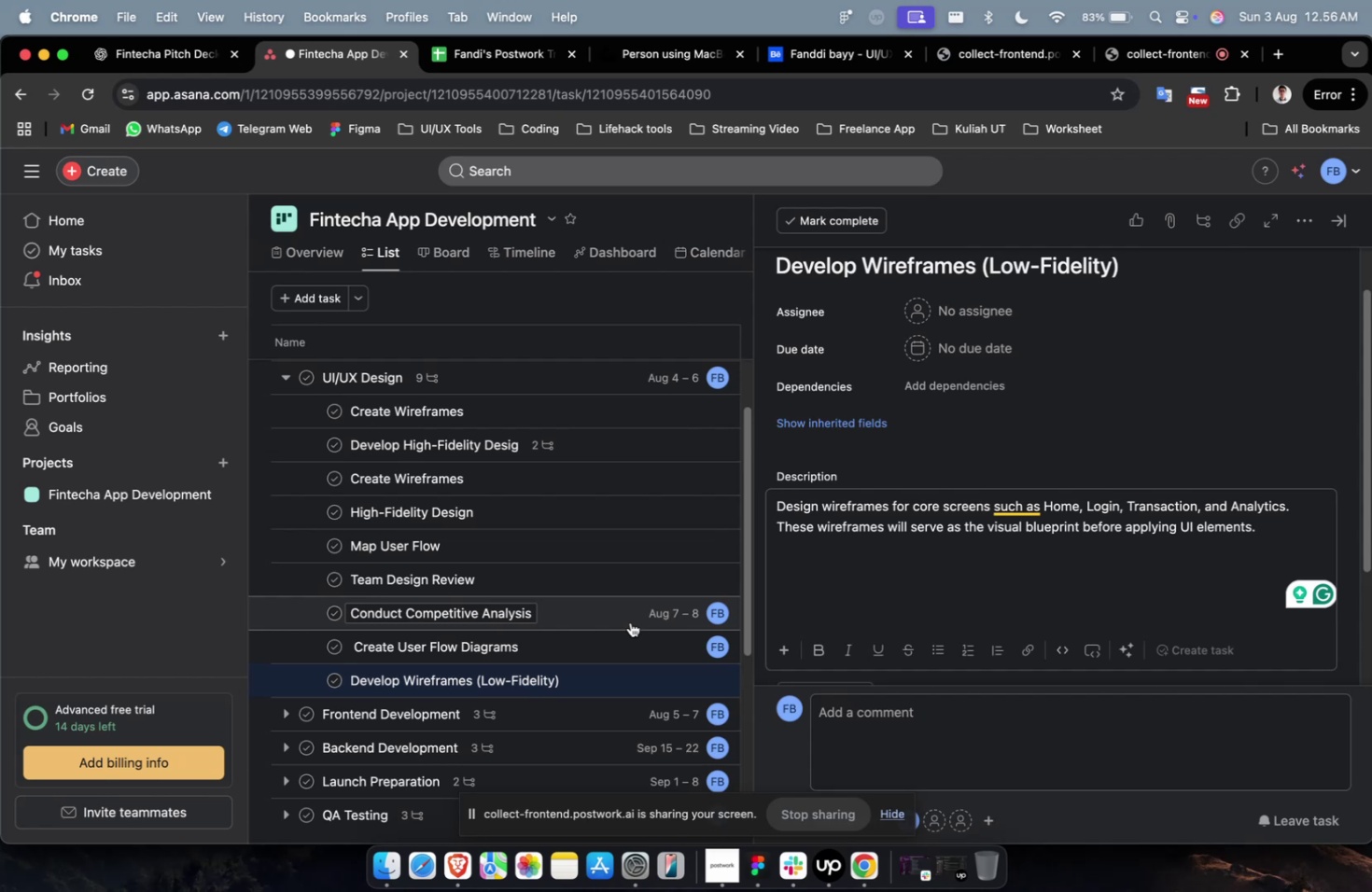 
left_click([570, 387])
 